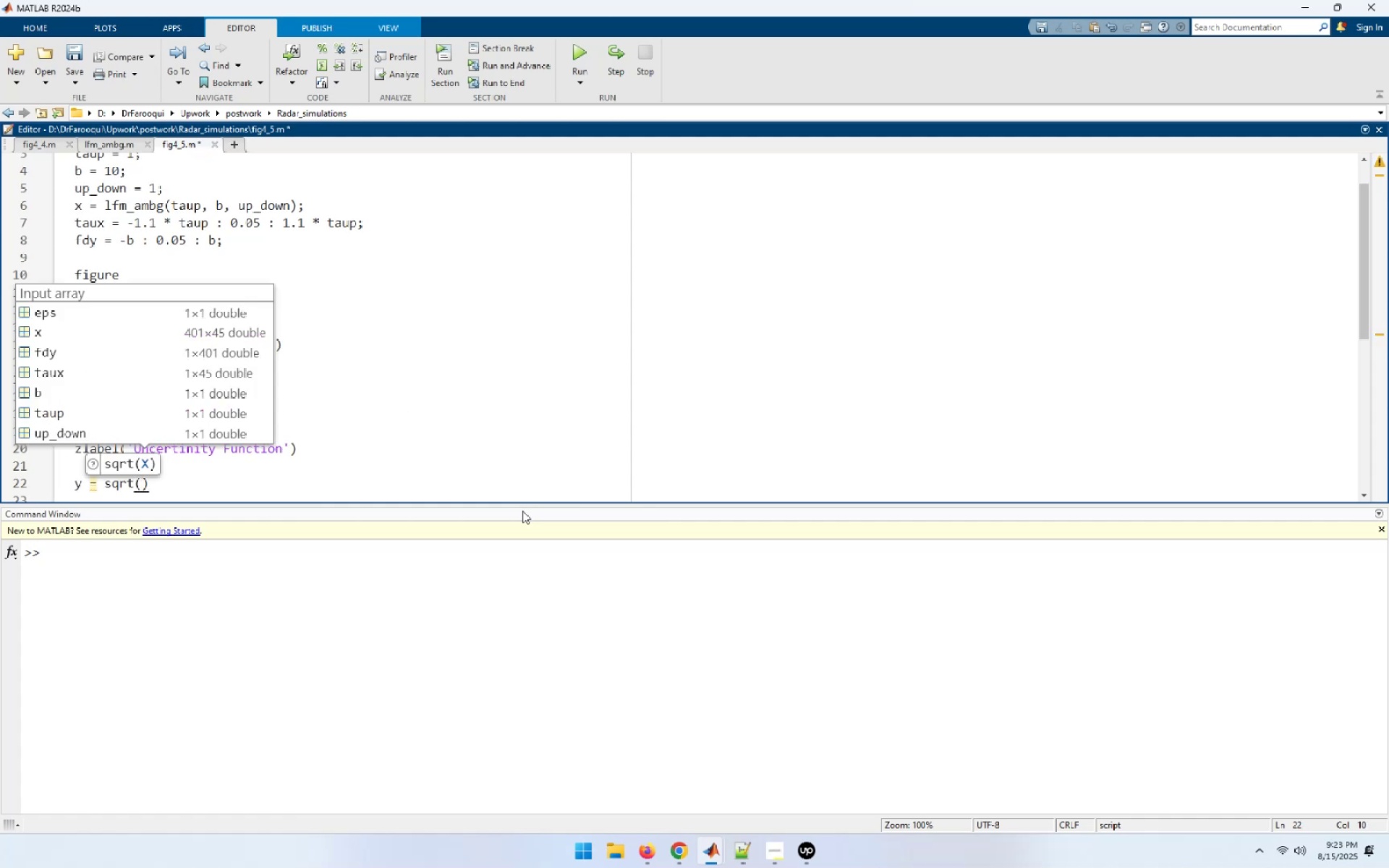 
key(X)
 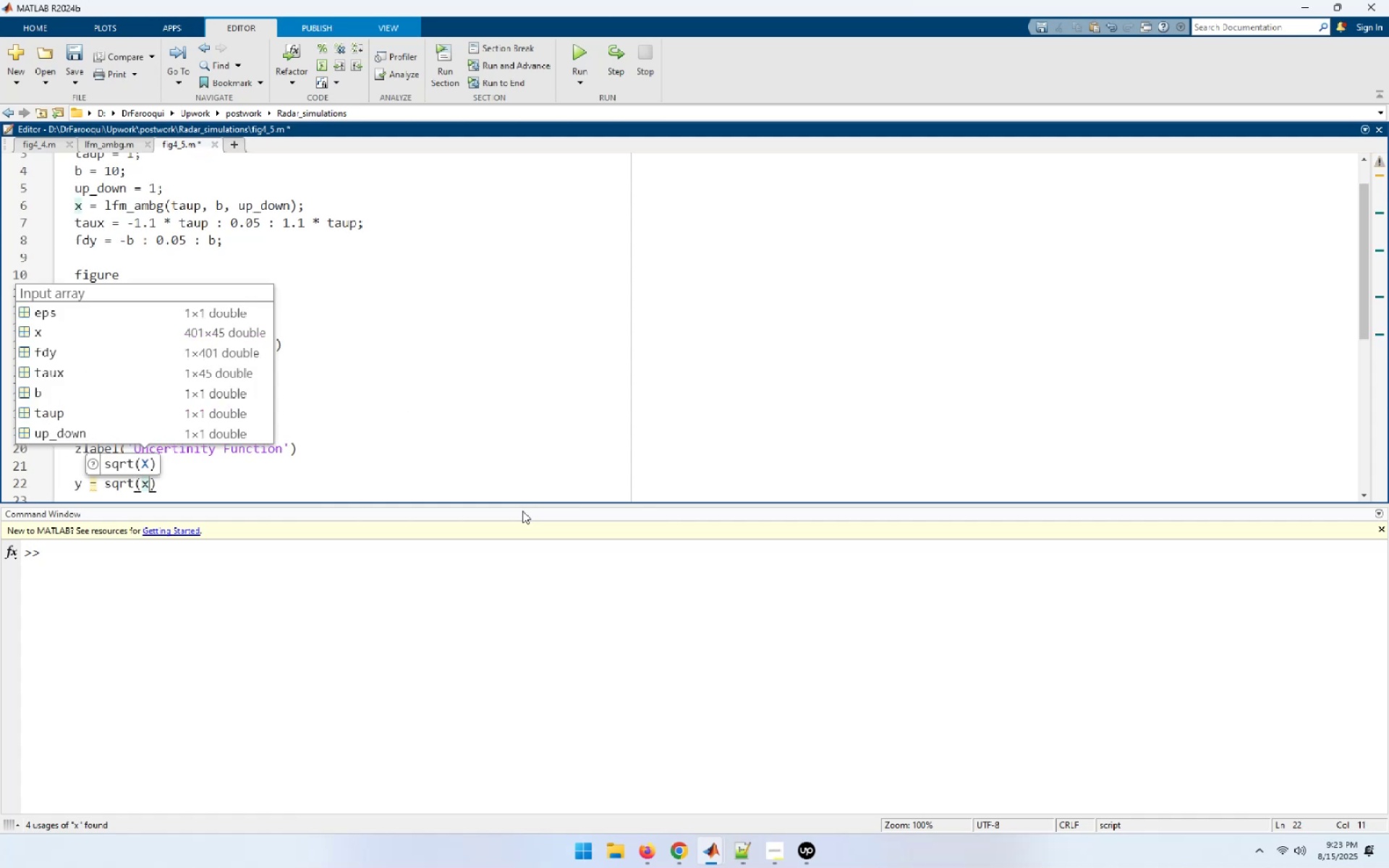 
key(End)
 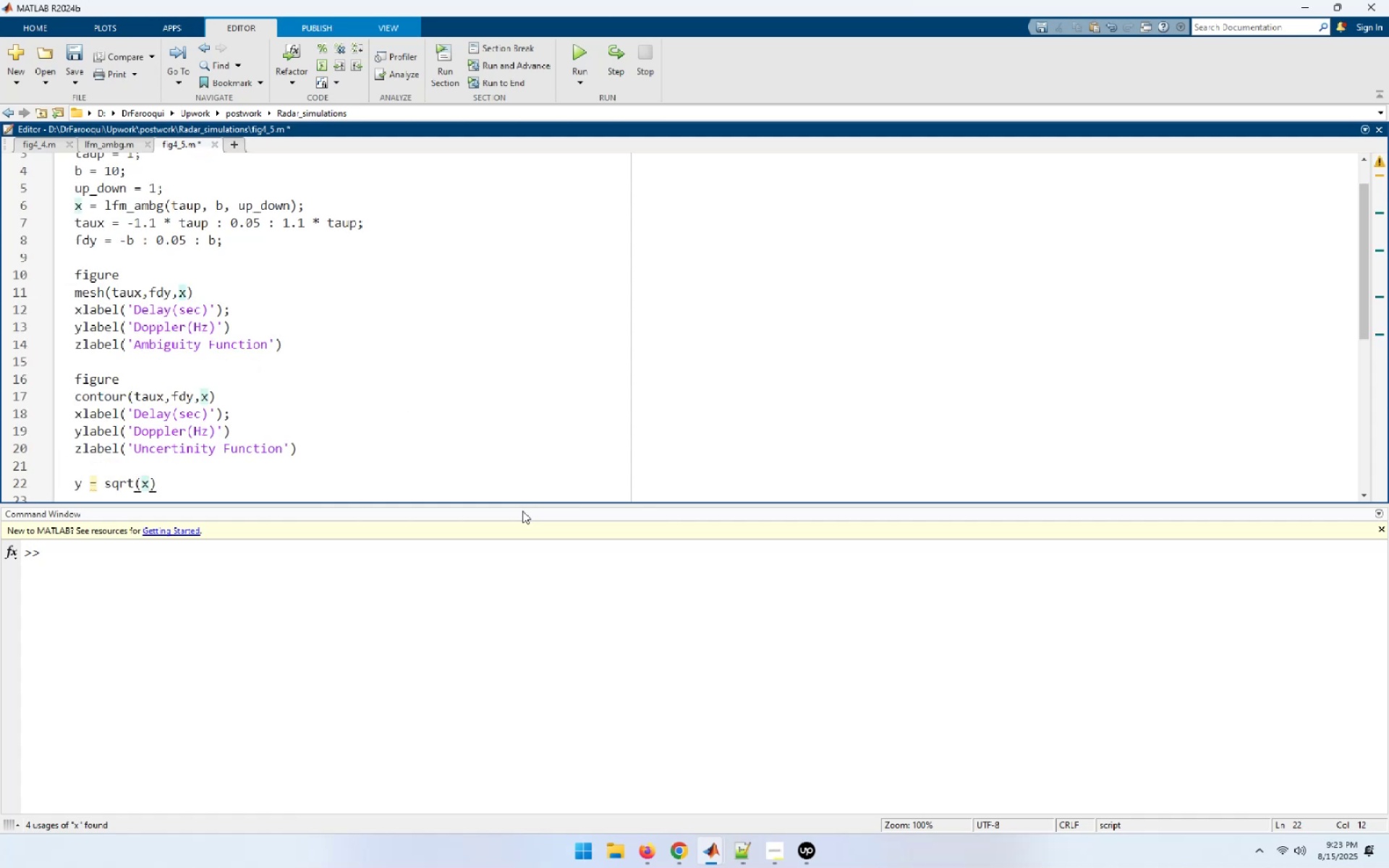 
key(Semicolon)
 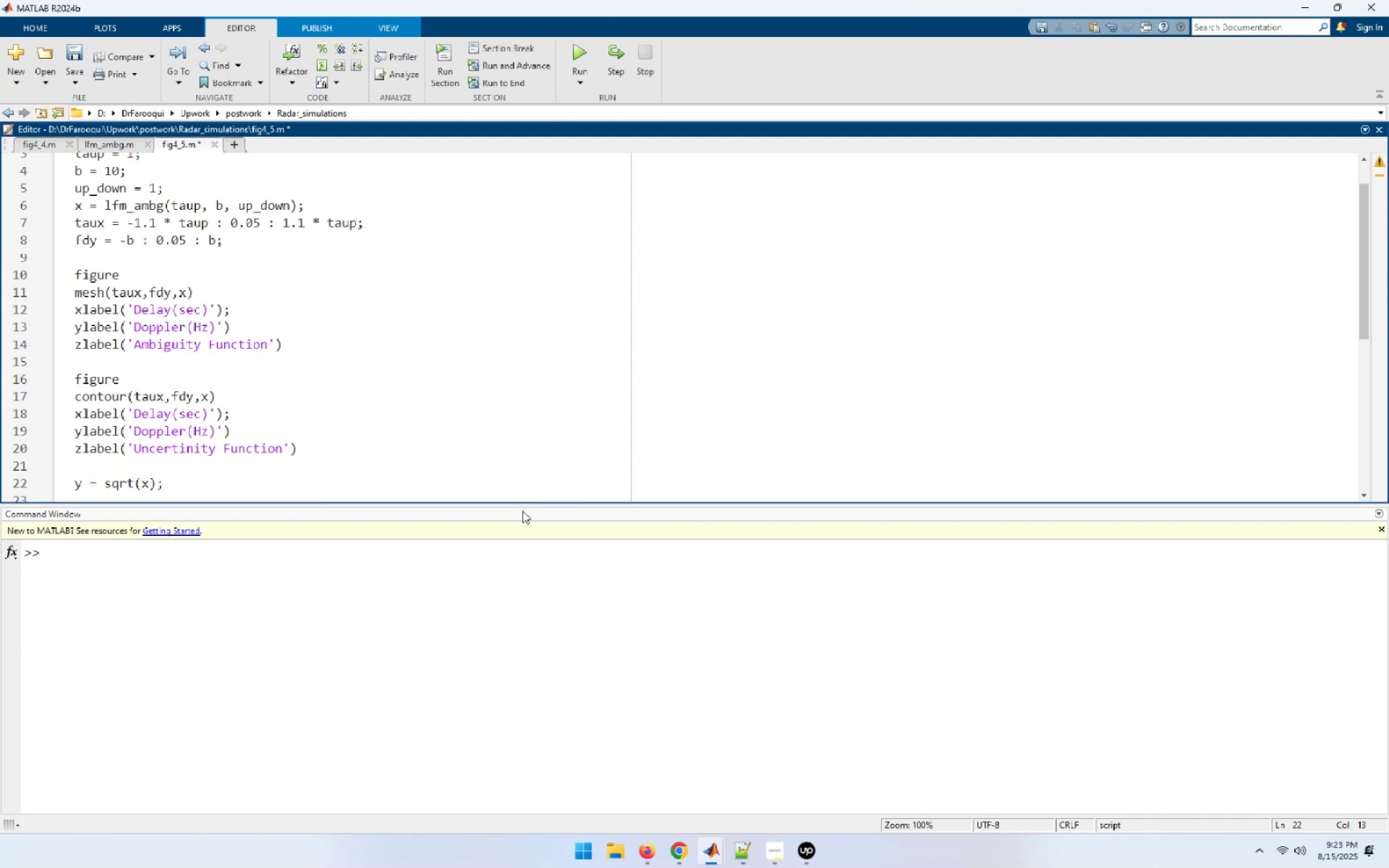 
hold_key(key=ArrowUp, duration=0.82)
 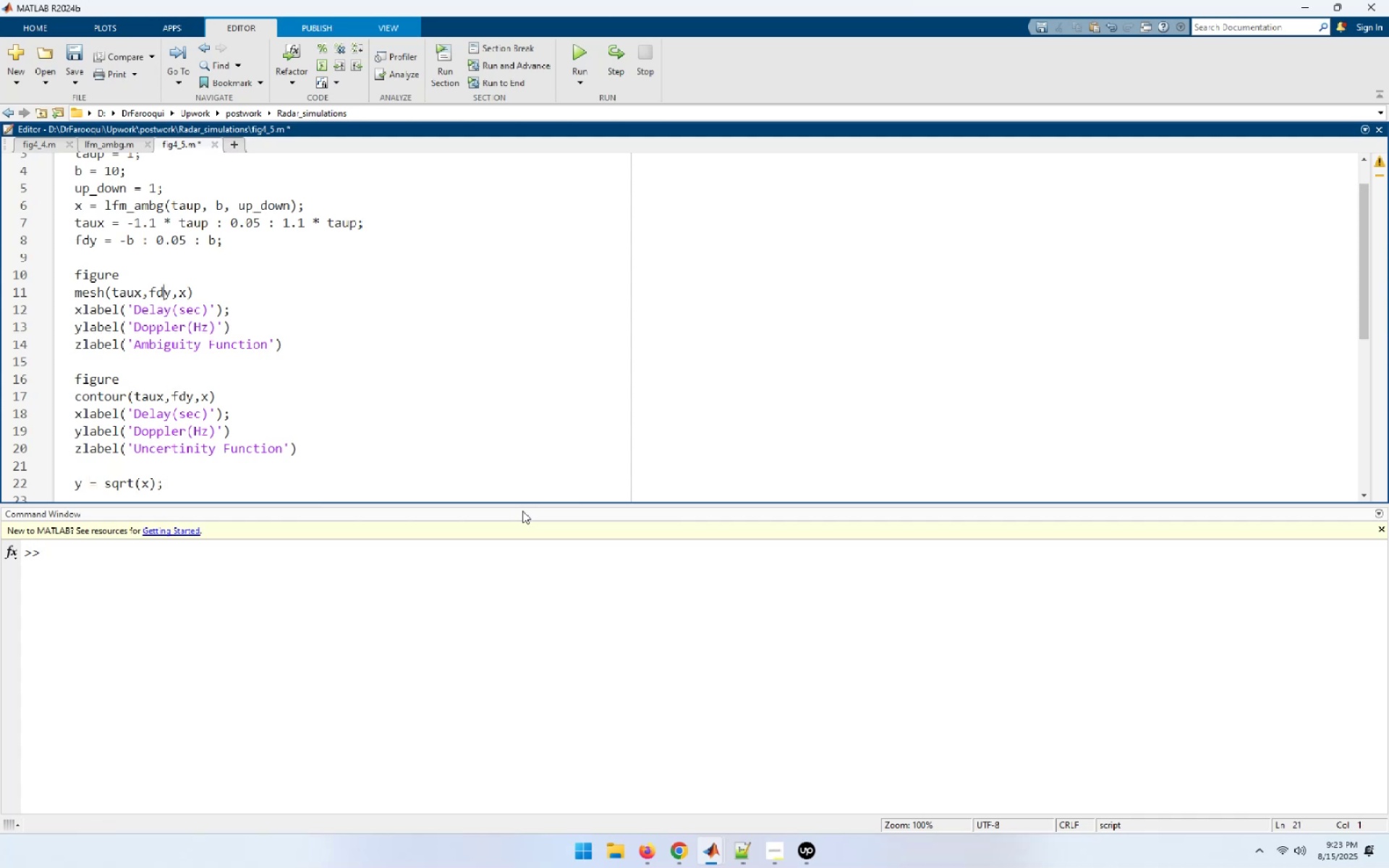 
key(ArrowUp)
 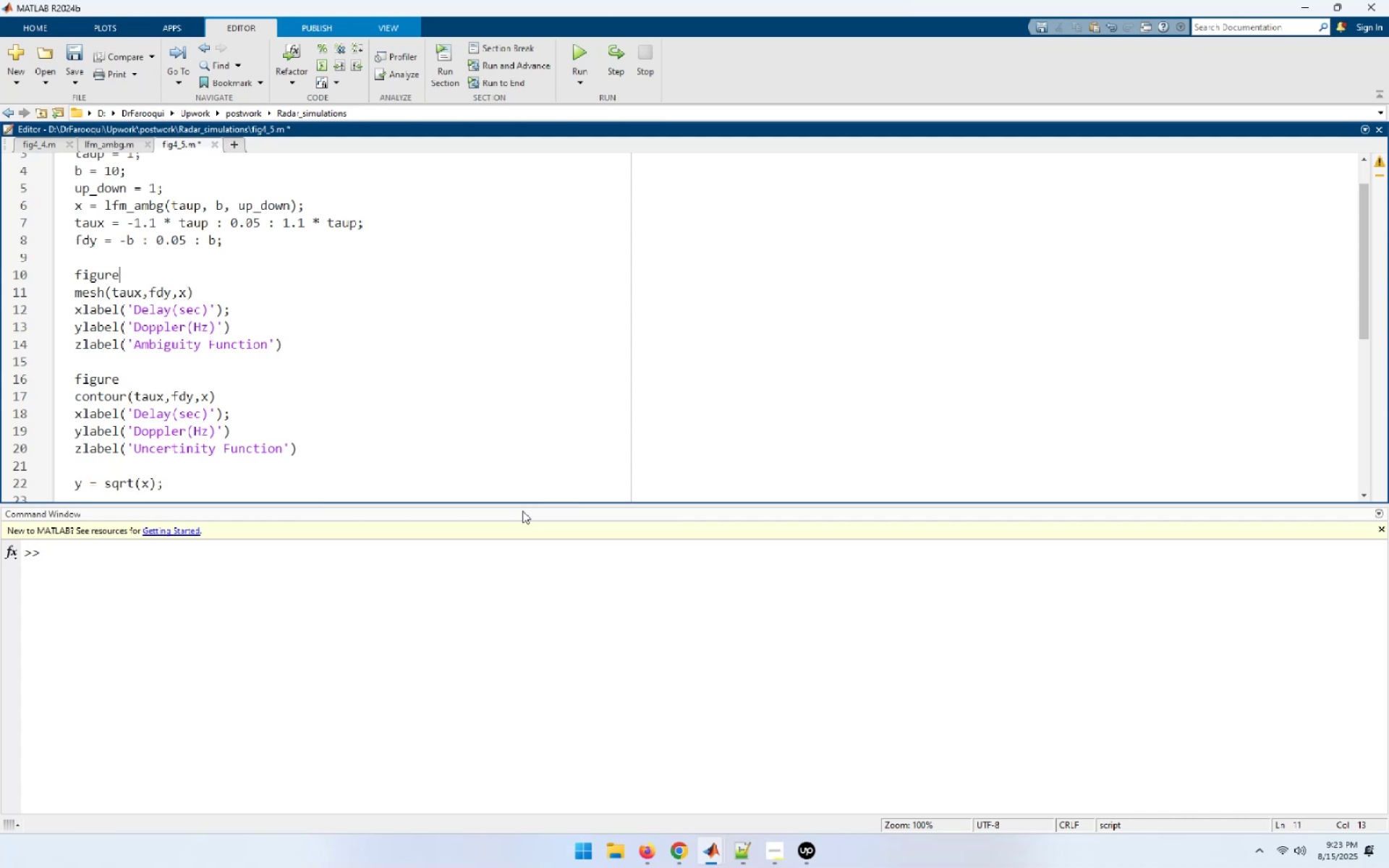 
key(ArrowUp)
 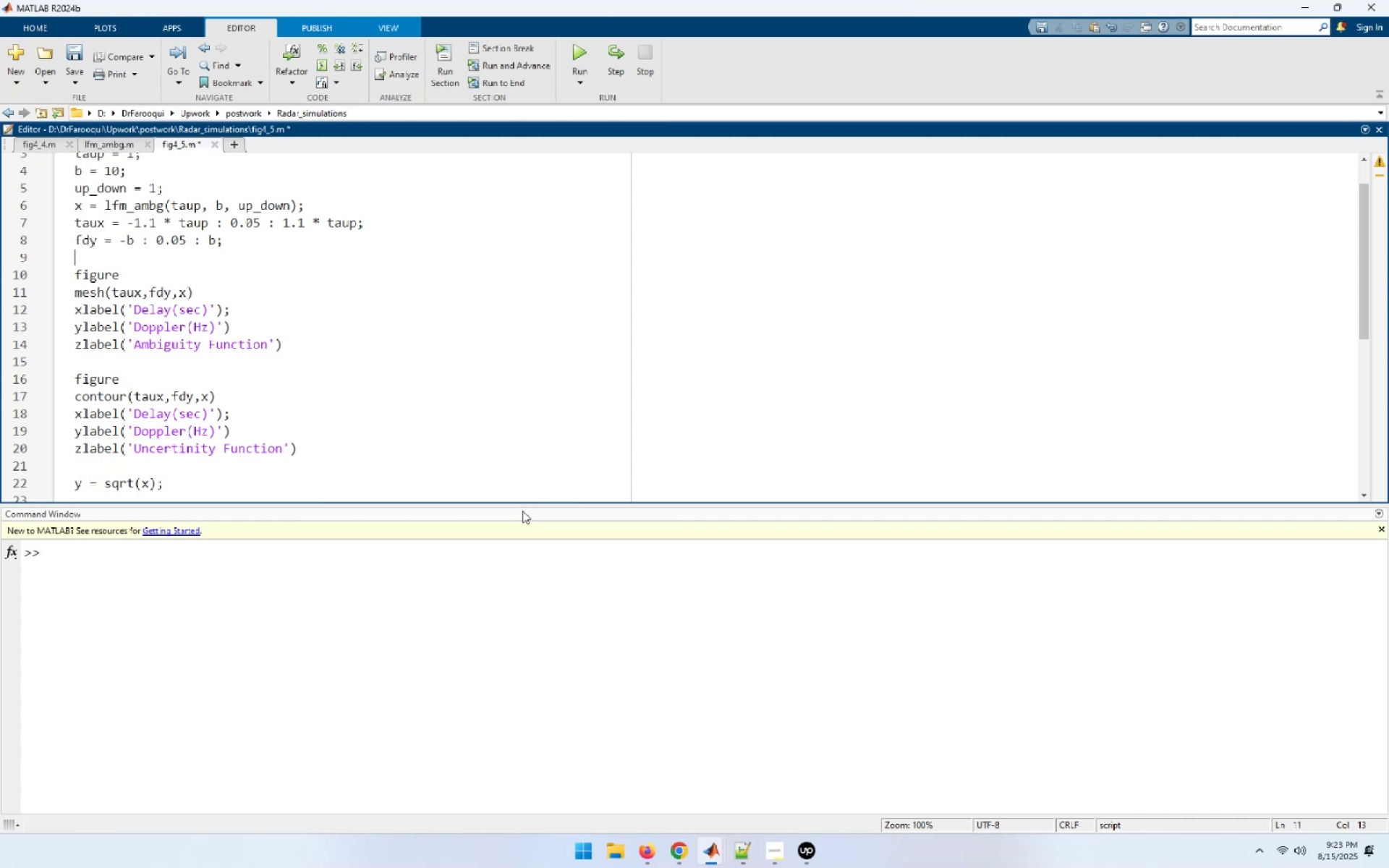 
key(ArrowDown)
 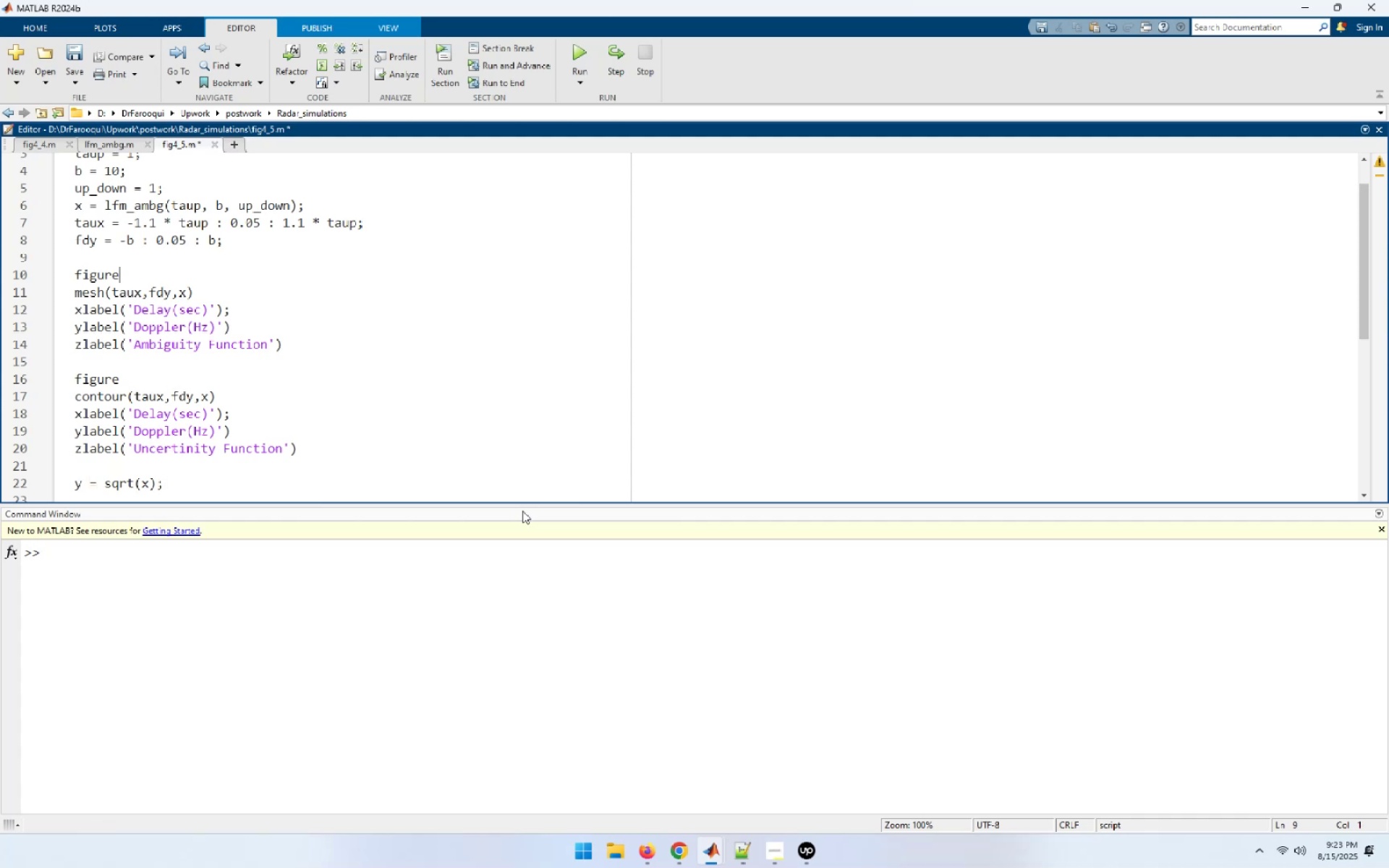 
key(Home)
 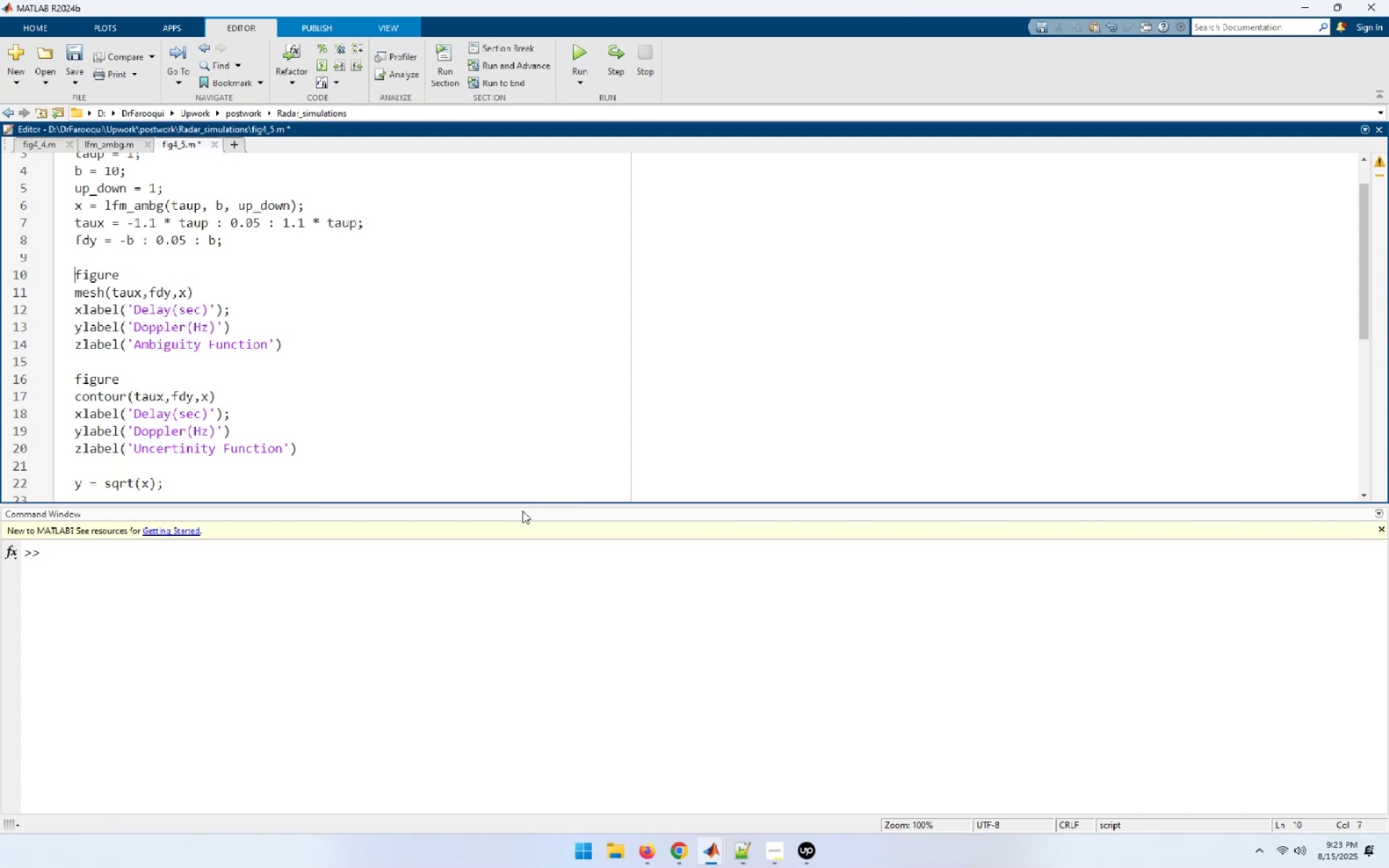 
key(Shift+End)
 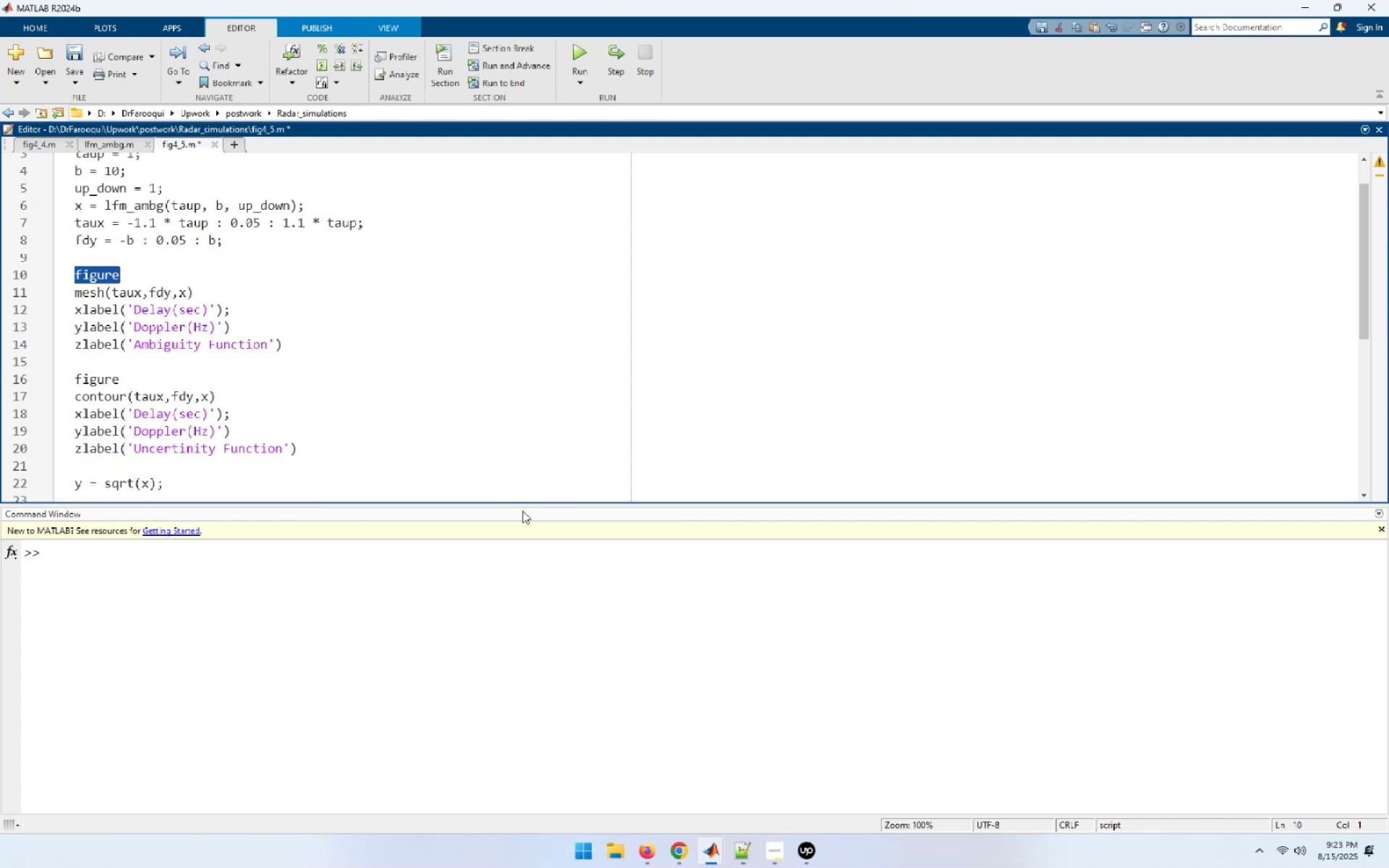 
hold_key(key=ArrowDown, duration=0.77)
 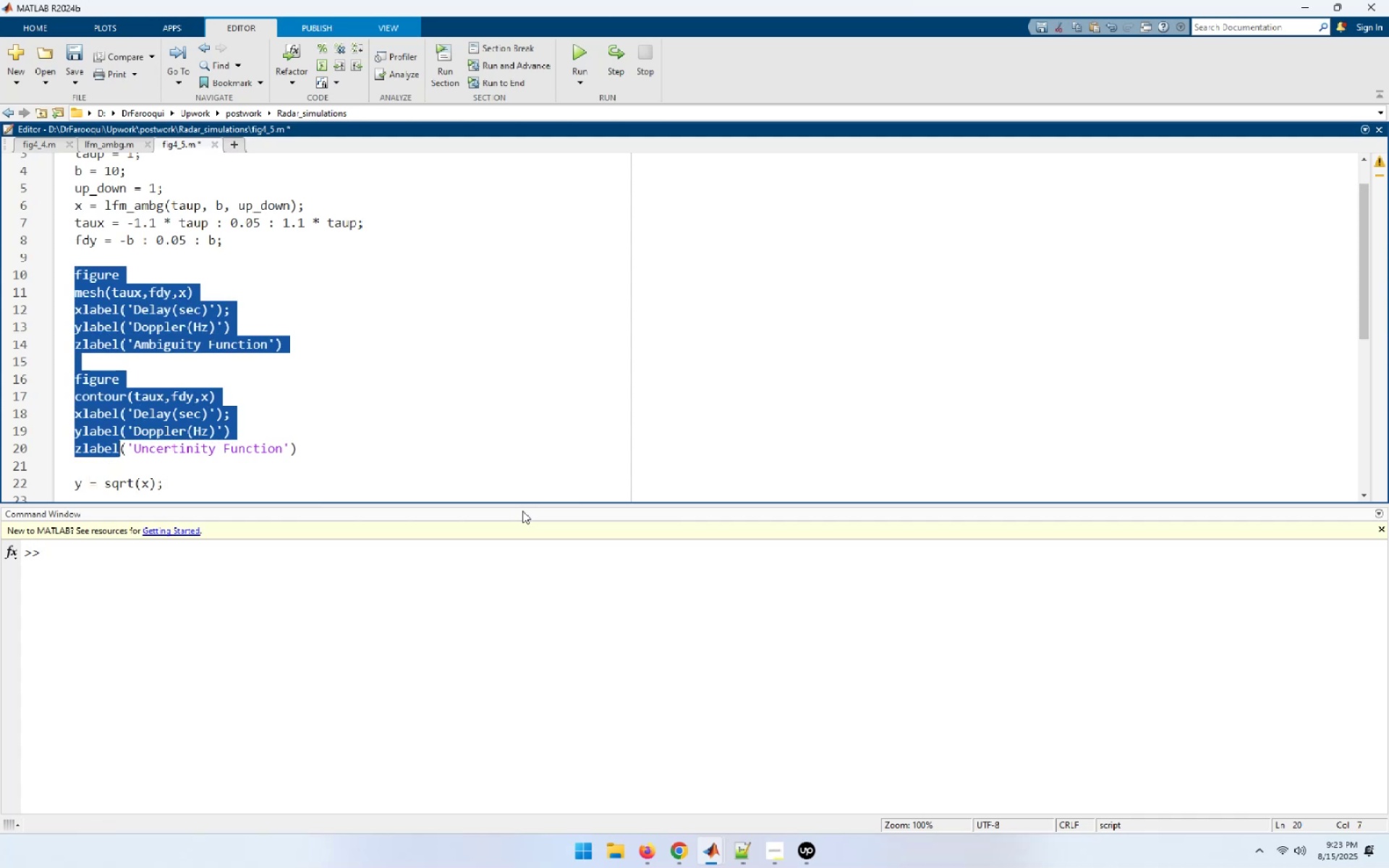 
key(Shift+End)
 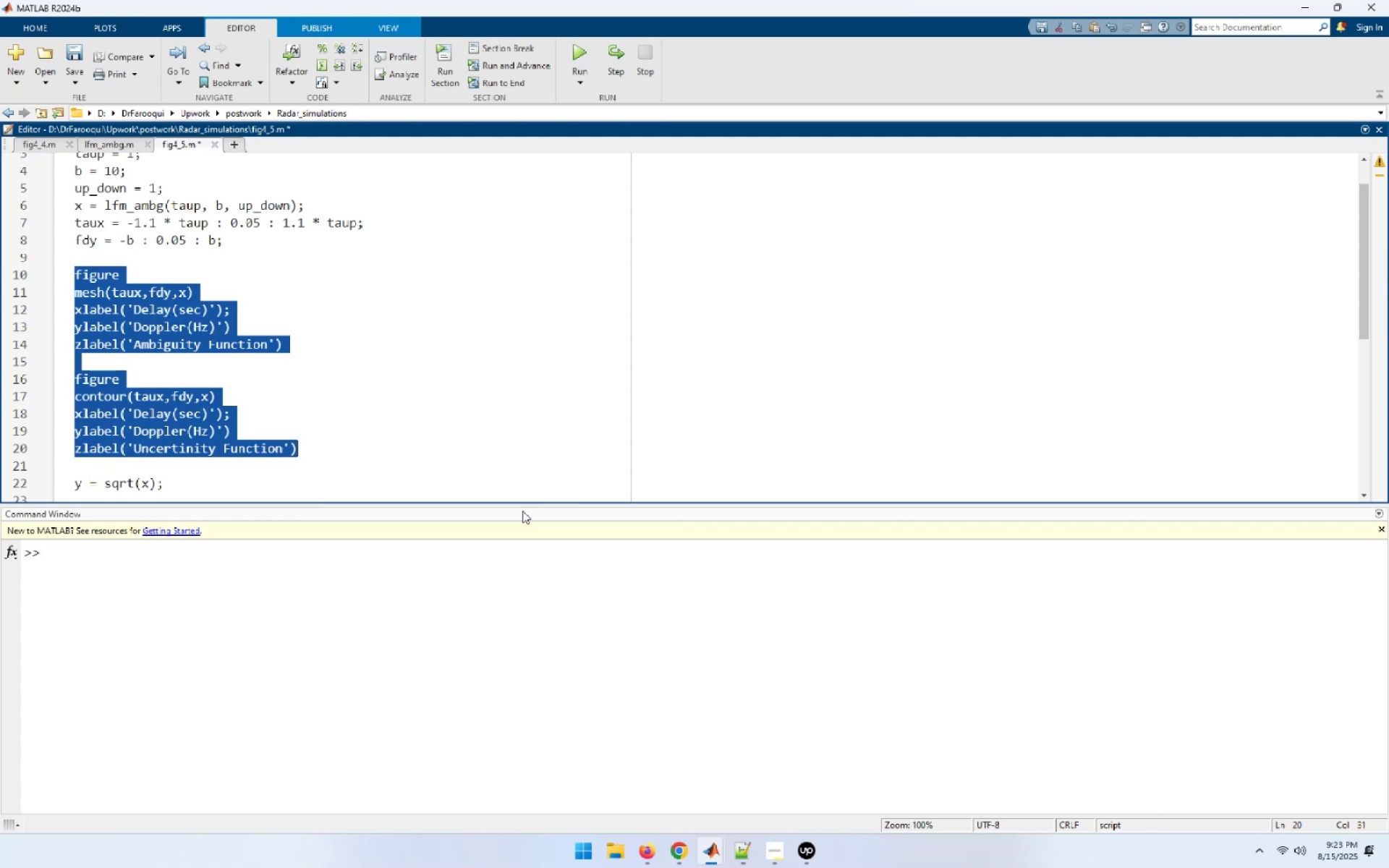 
key(Control+C)
 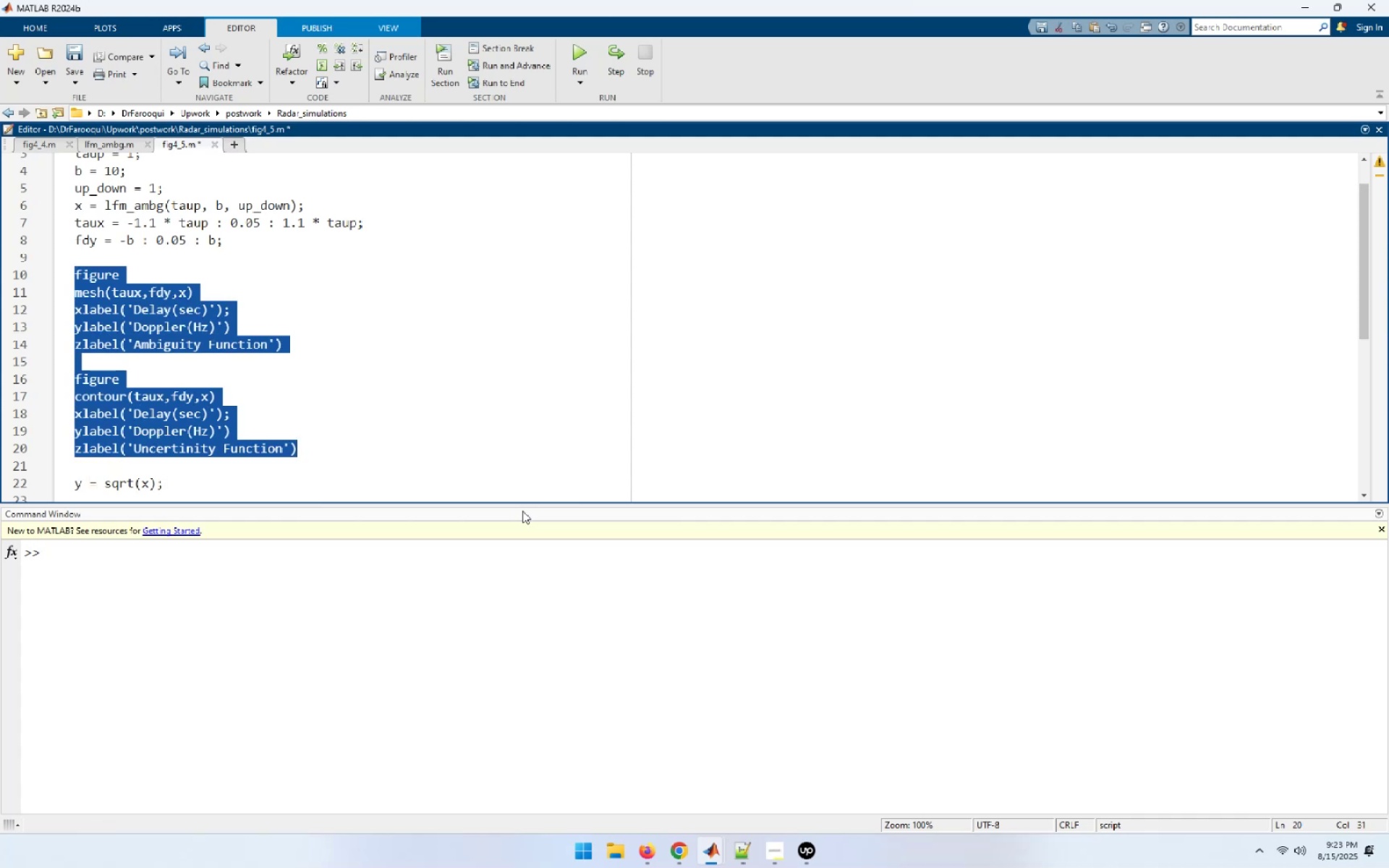 
key(Control+End)
 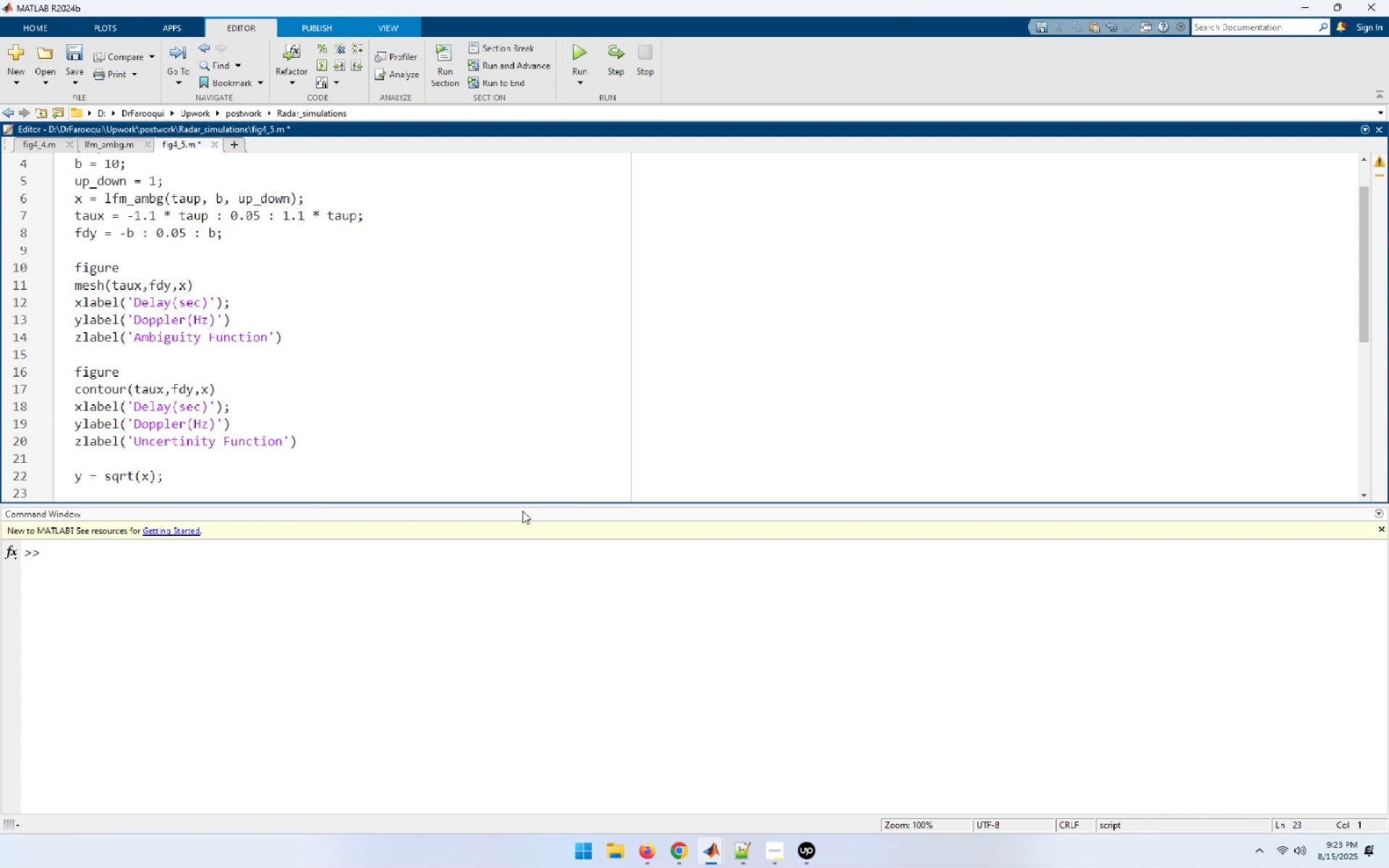 
key(NumpadEnter)
 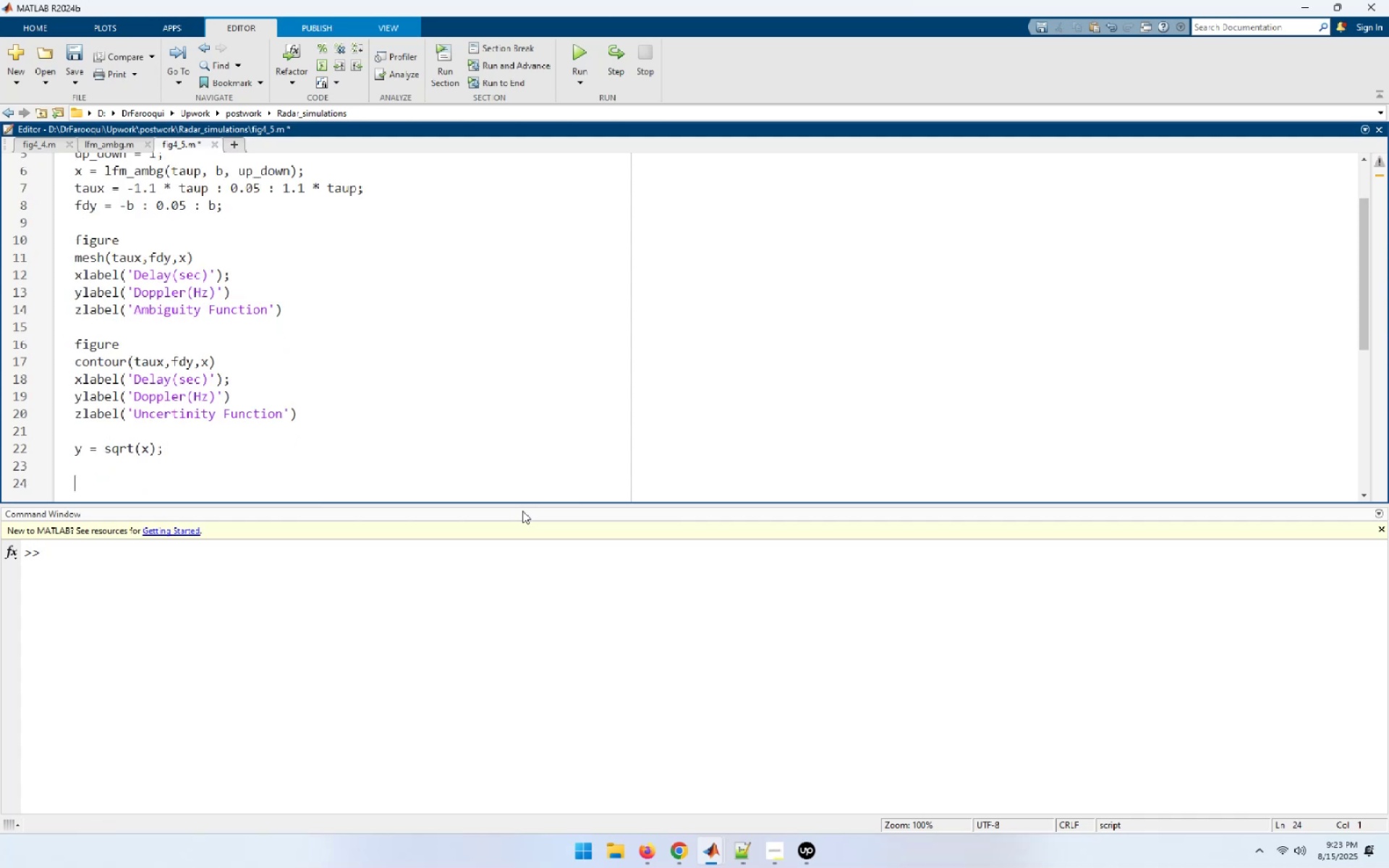 
key(Control+ControlLeft)
 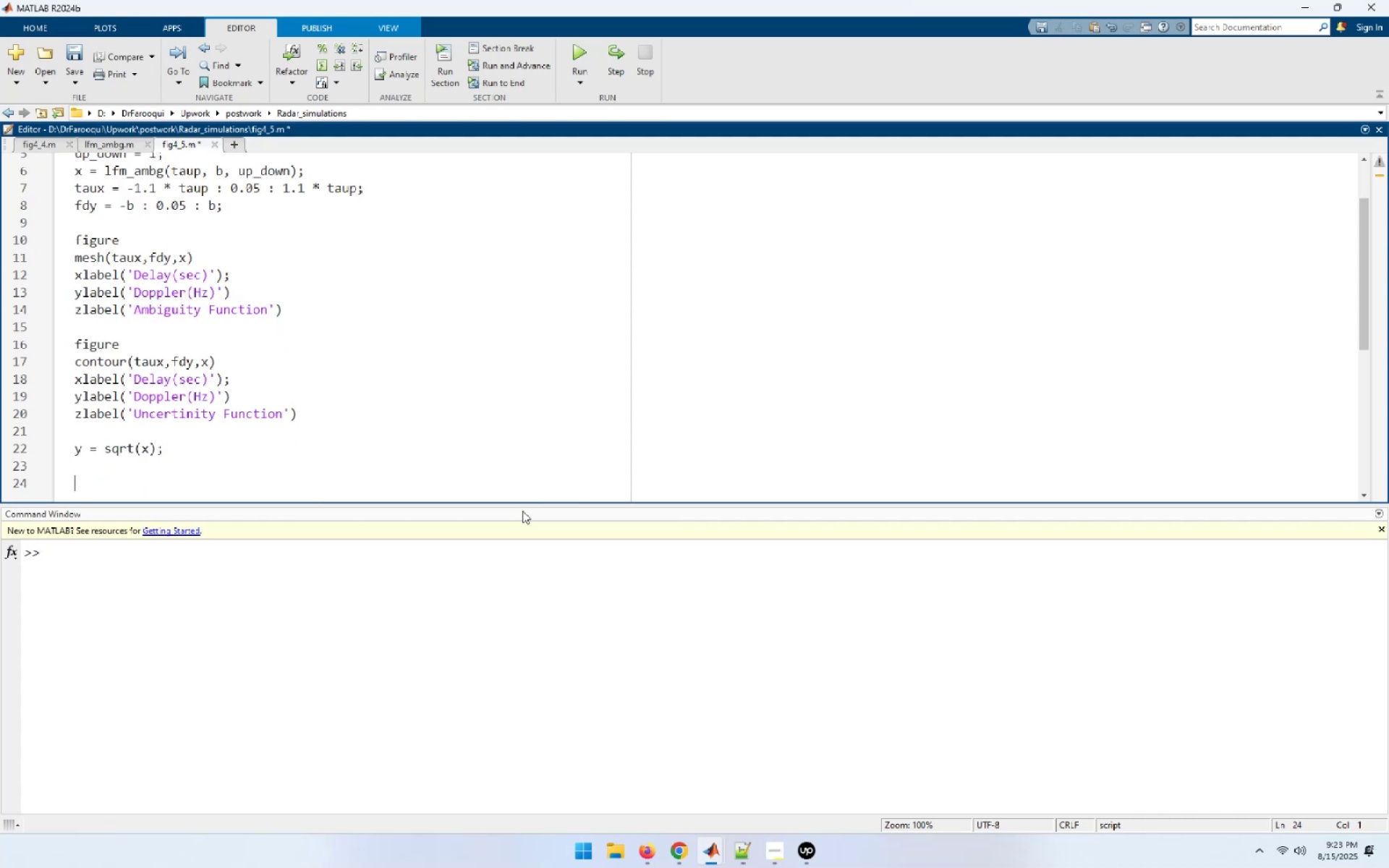 
key(Control+V)
 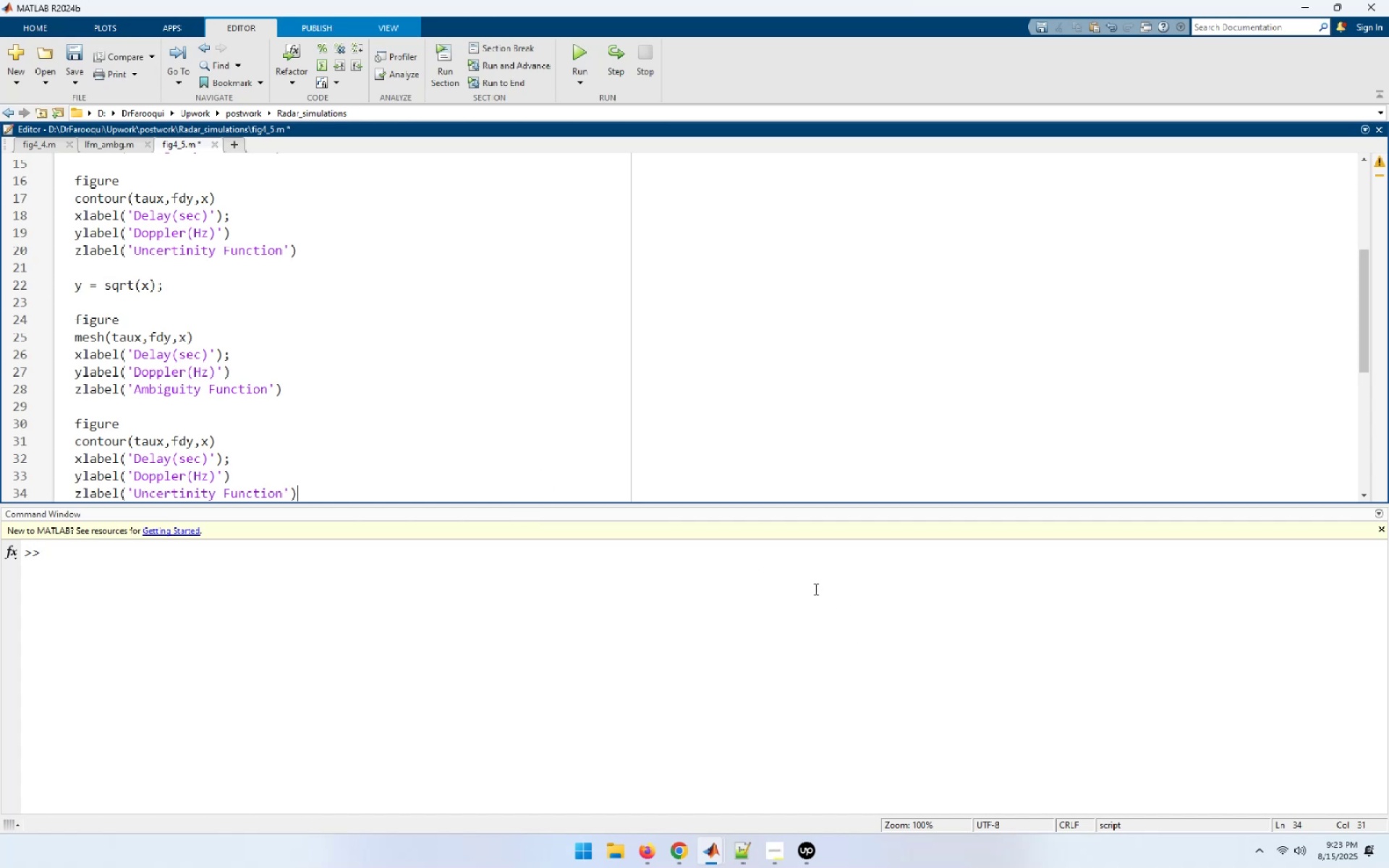 
wait(10.6)
 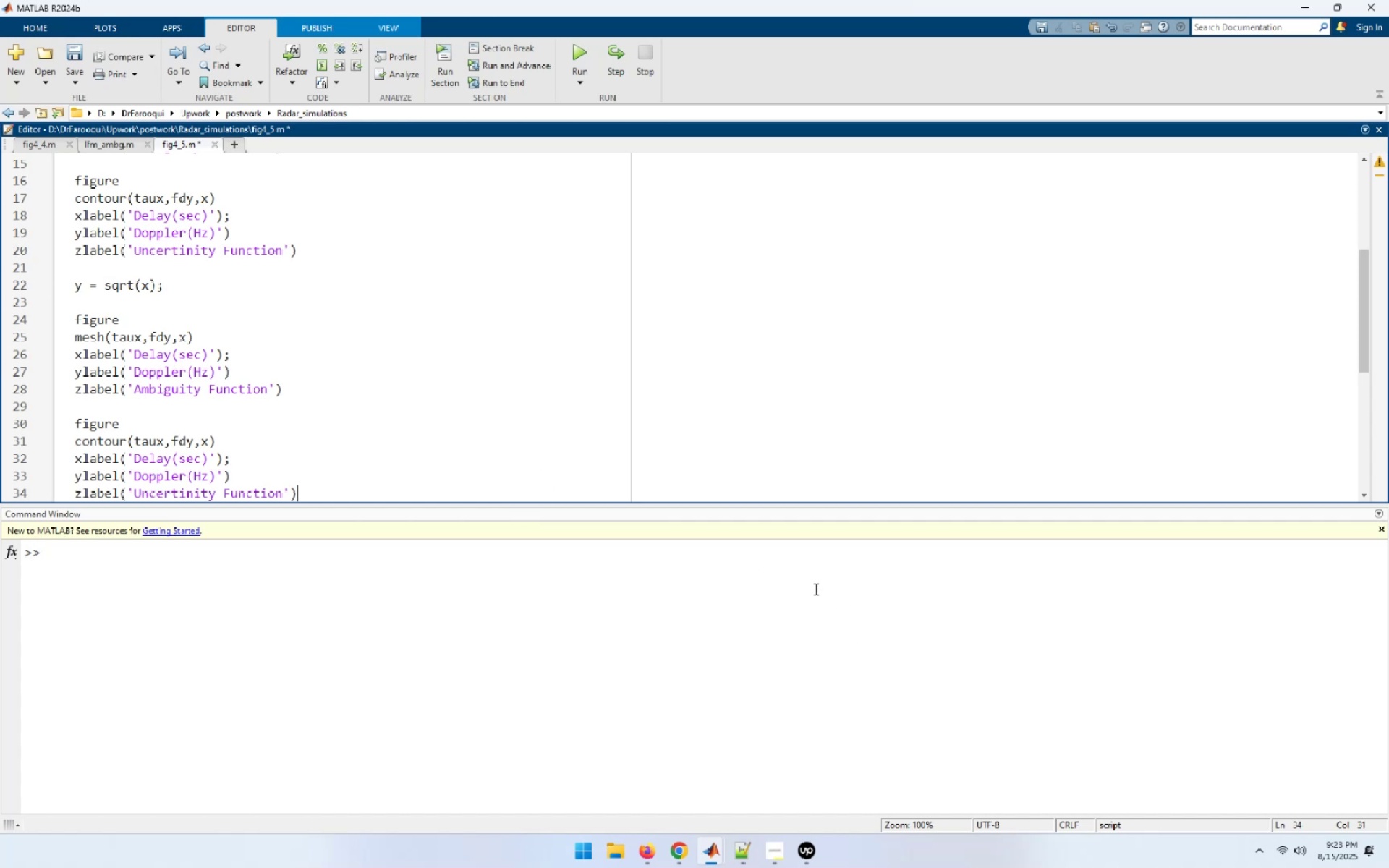 
left_click([173, 329])
 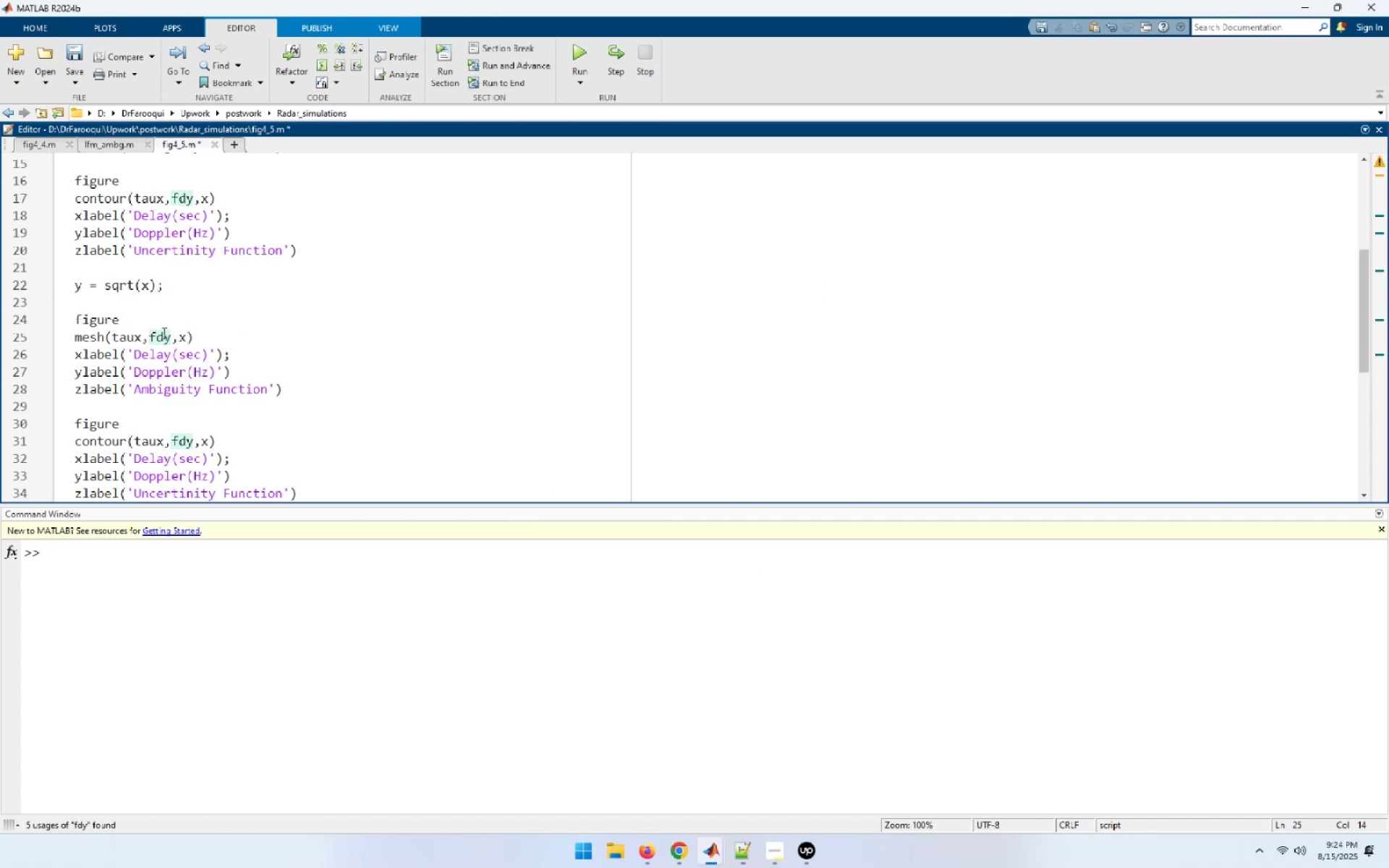 
left_click([155, 357])
 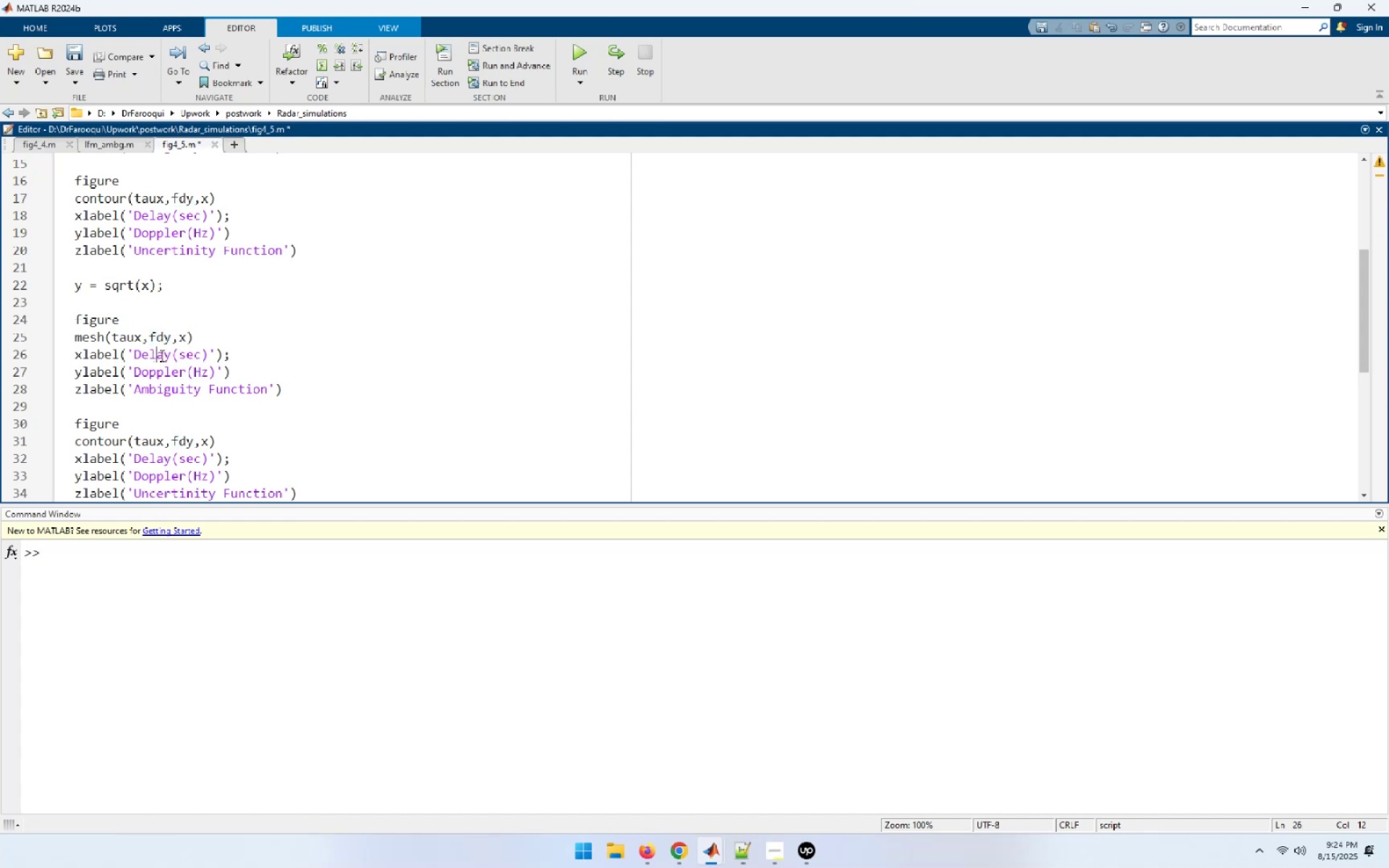 
left_click([135, 340])
 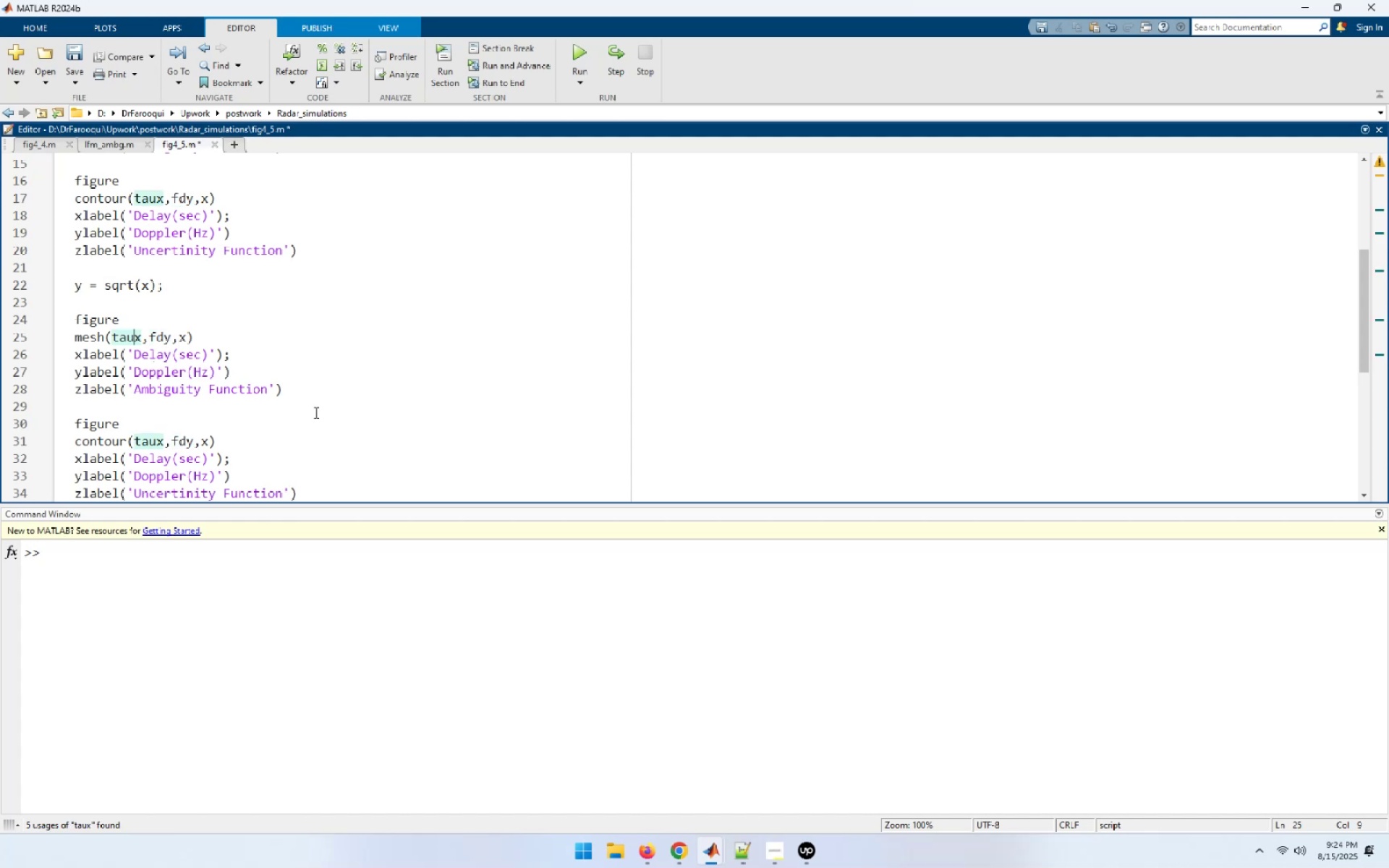 
key(ArrowRight)
 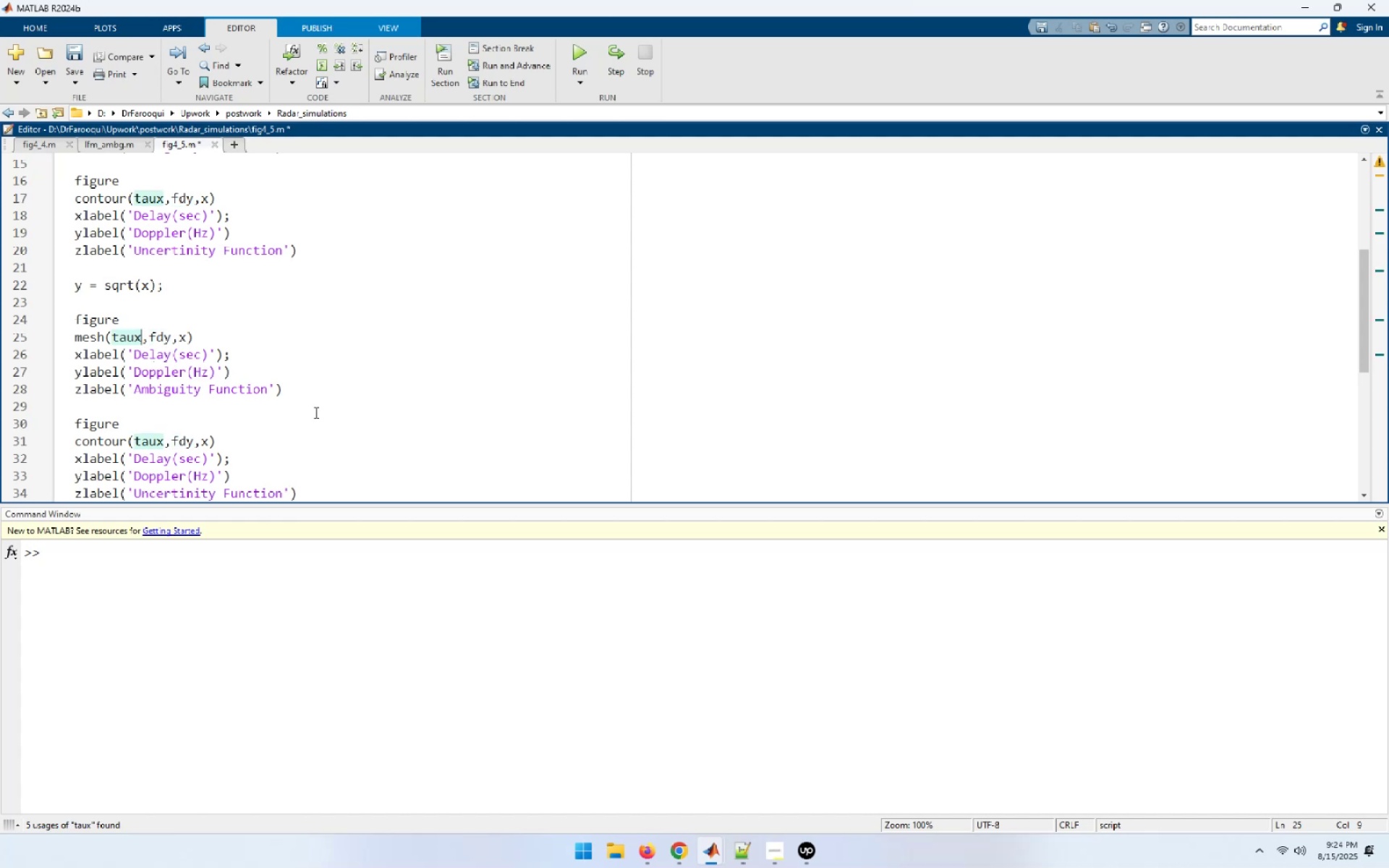 
key(ArrowRight)
 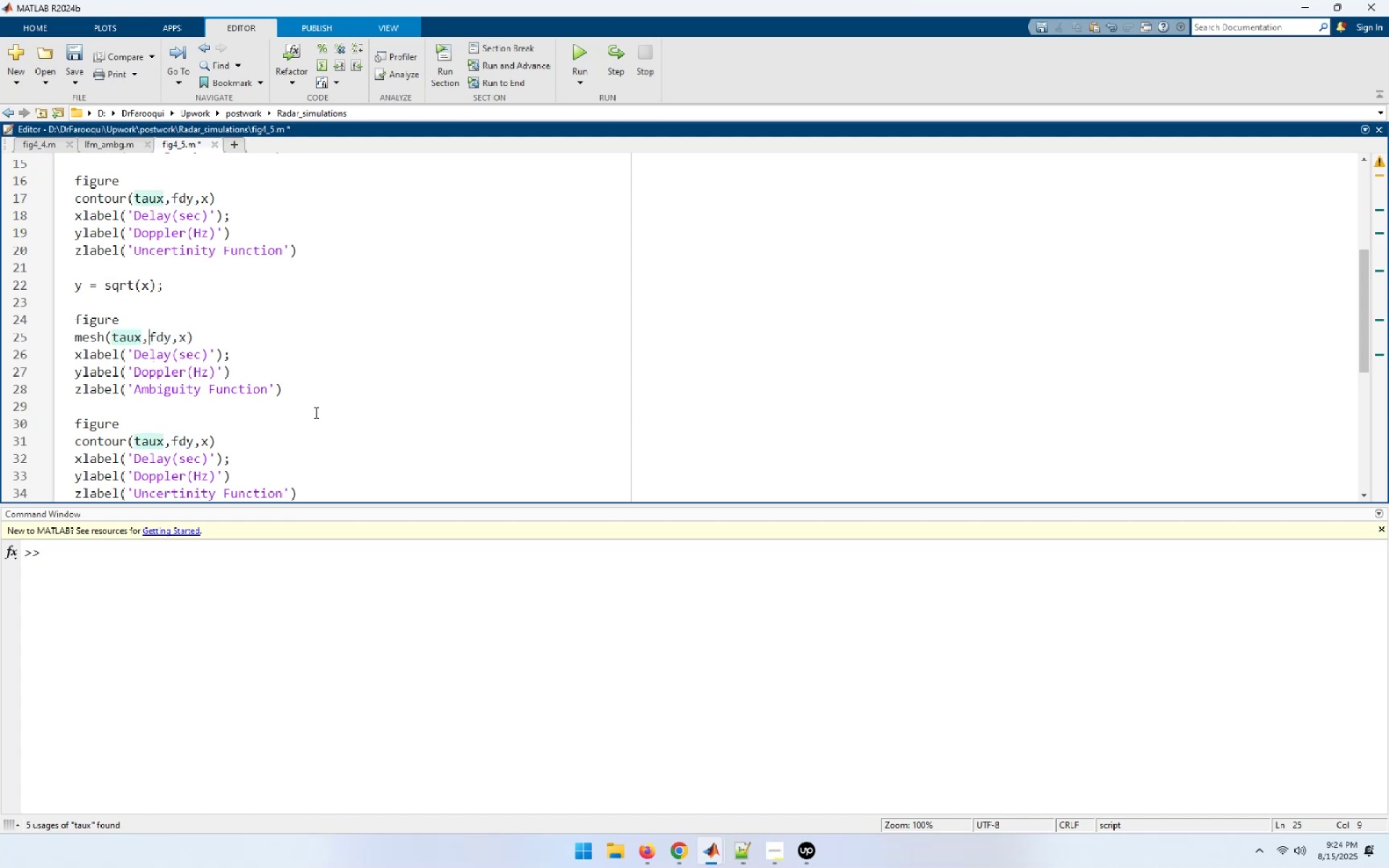 
key(ArrowRight)
 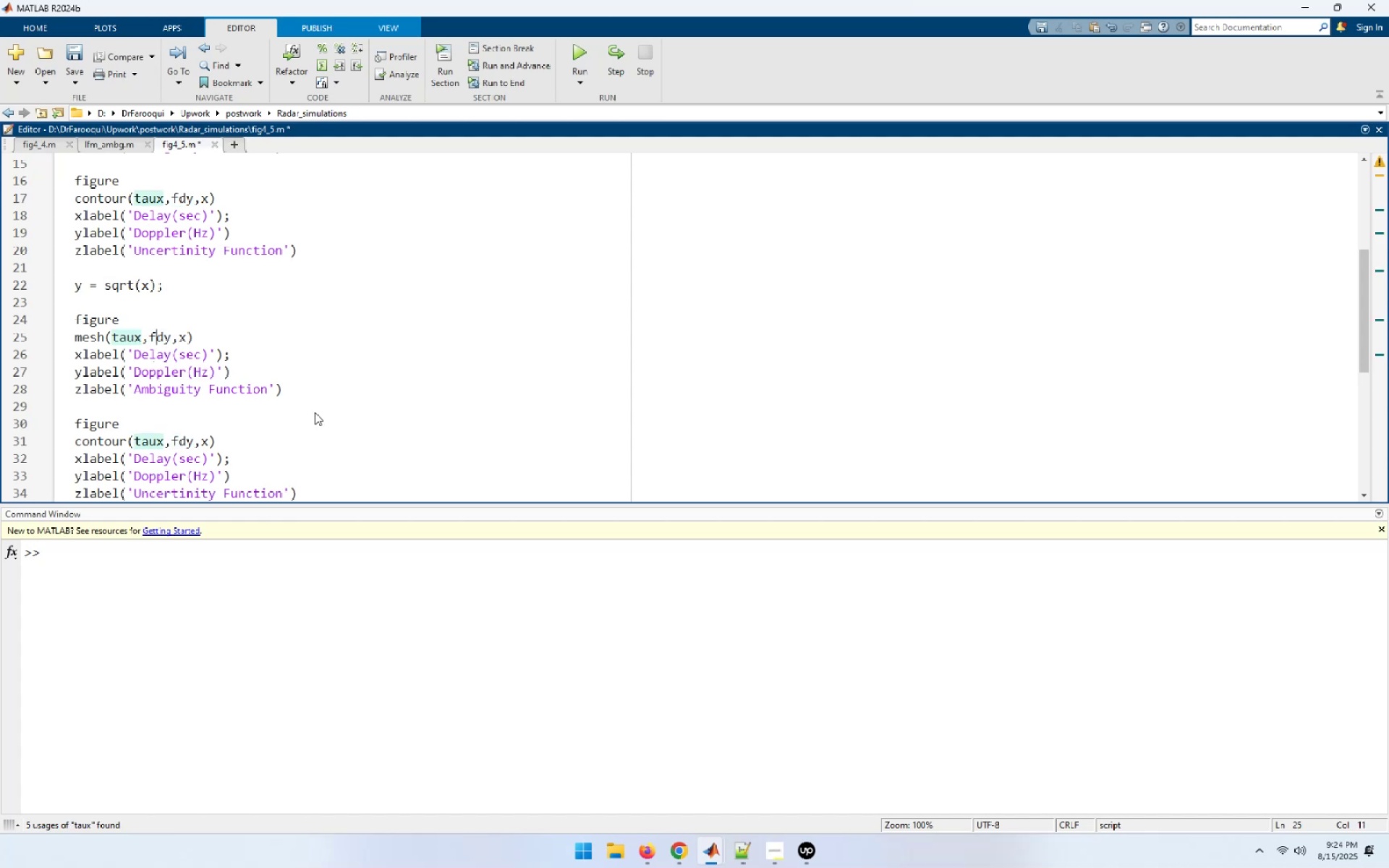 
key(ArrowRight)
 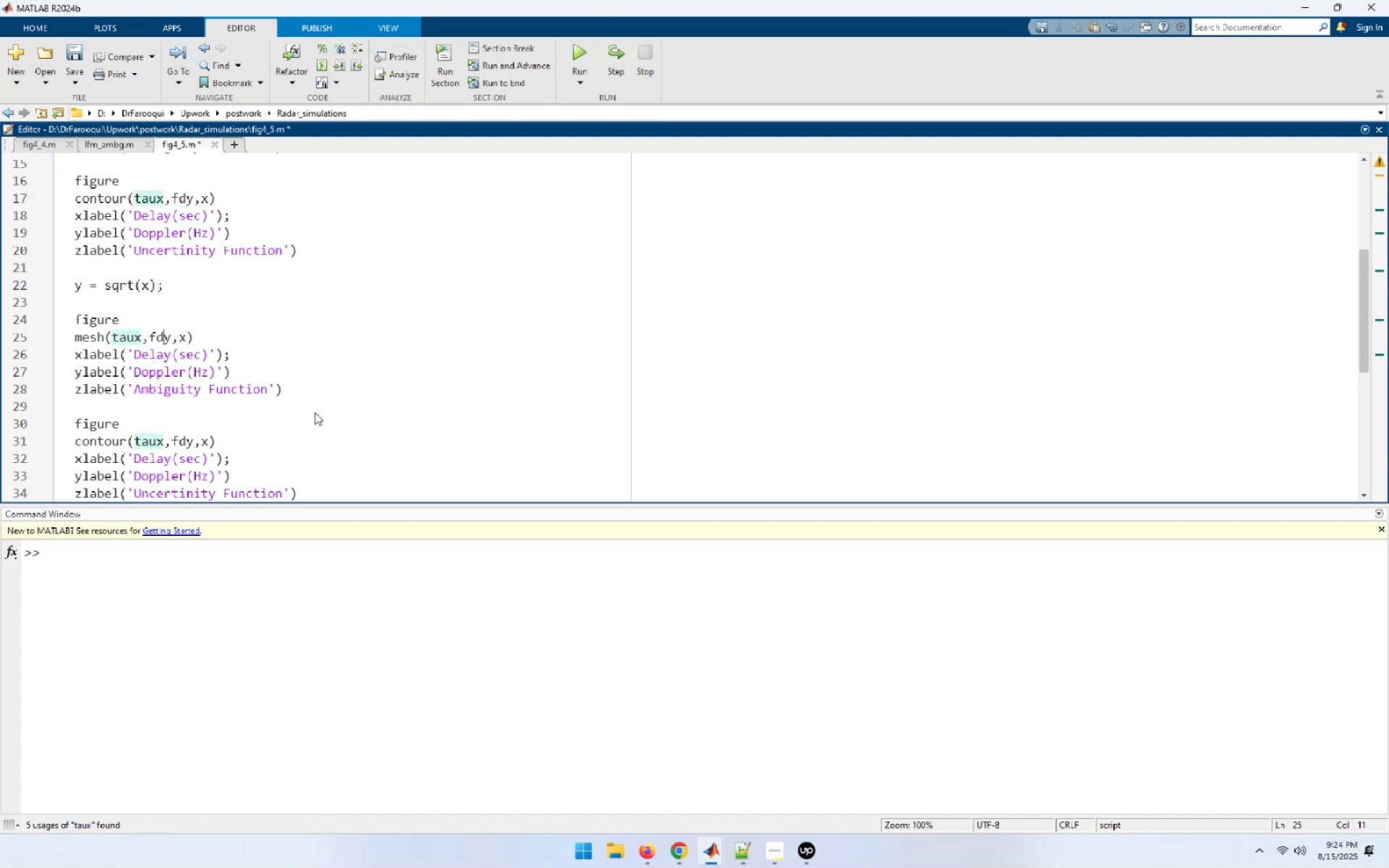 
key(ArrowRight)
 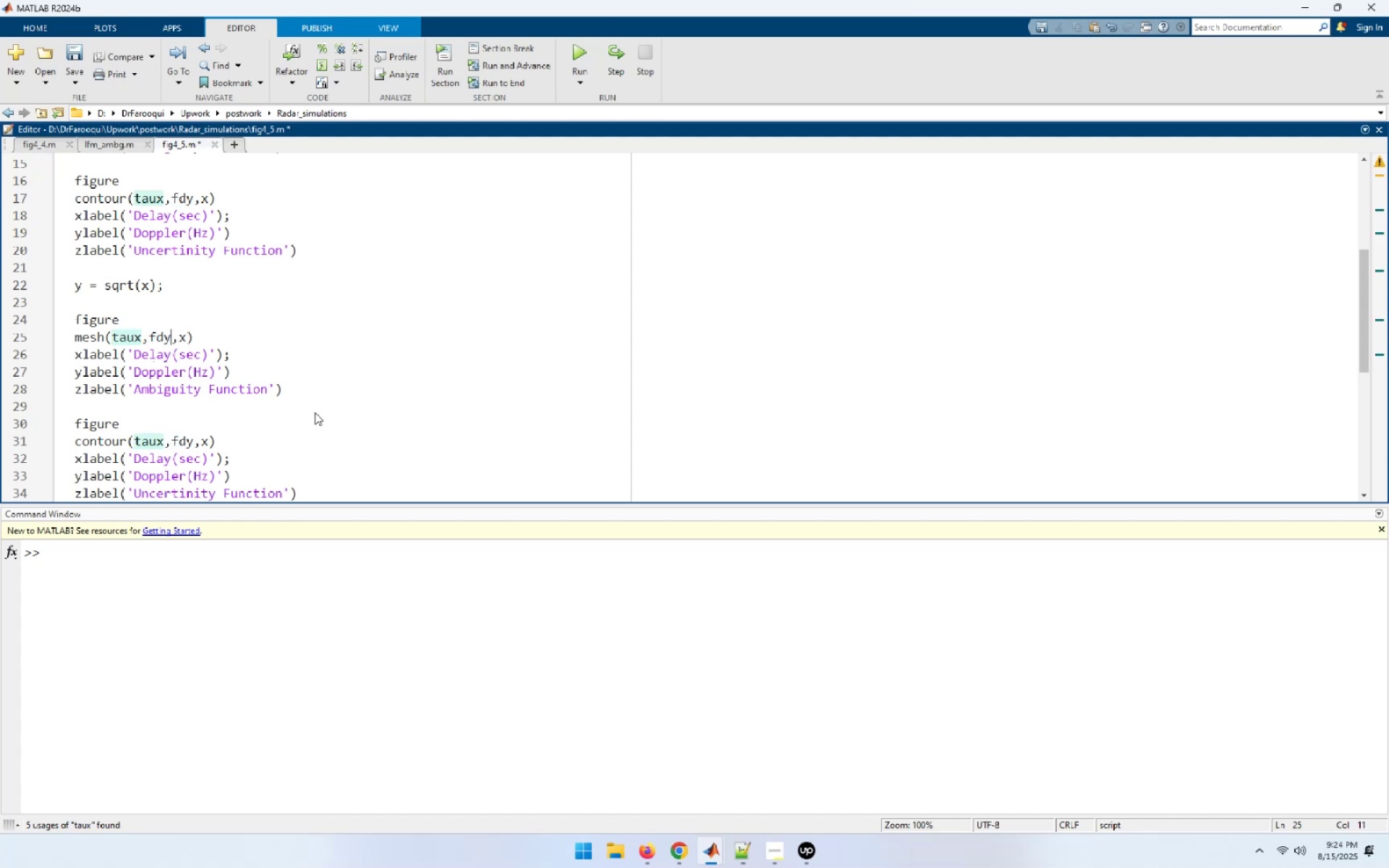 
key(ArrowRight)
 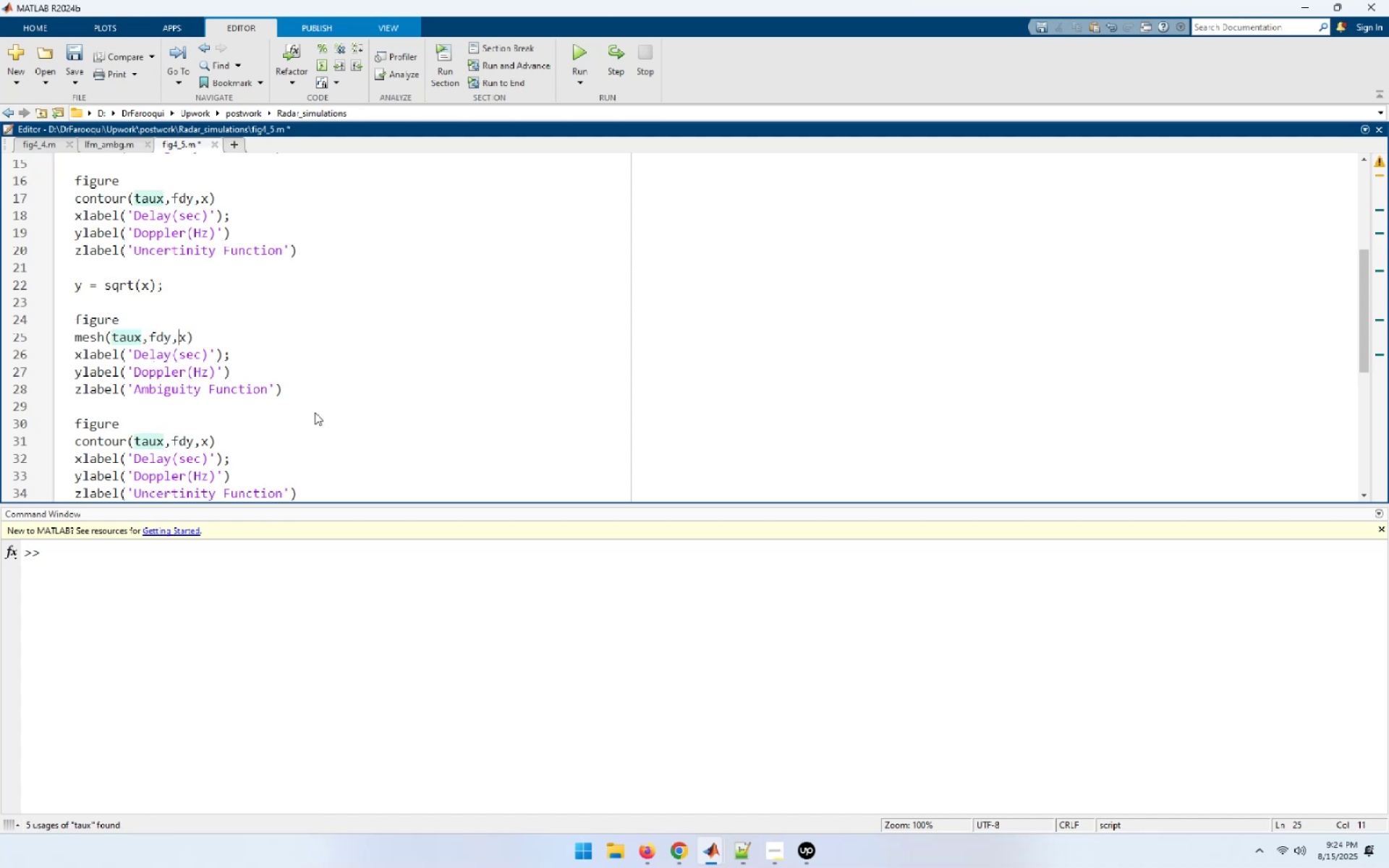 
key(ArrowRight)
 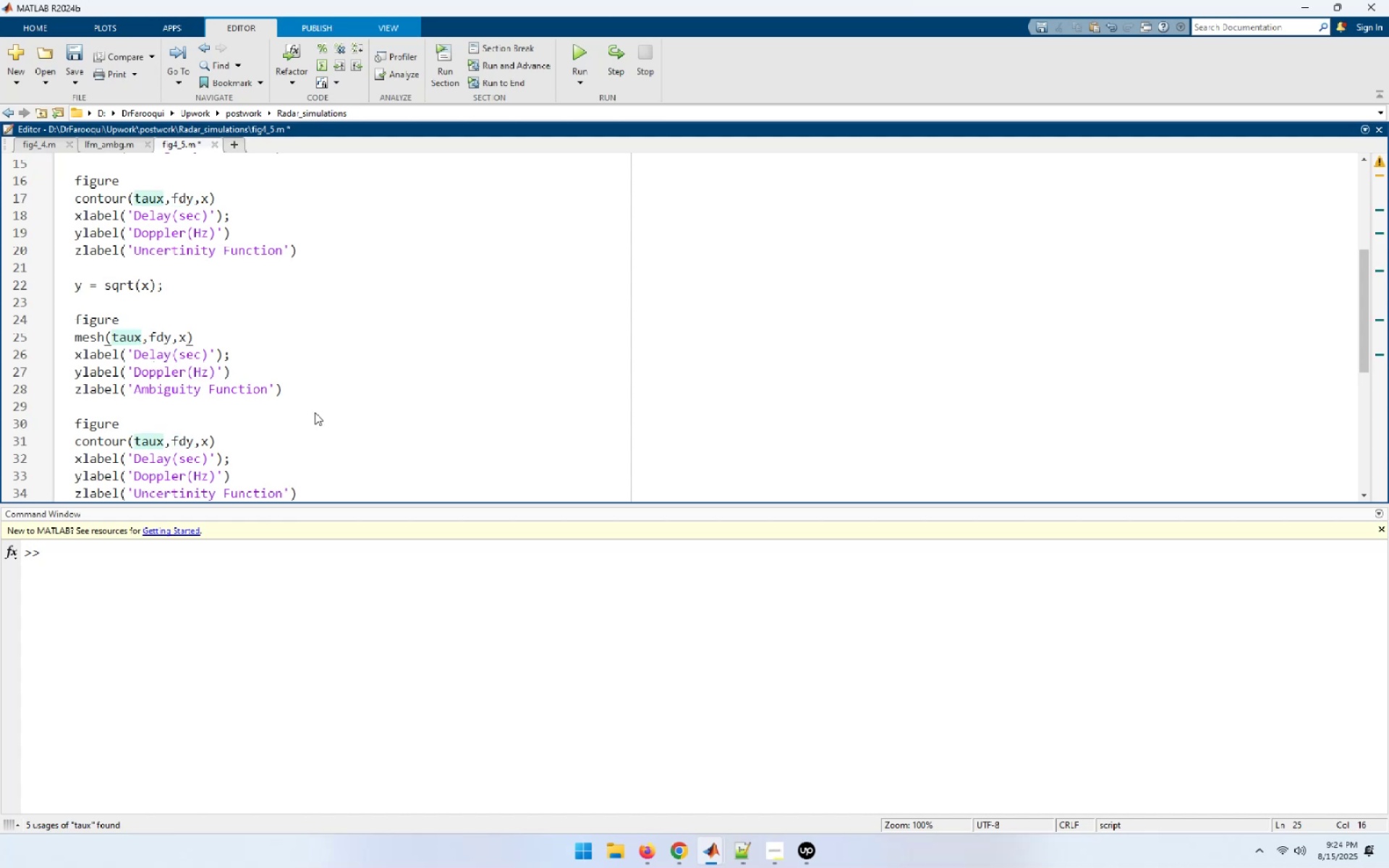 
key(Backspace)
 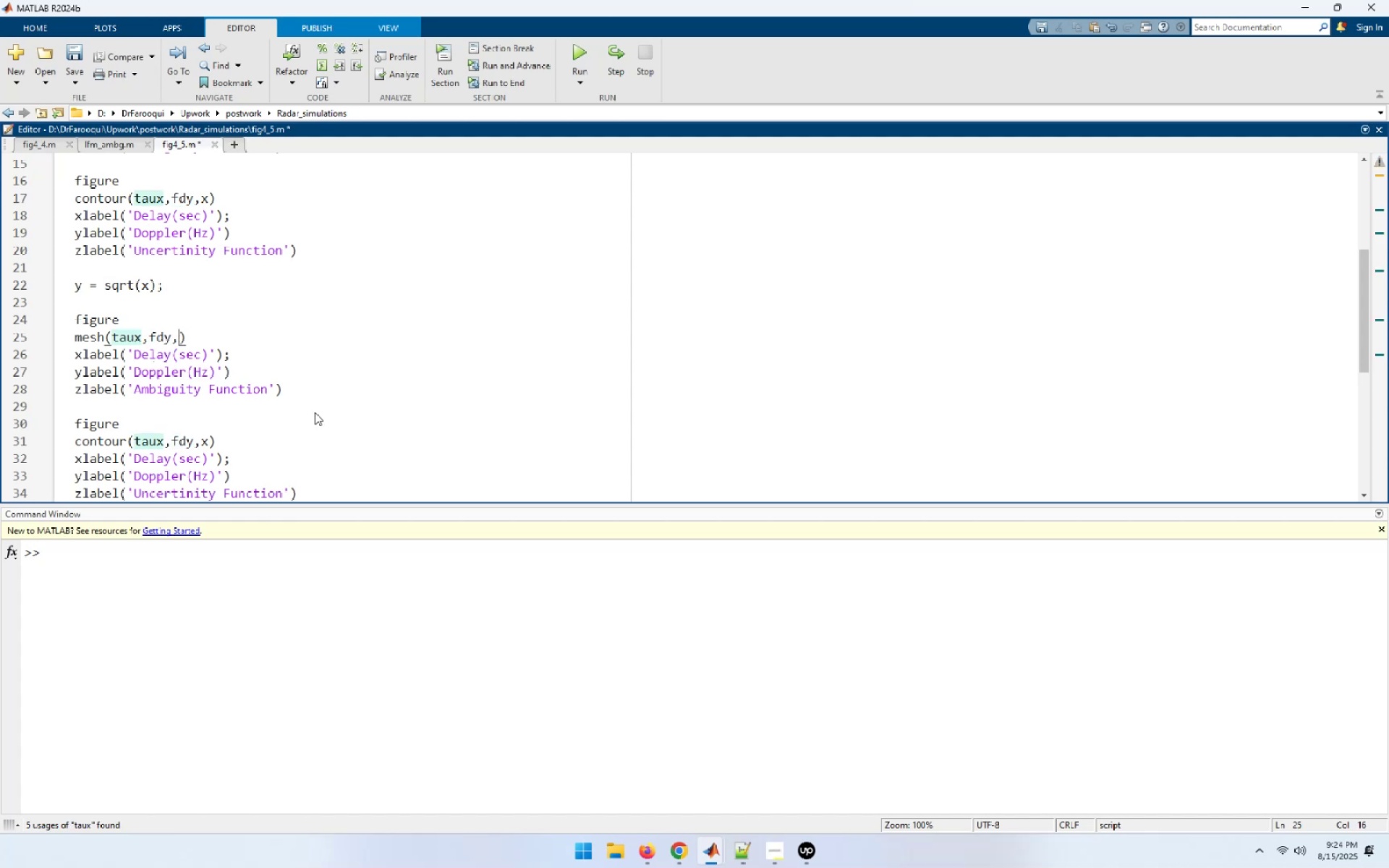 
key(Y)
 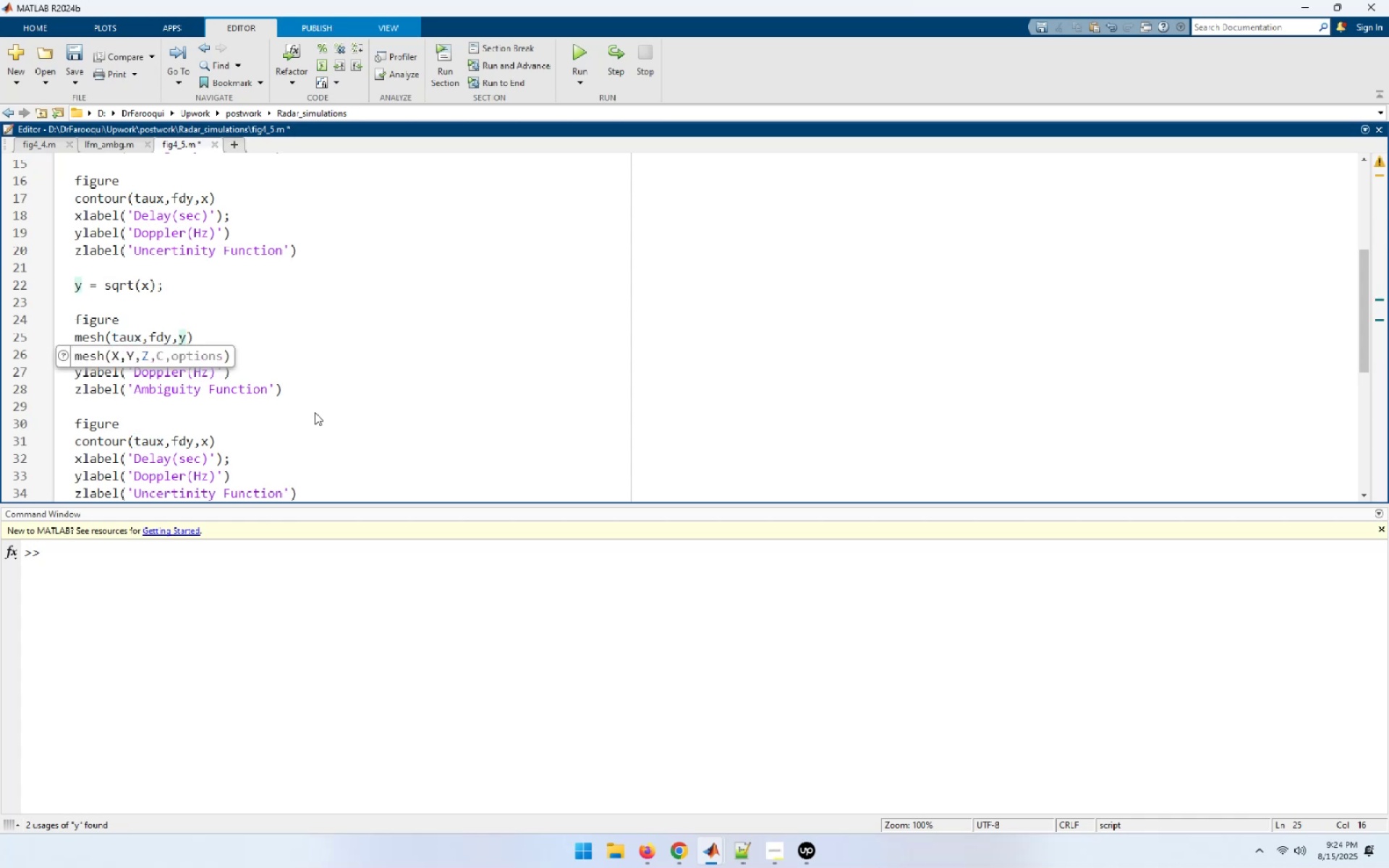 
key(ArrowDown)
 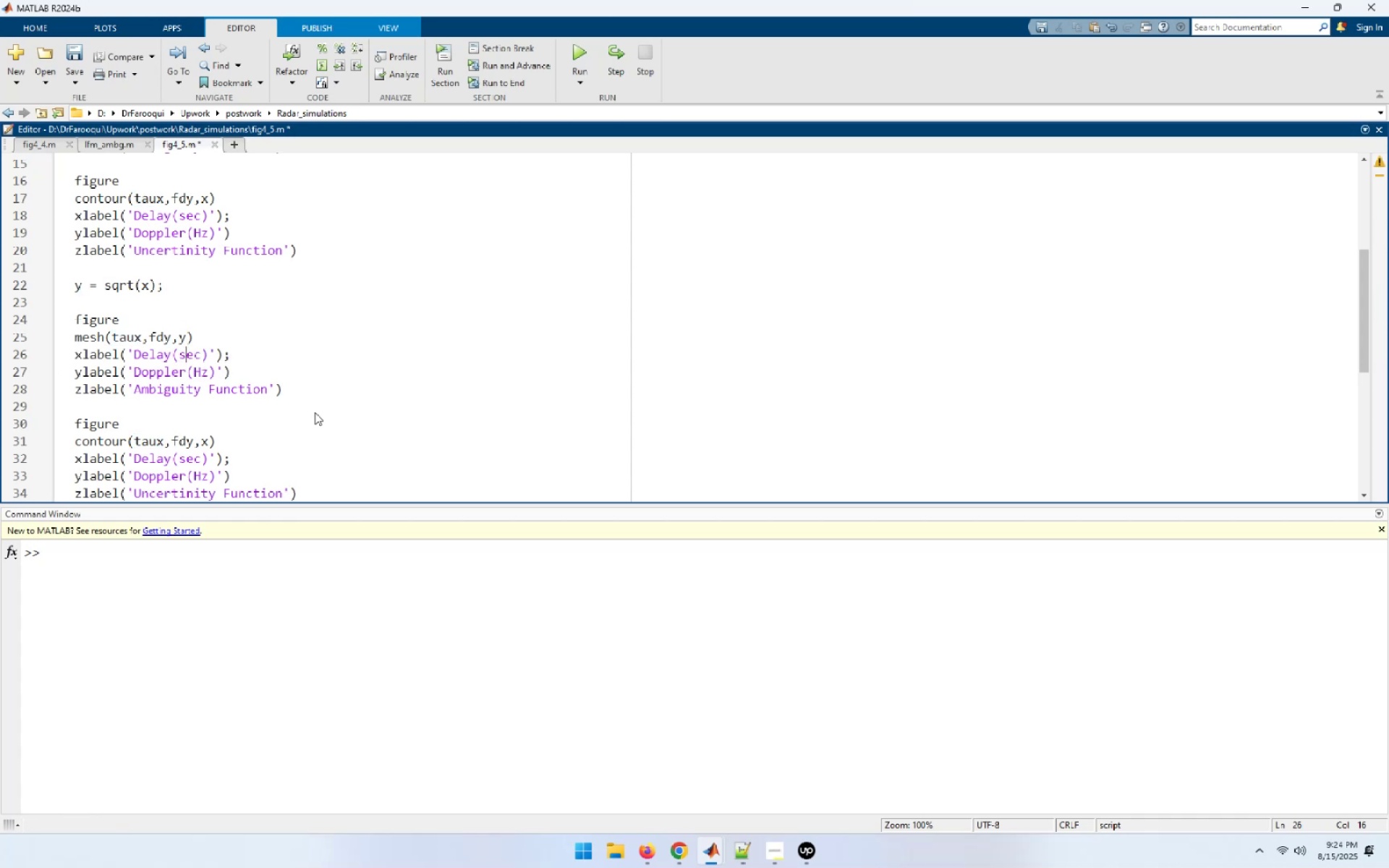 
key(ArrowDown)
 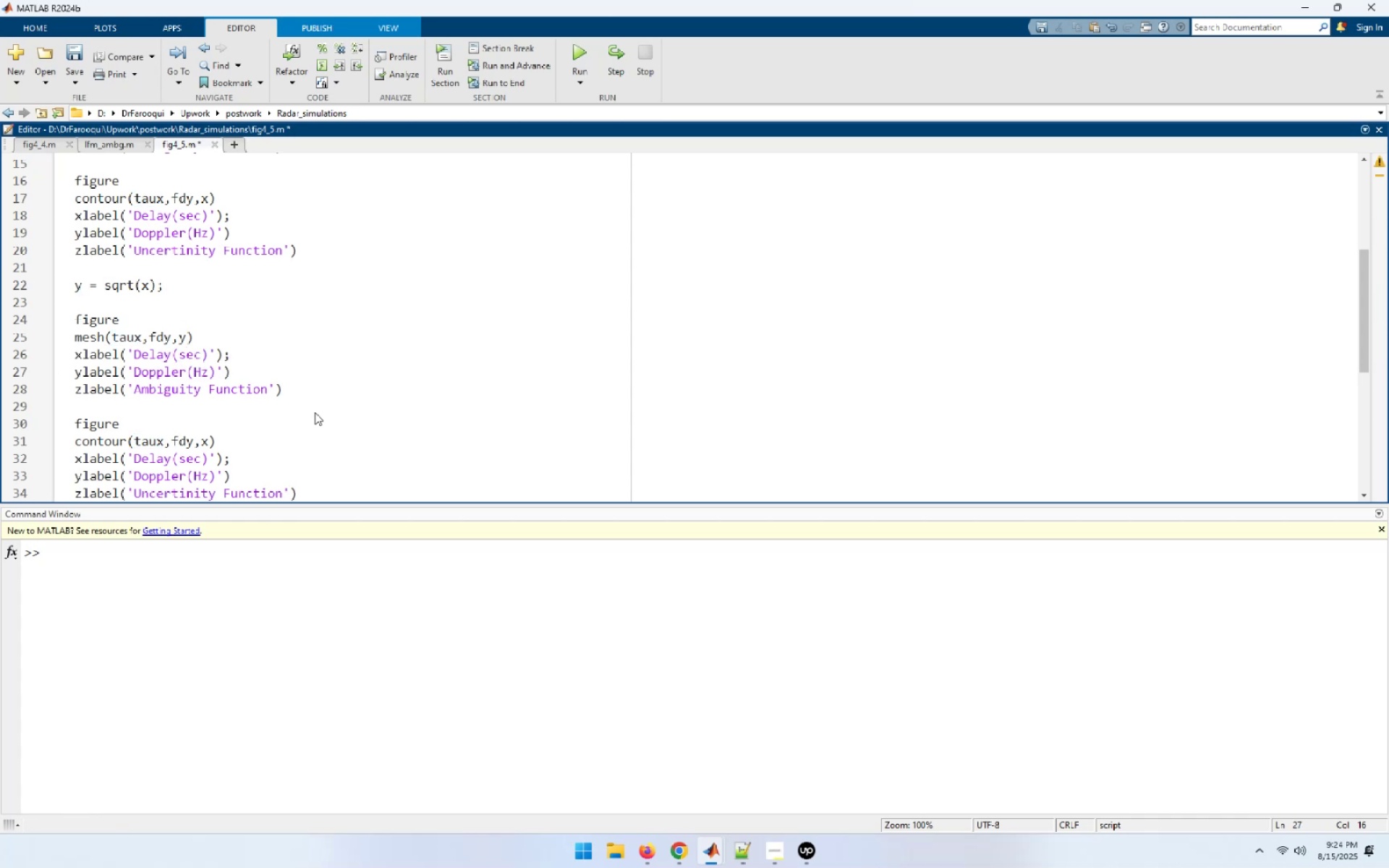 
key(ArrowDown)
 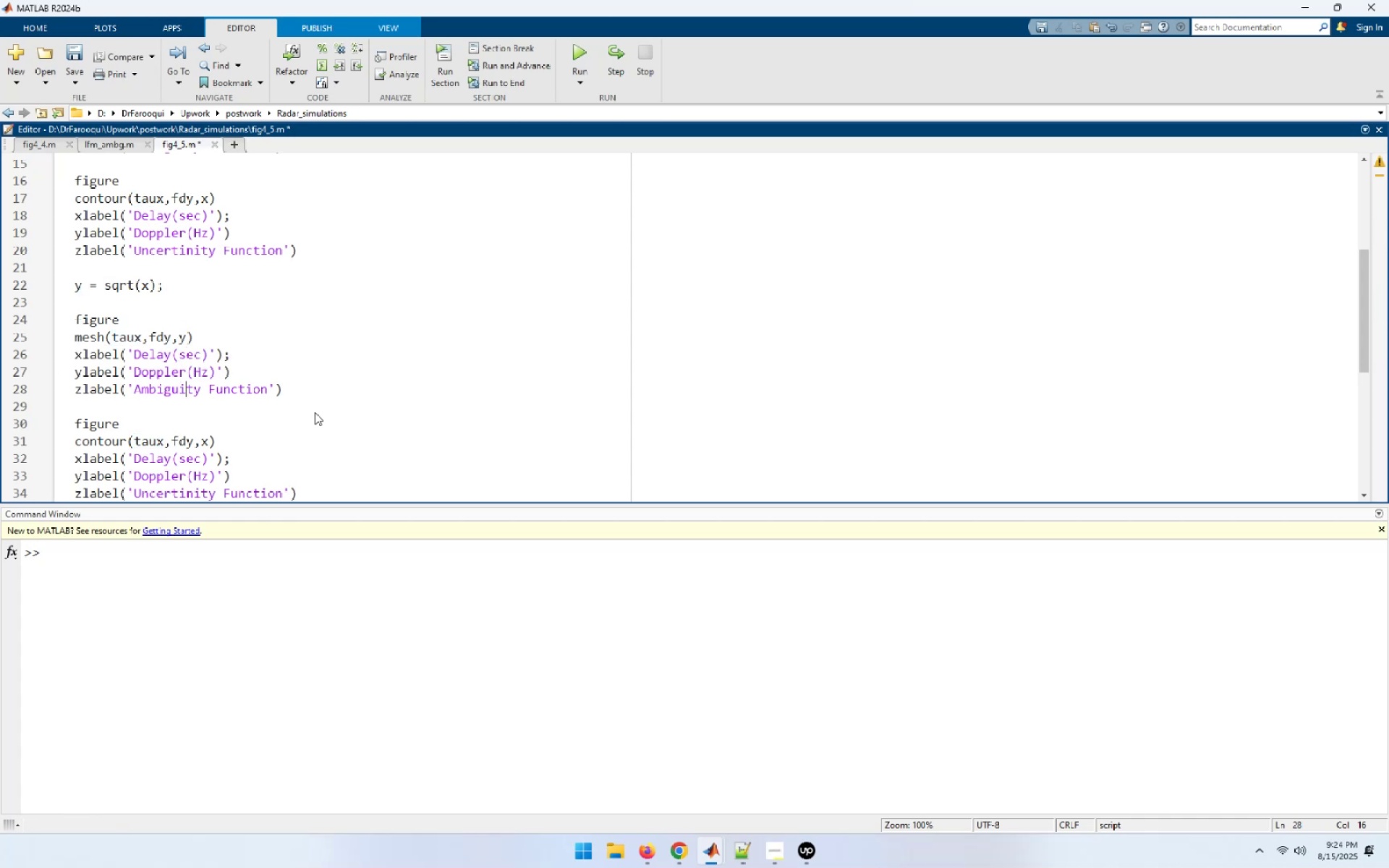 
key(ArrowUp)
 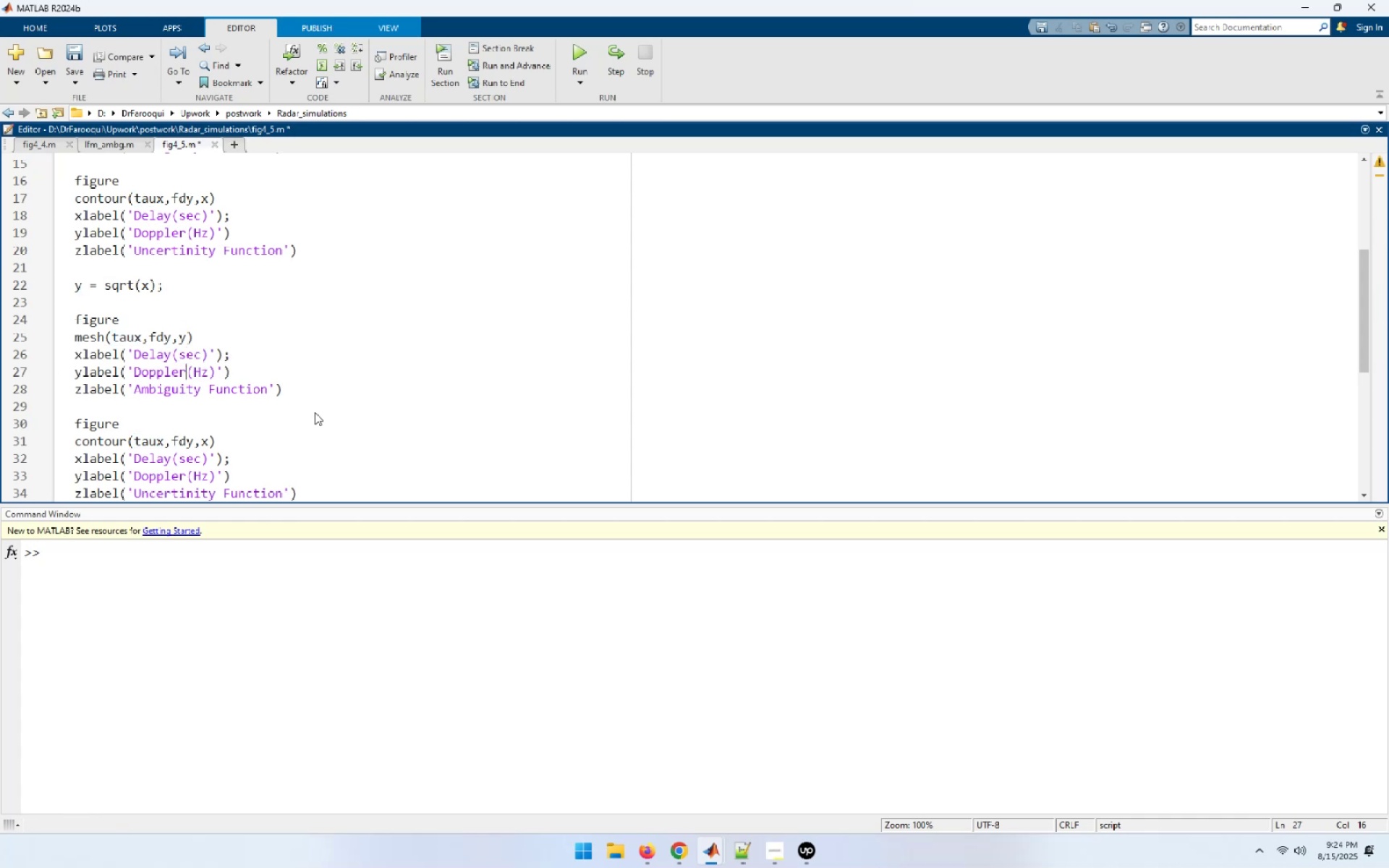 
scroll: coordinate [290, 422], scroll_direction: up, amount: 1.0
 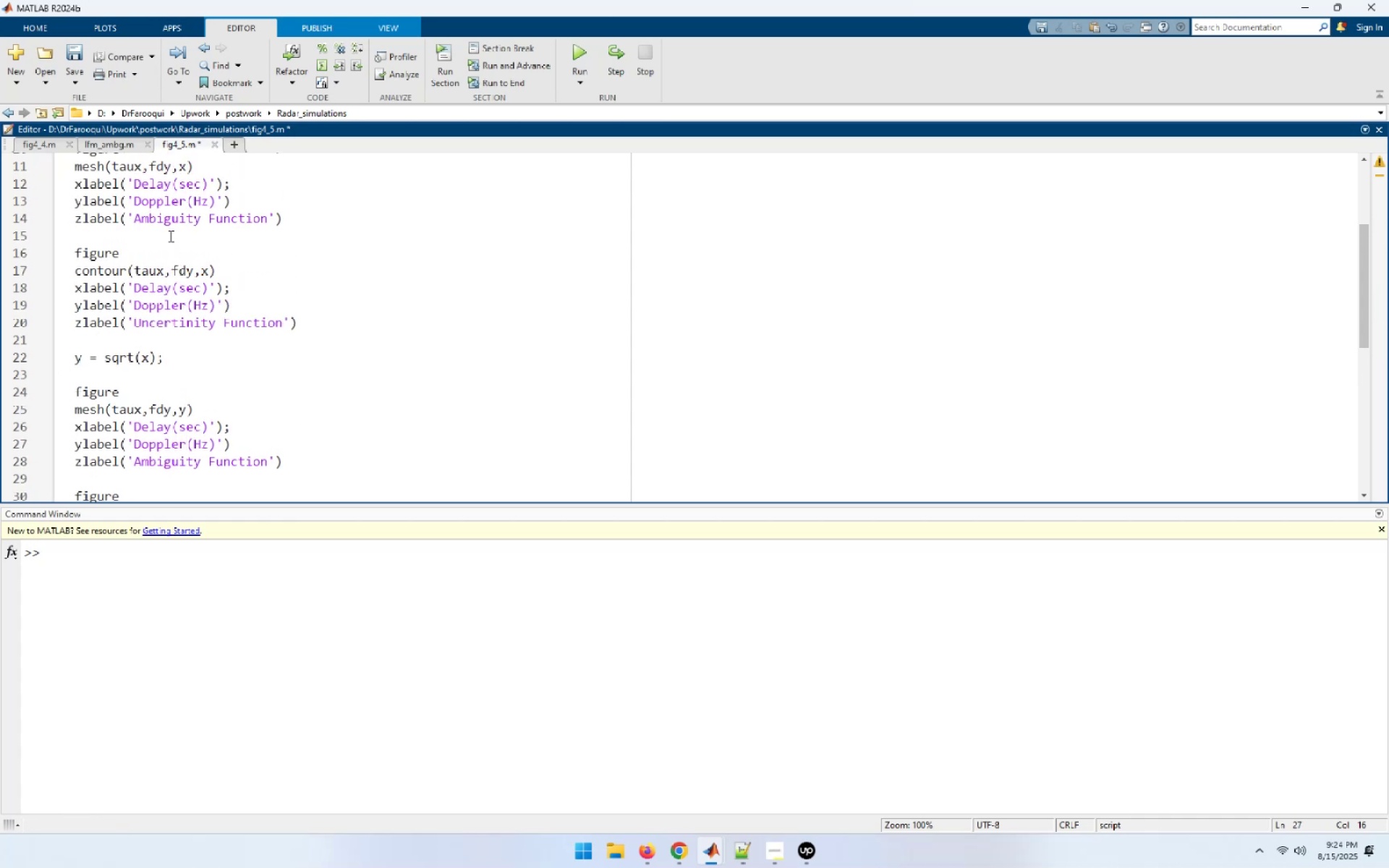 
double_click([169, 220])
 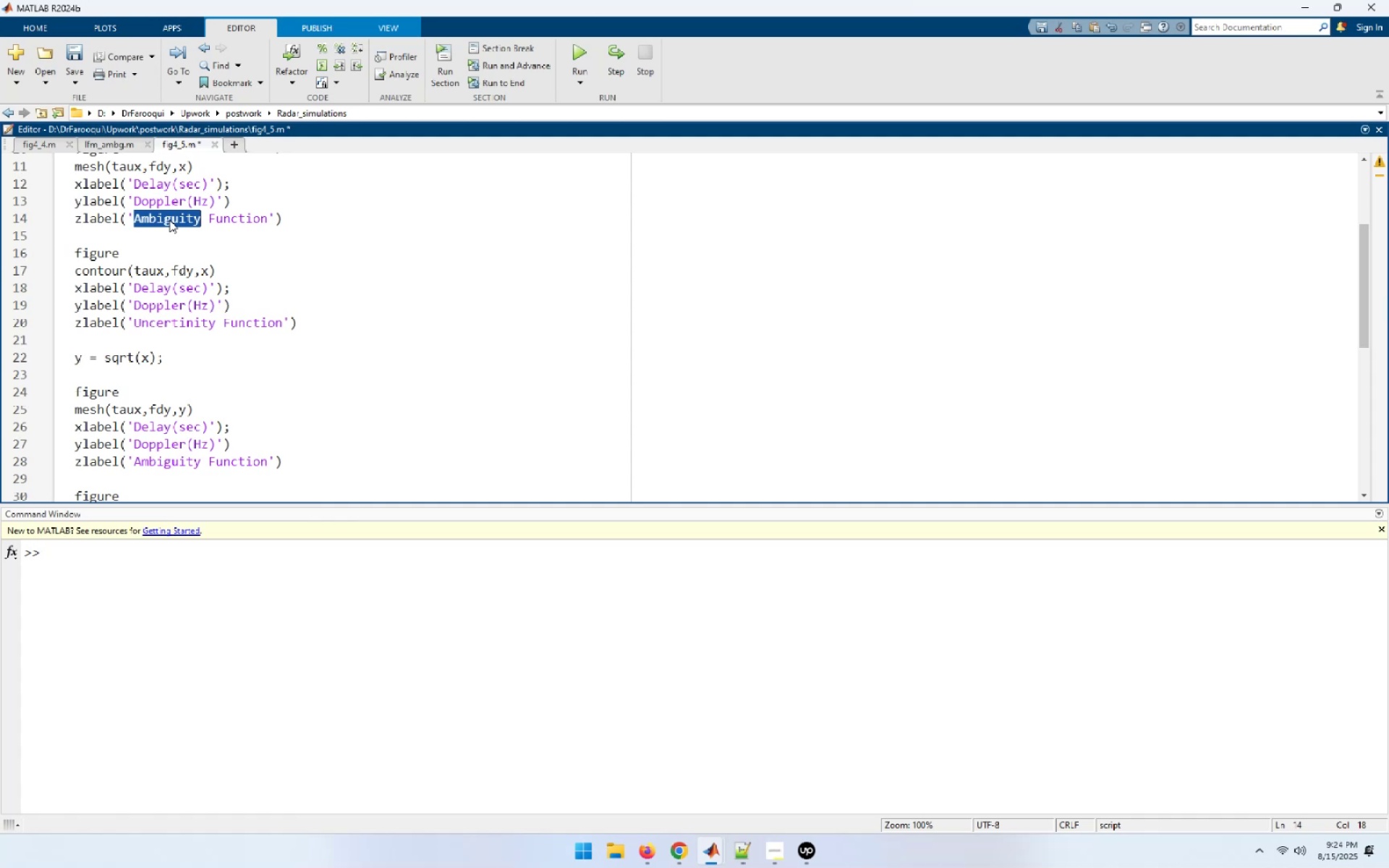 
key(Control+C)
 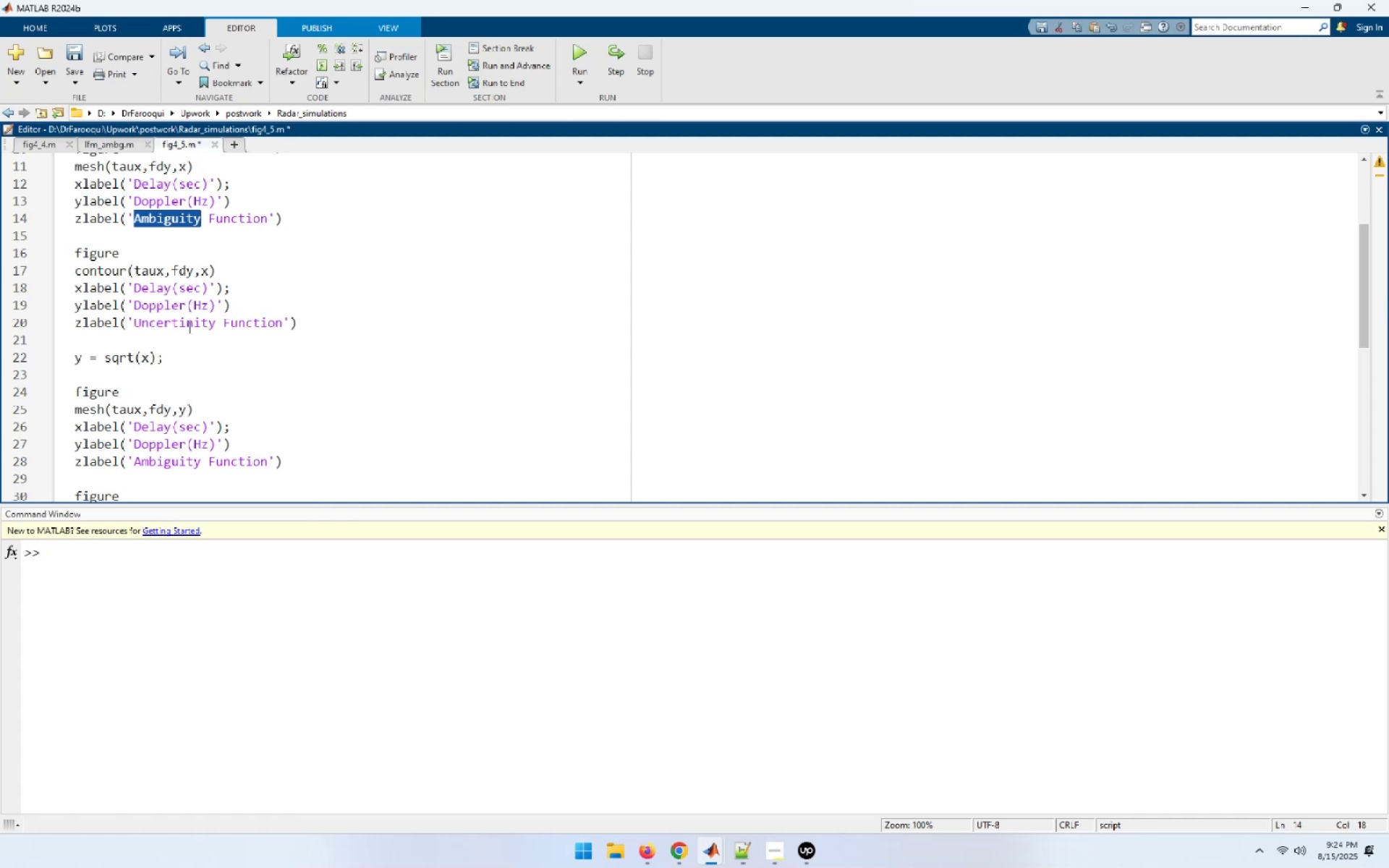 
double_click([188, 326])
 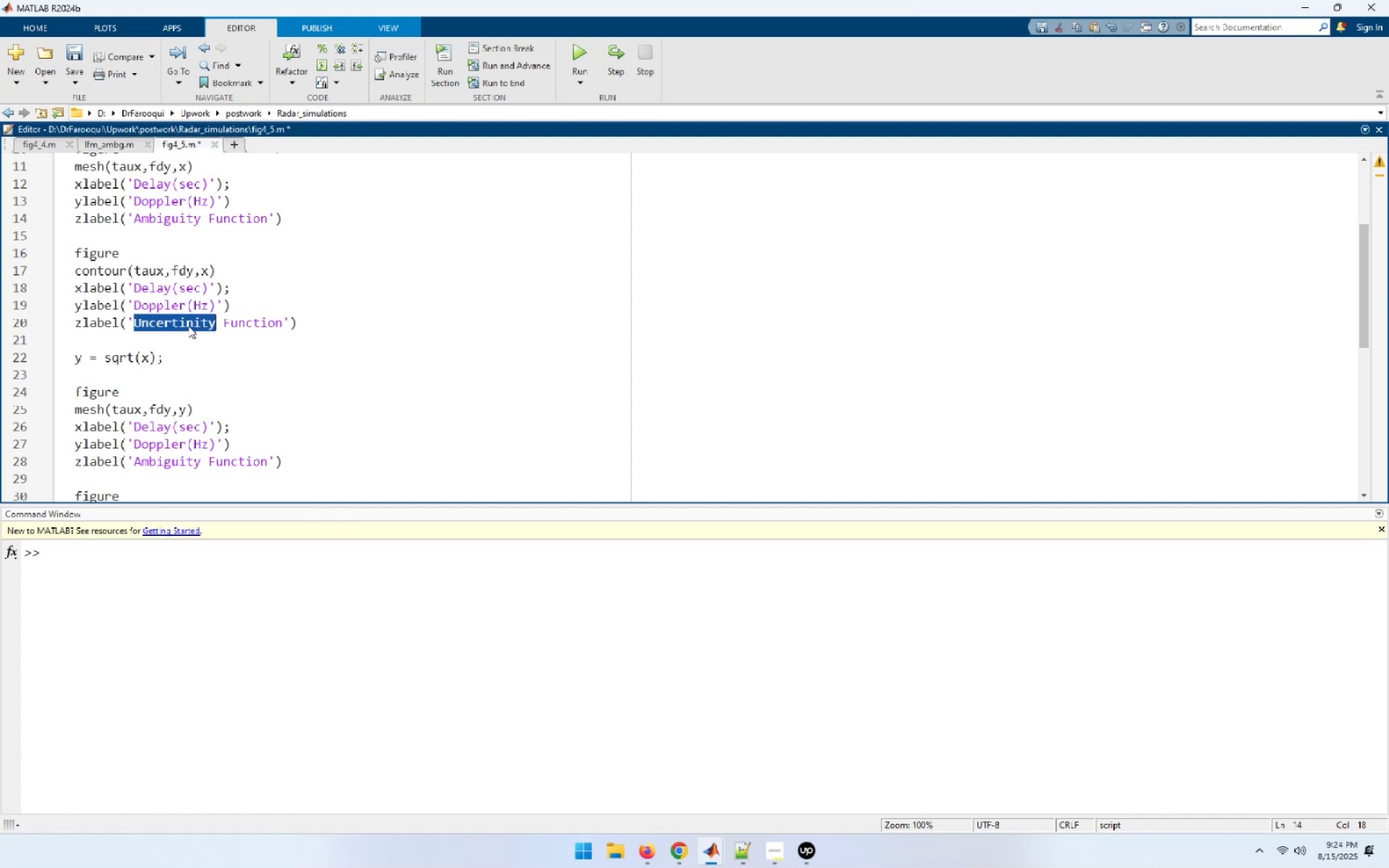 
key(Control+V)
 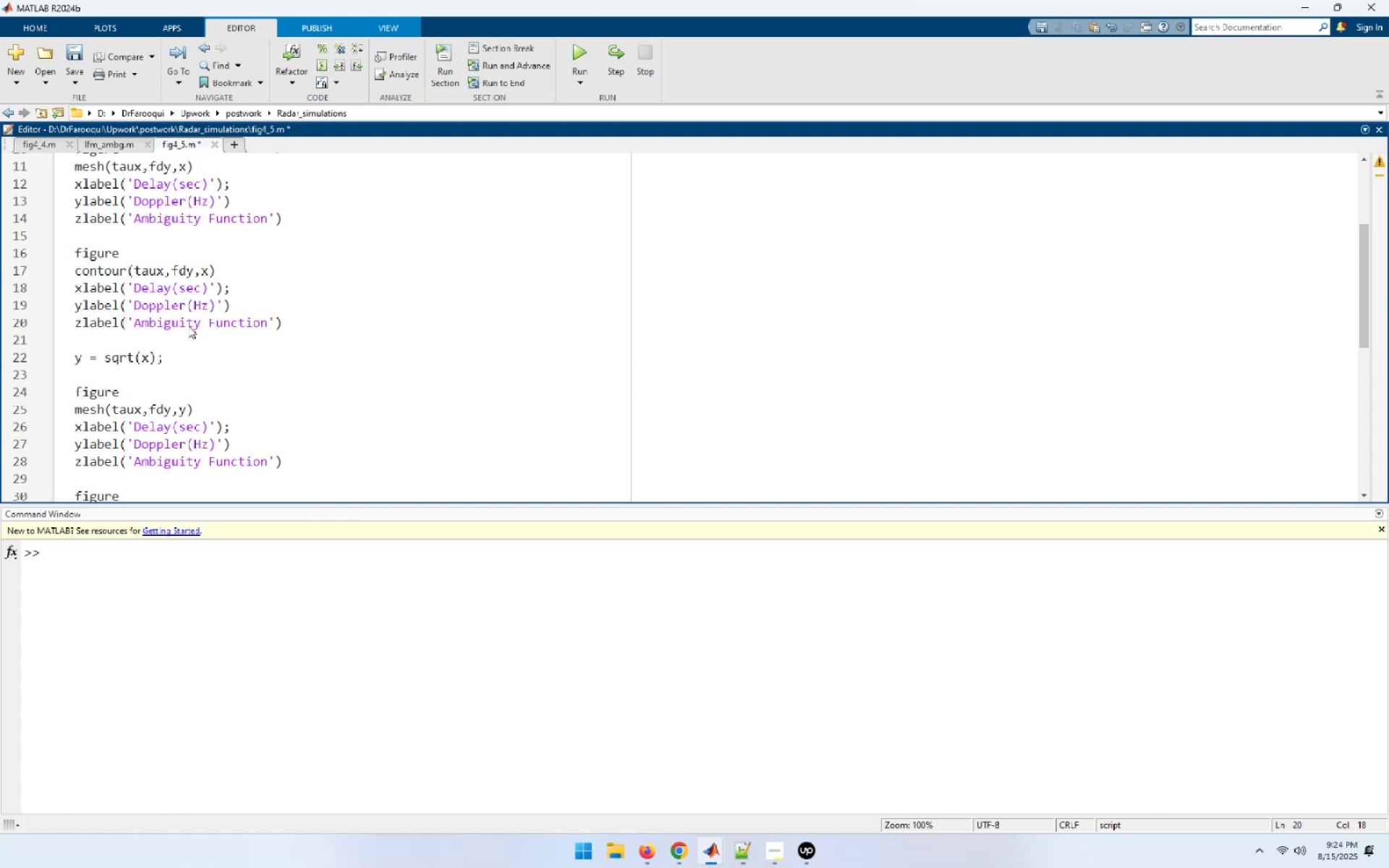 
scroll: coordinate [188, 326], scroll_direction: down, amount: 2.0
 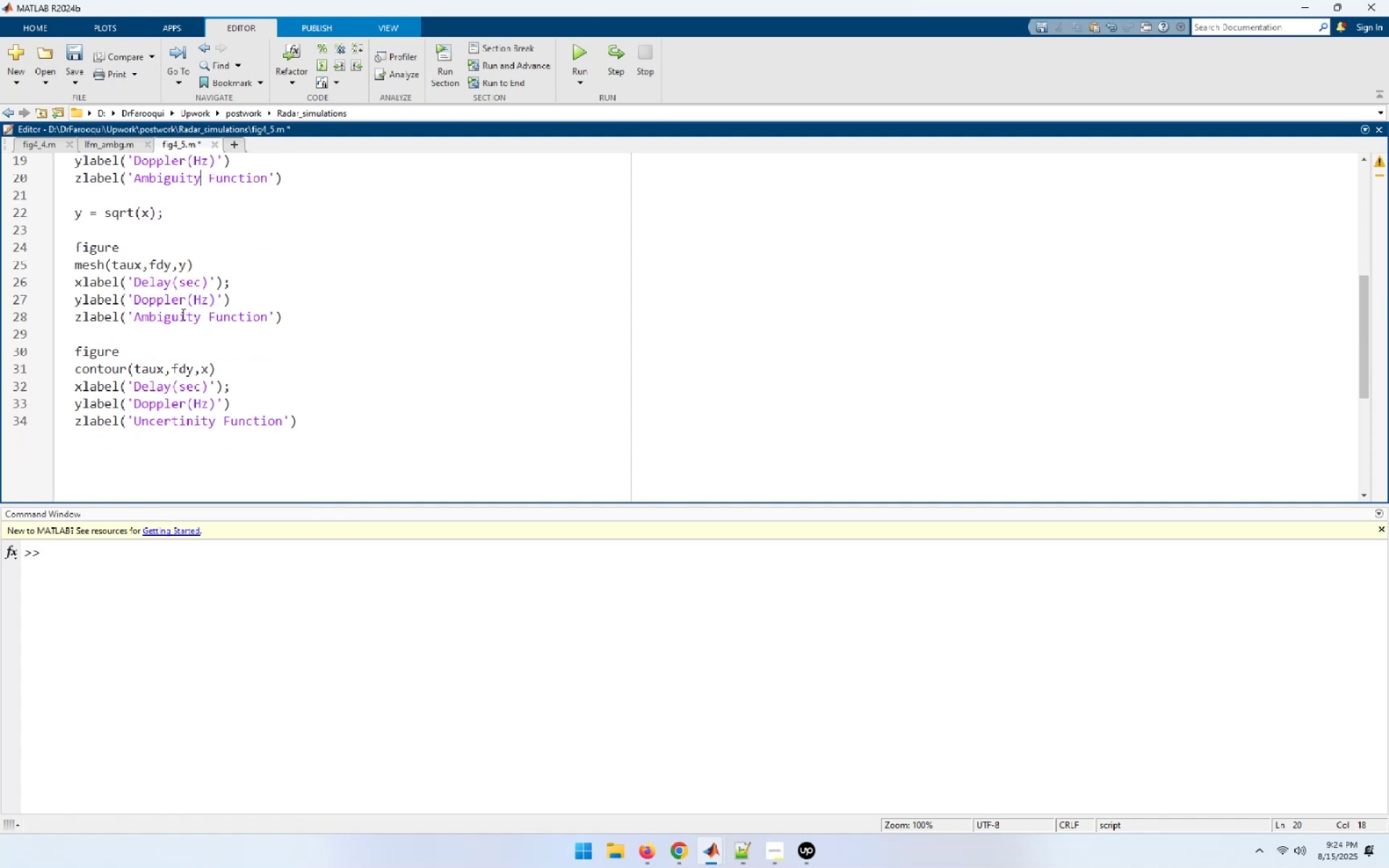 
double_click([182, 312])
 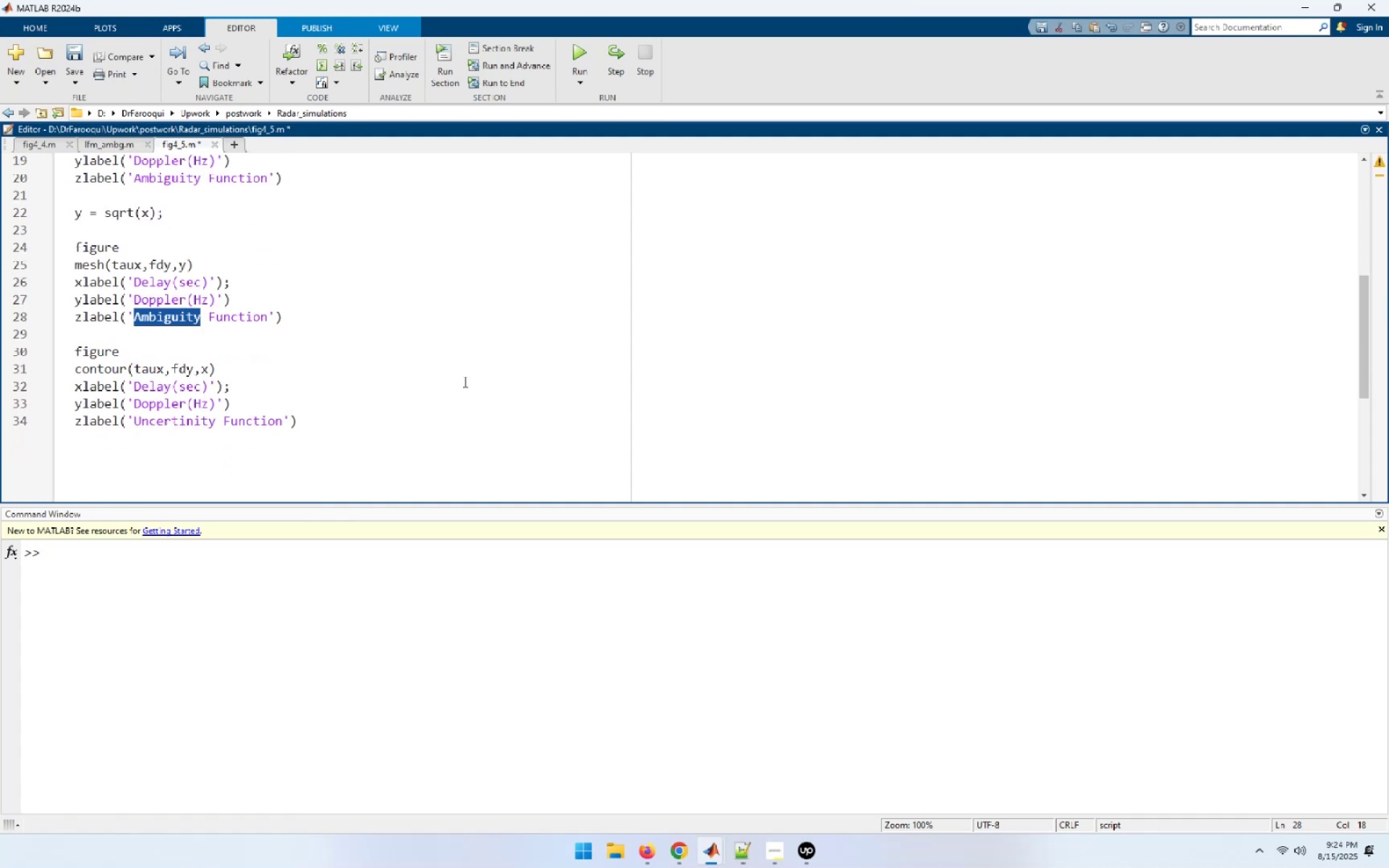 
type(Unver)
key(Backspace)
key(Backspace)
key(Backspace)
type(certinity)
 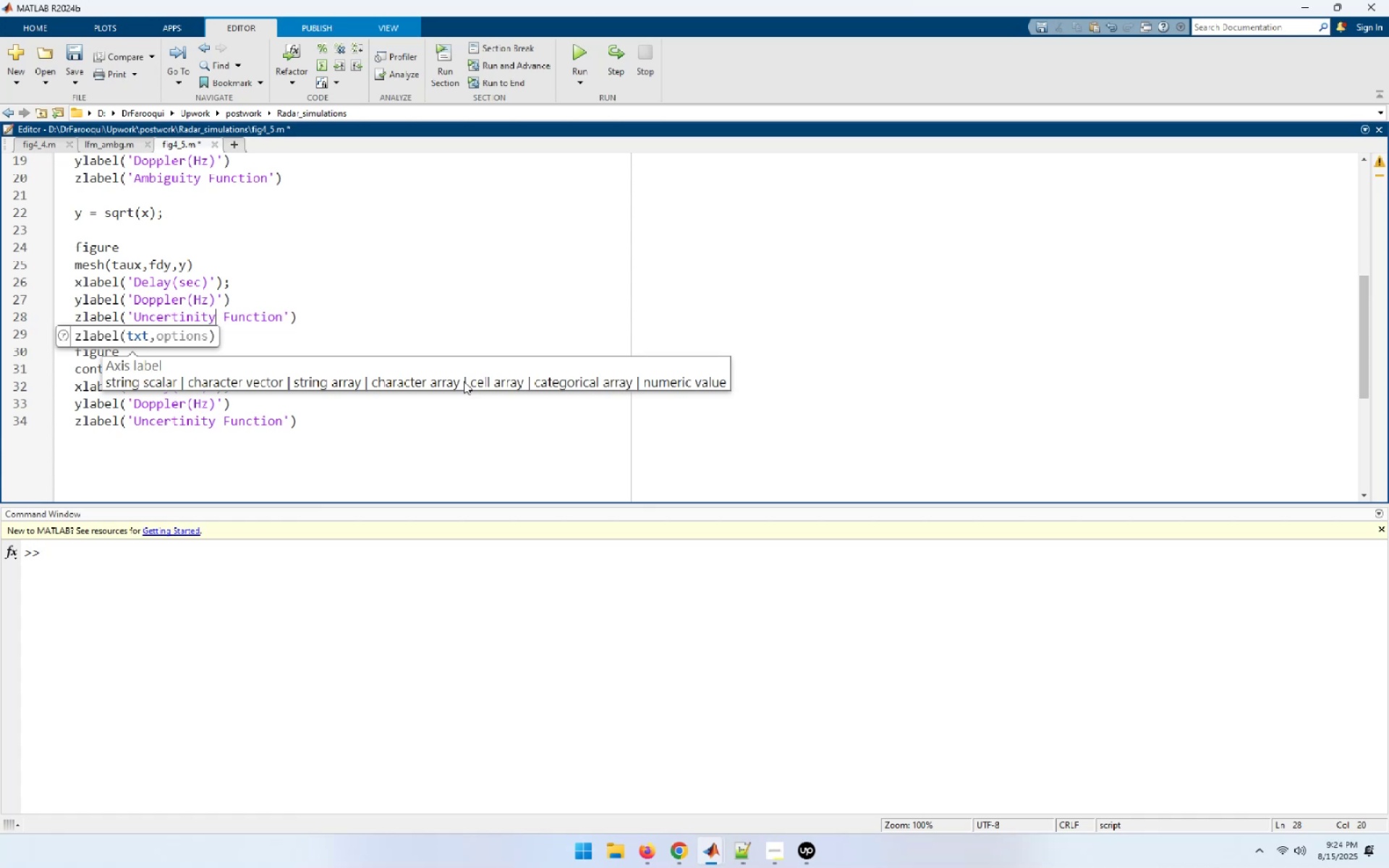 
key(ArrowDown)
 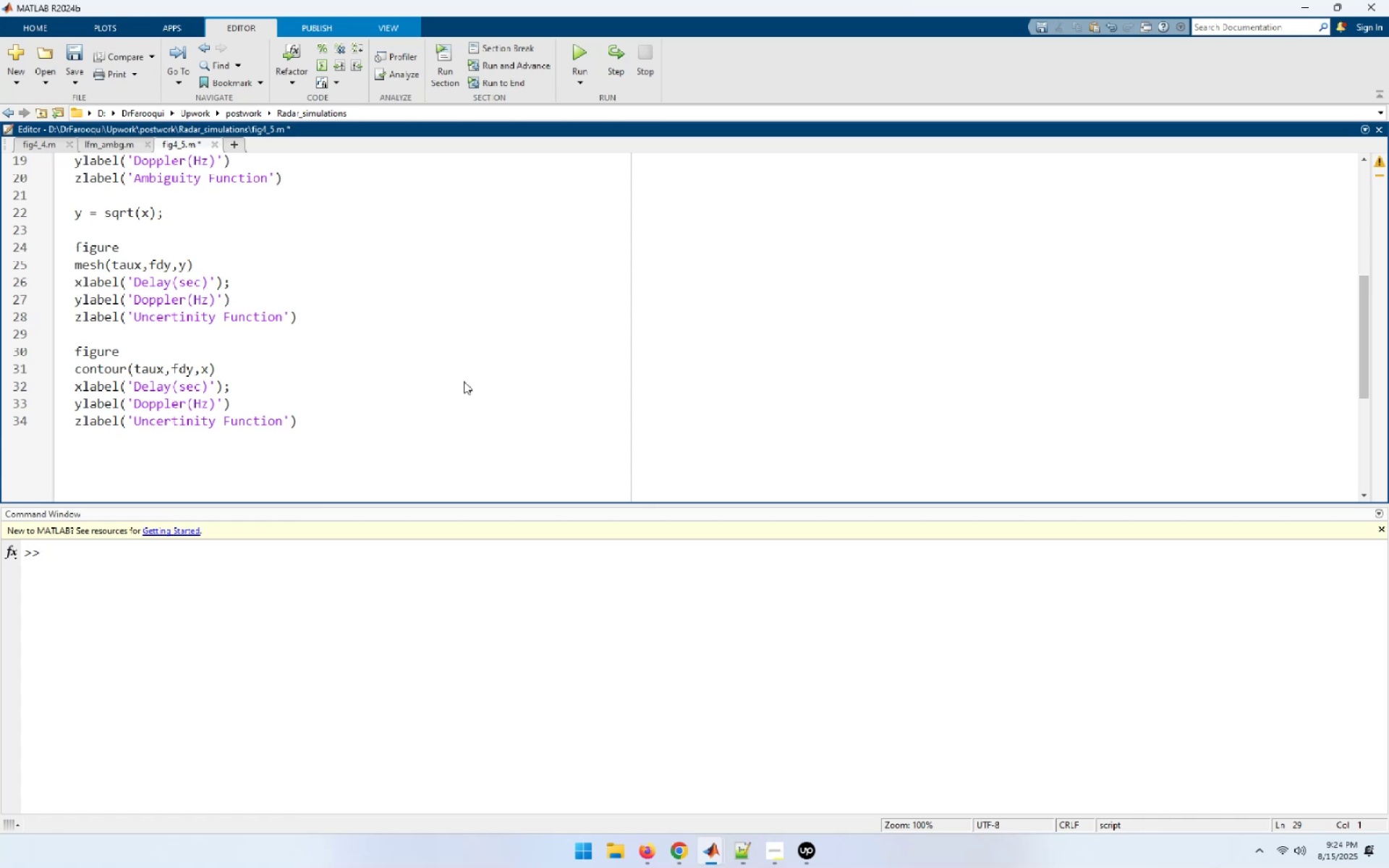 
wait(13.39)
 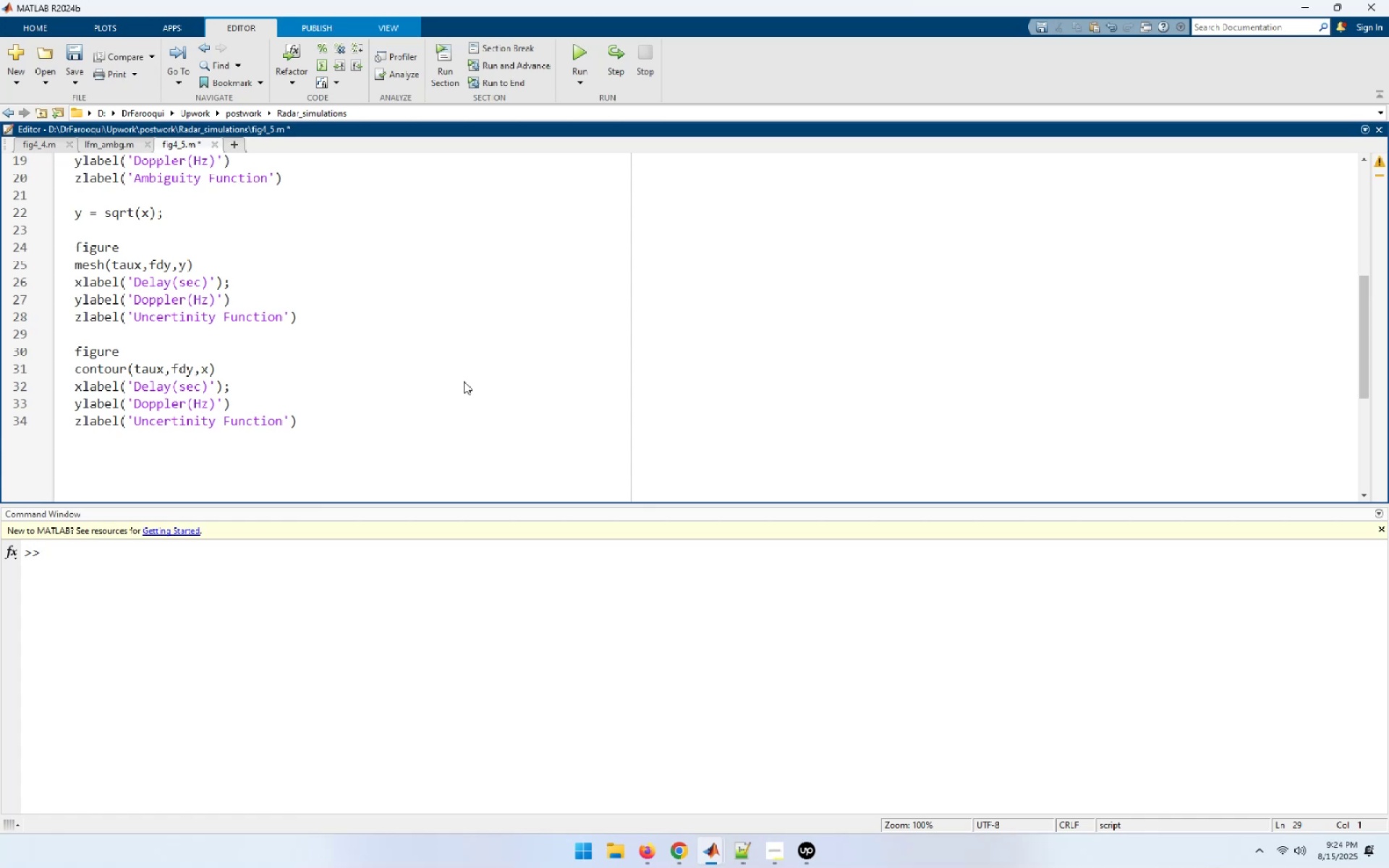 
key(ArrowDown)
 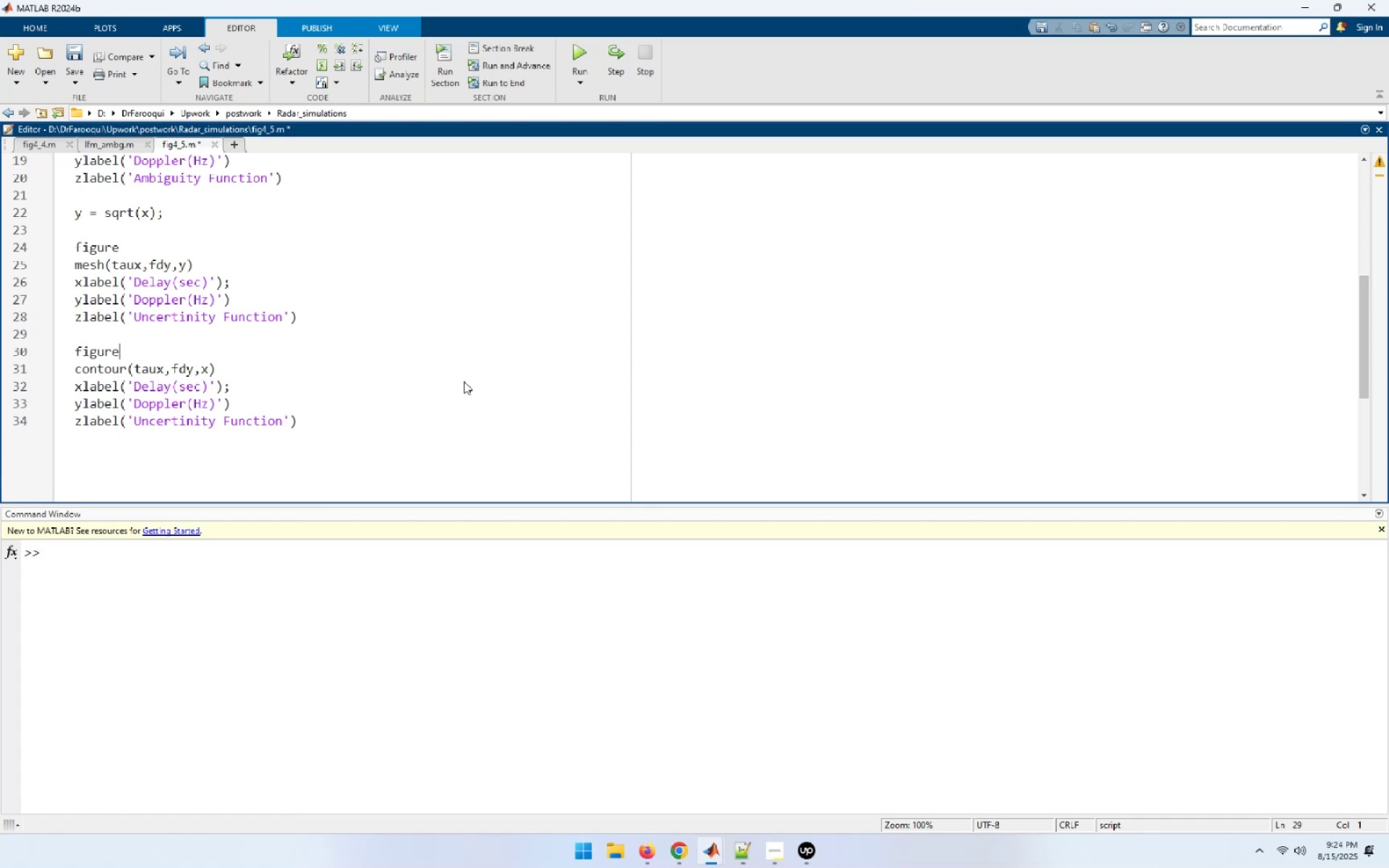 
key(ArrowDown)
 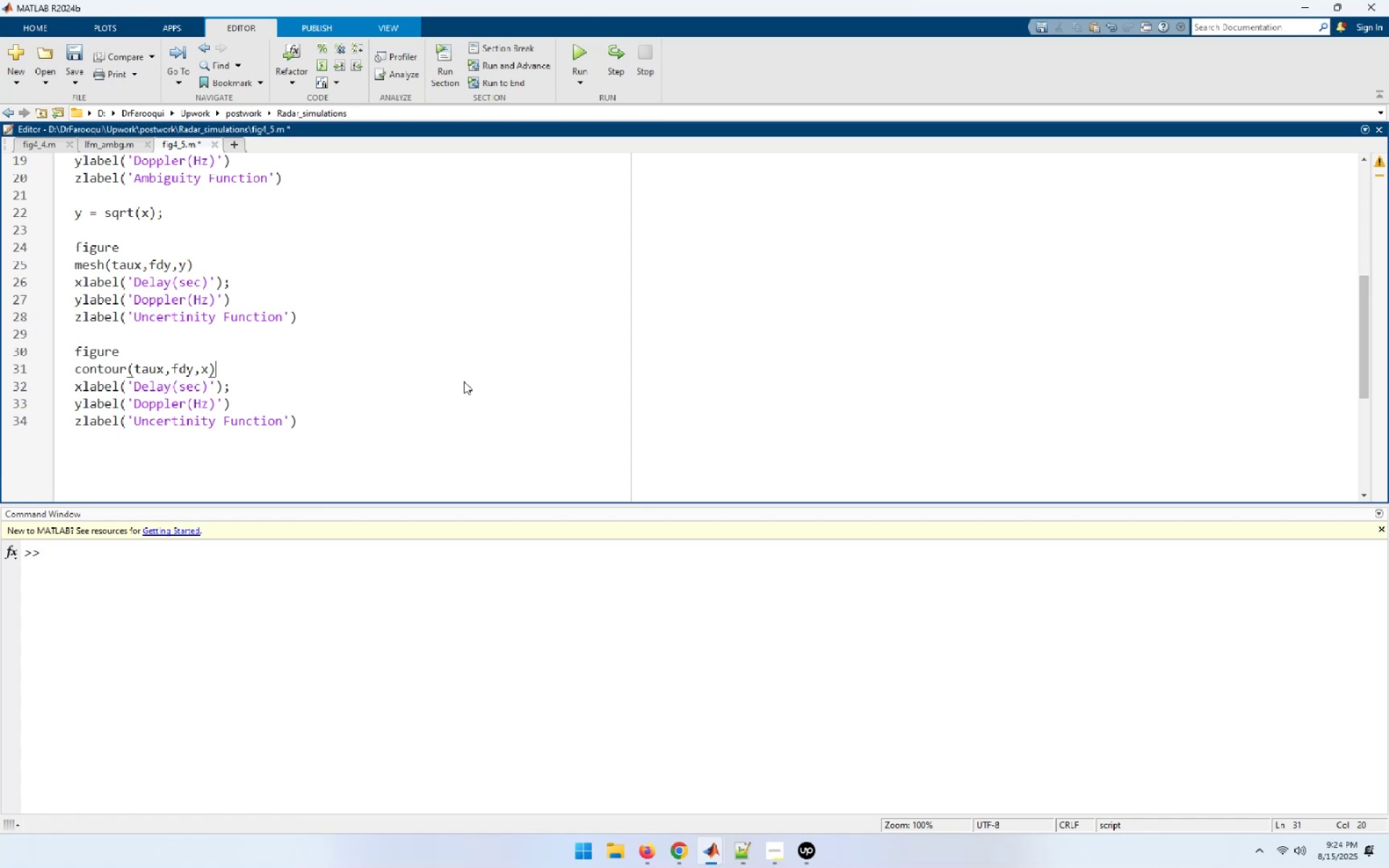 
key(ArrowUp)
 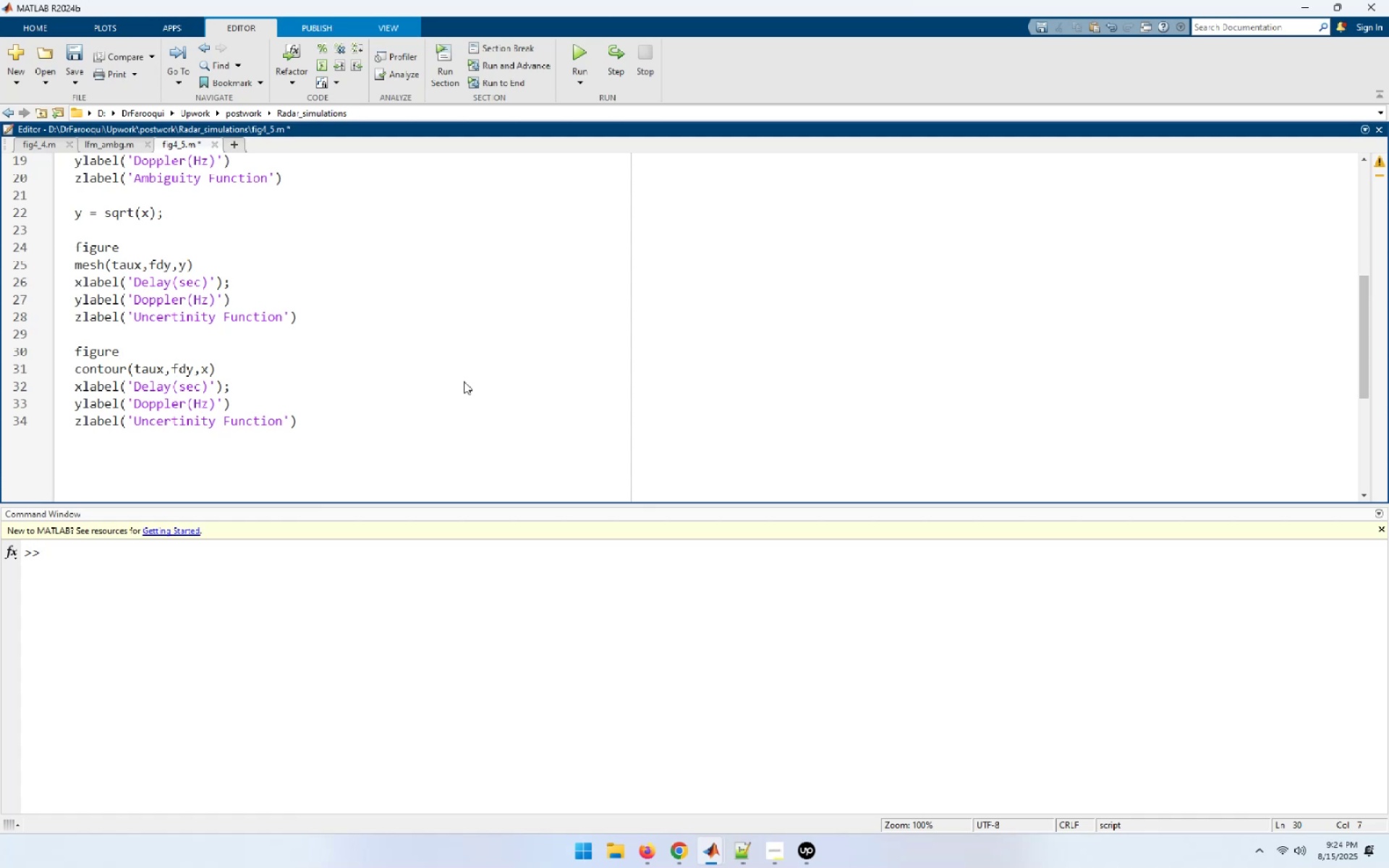 
key(ArrowDown)
 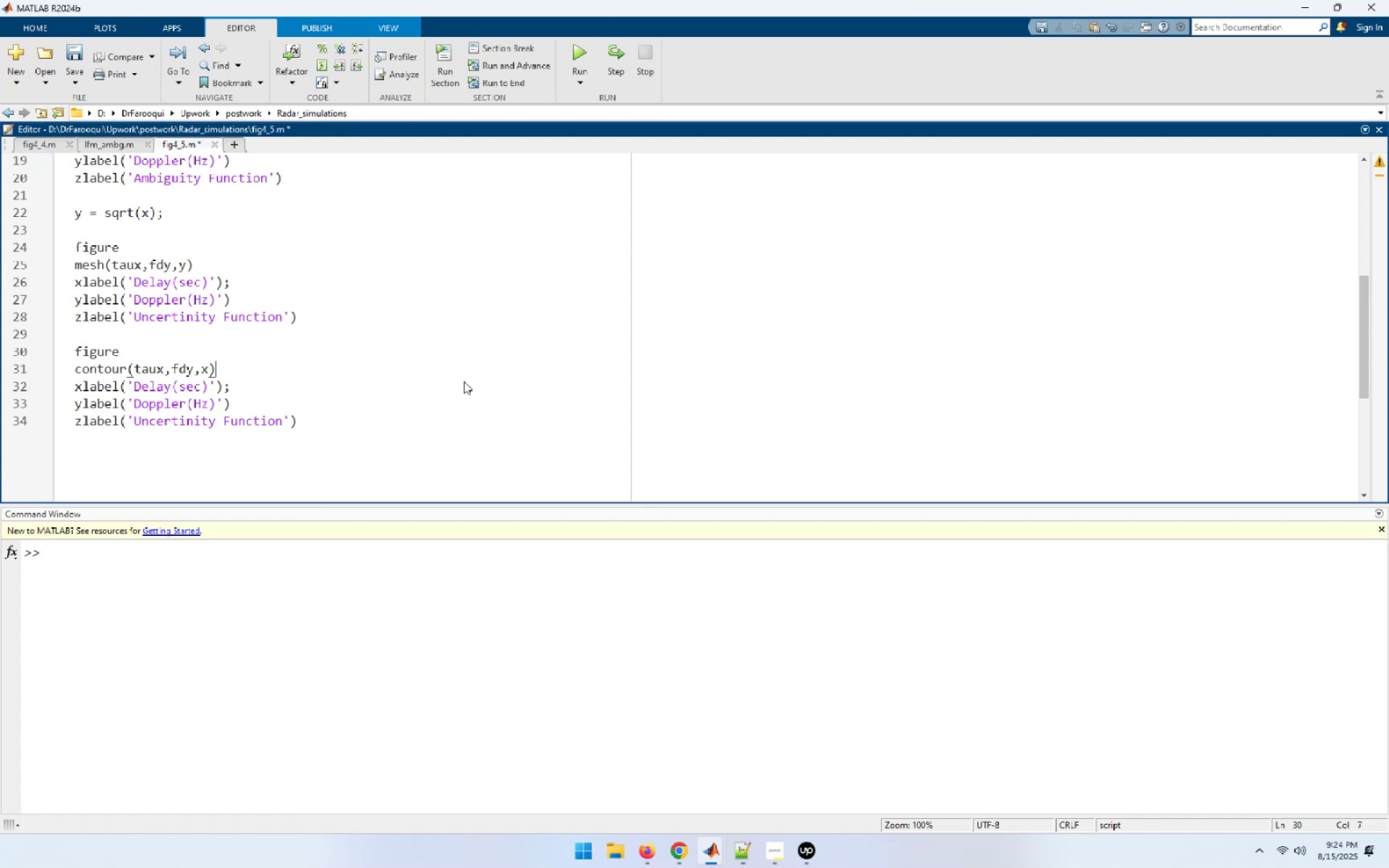 
key(End)
 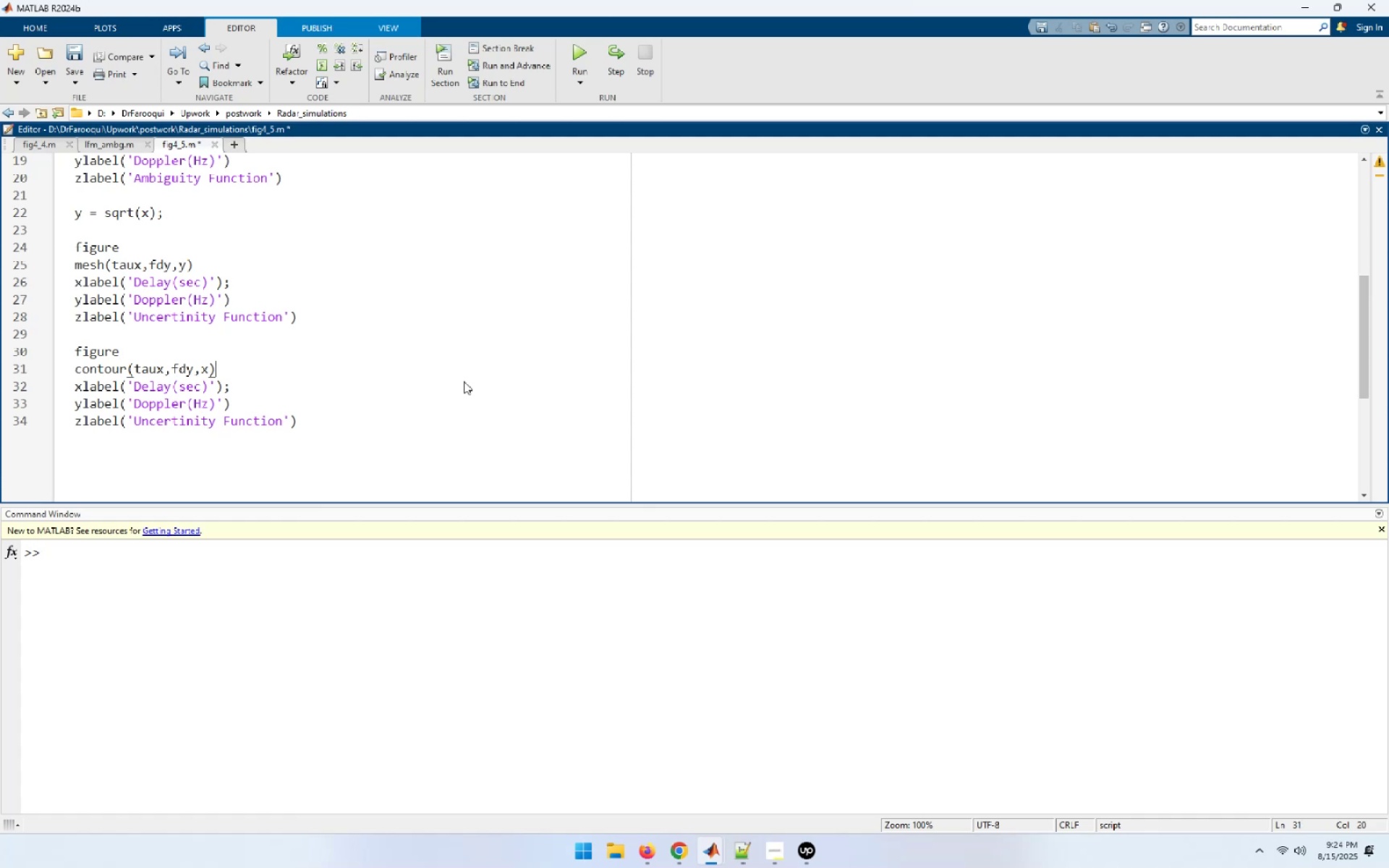 
key(ArrowLeft)
 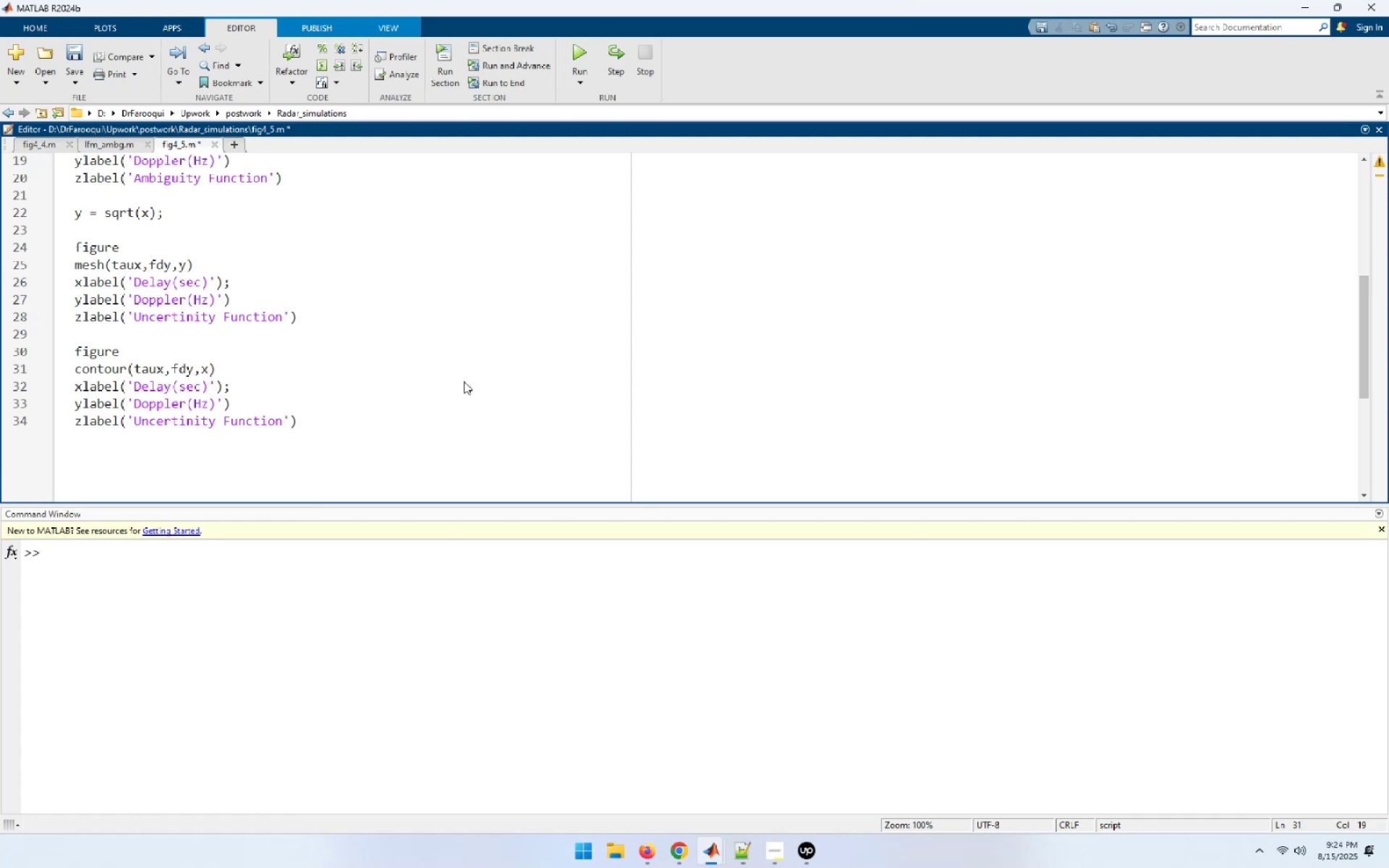 
key(Backspace)
 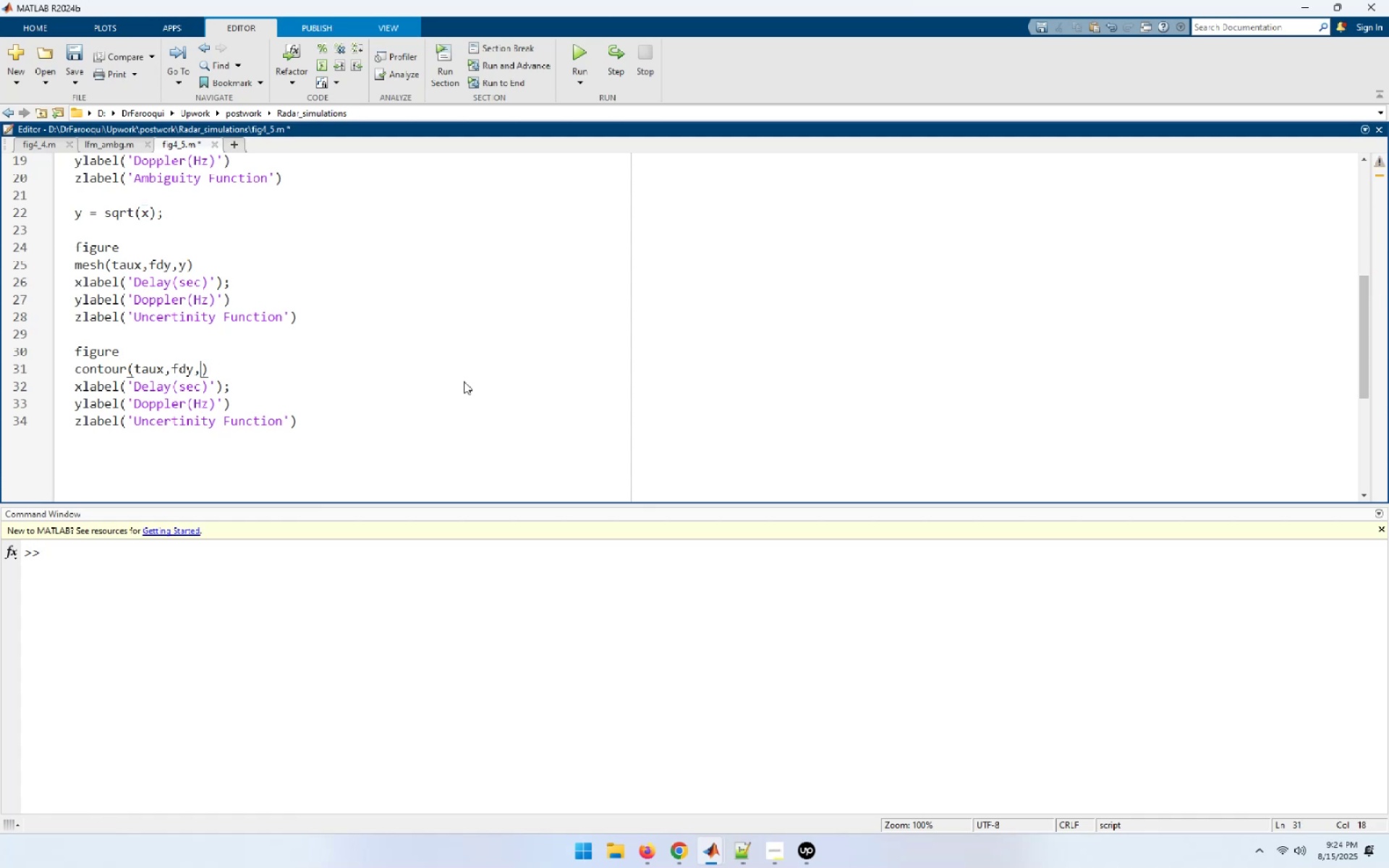 
key(Y)
 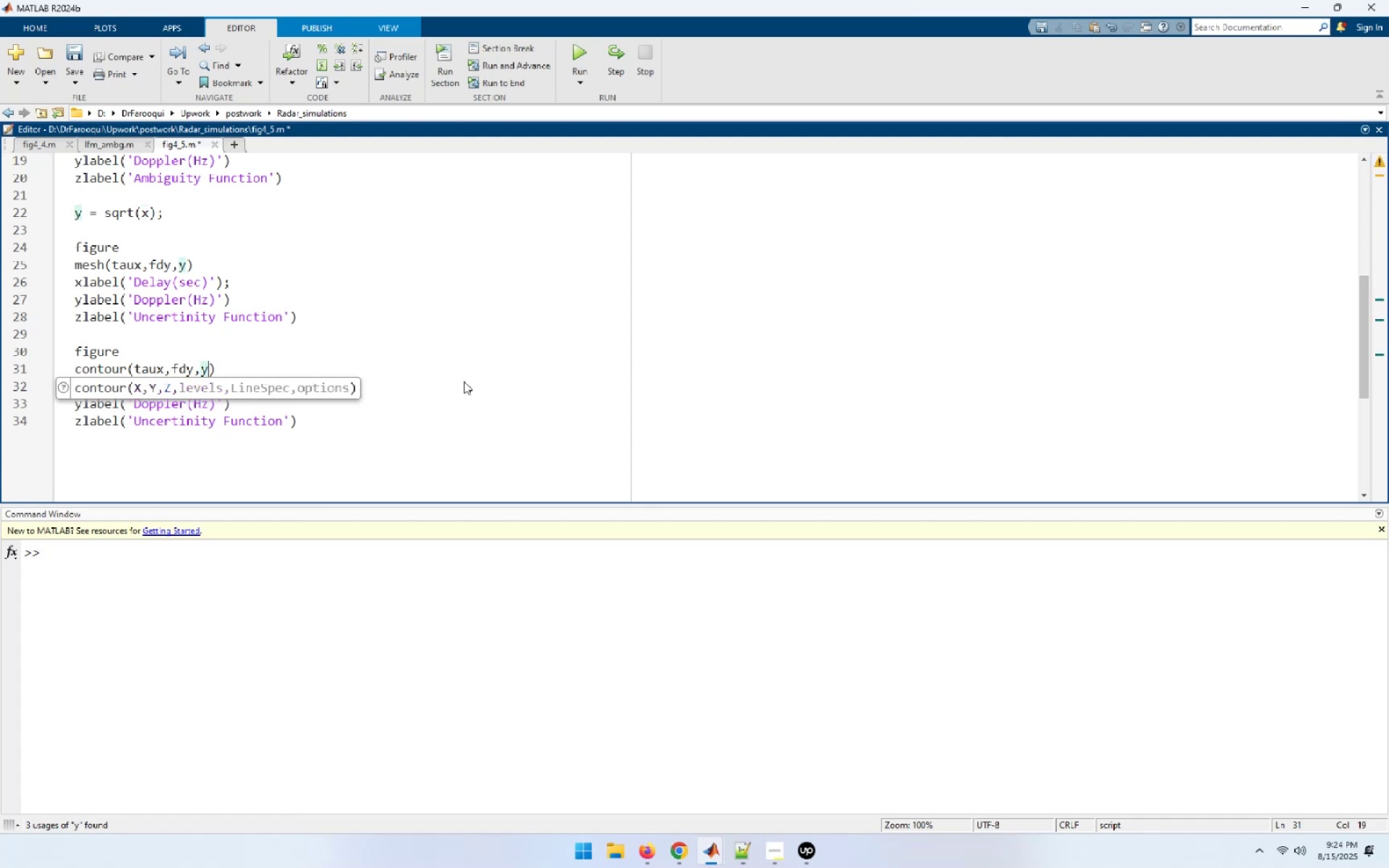 
key(Escape)
 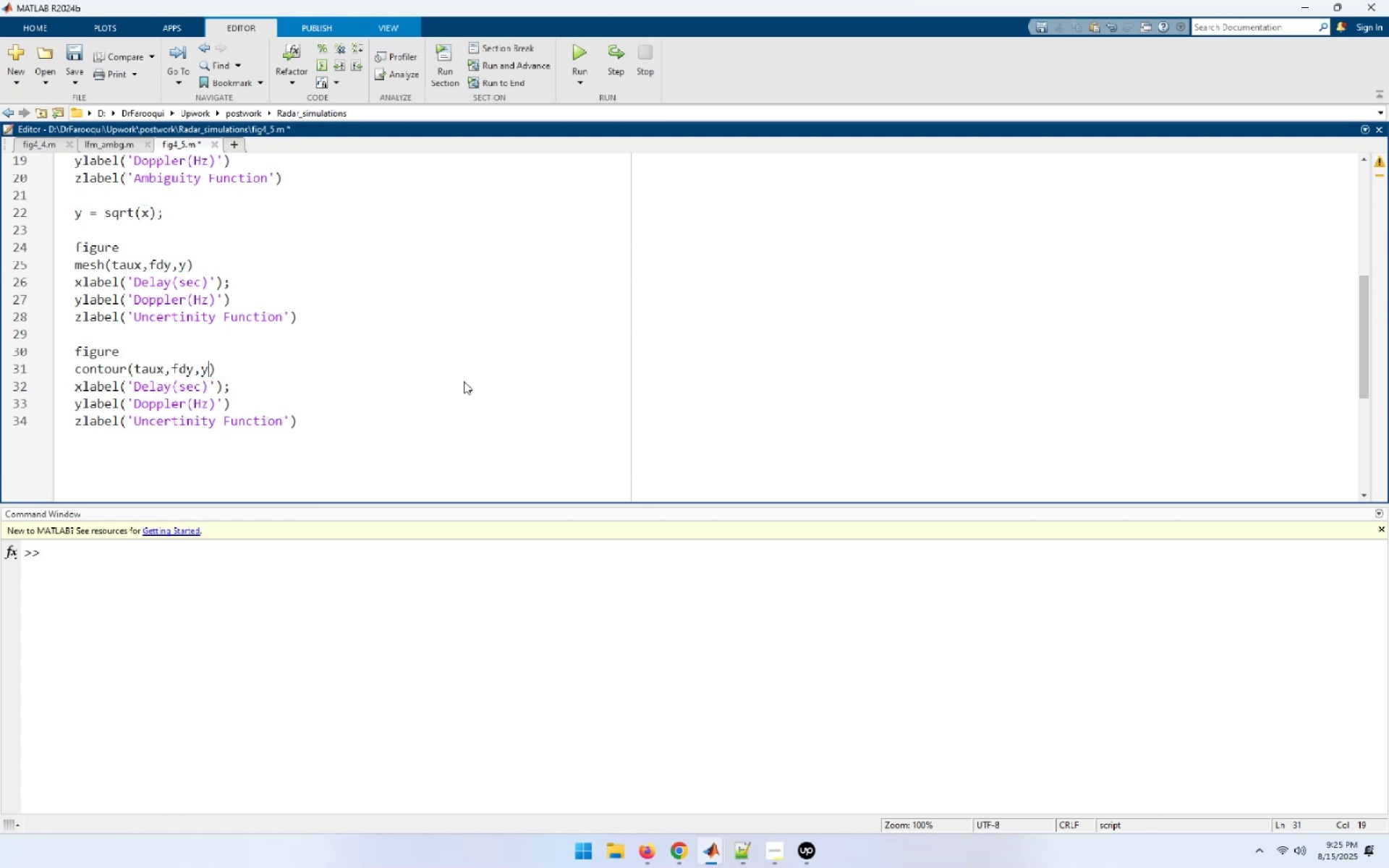 
hold_key(key=ArrowLeft, duration=0.85)
 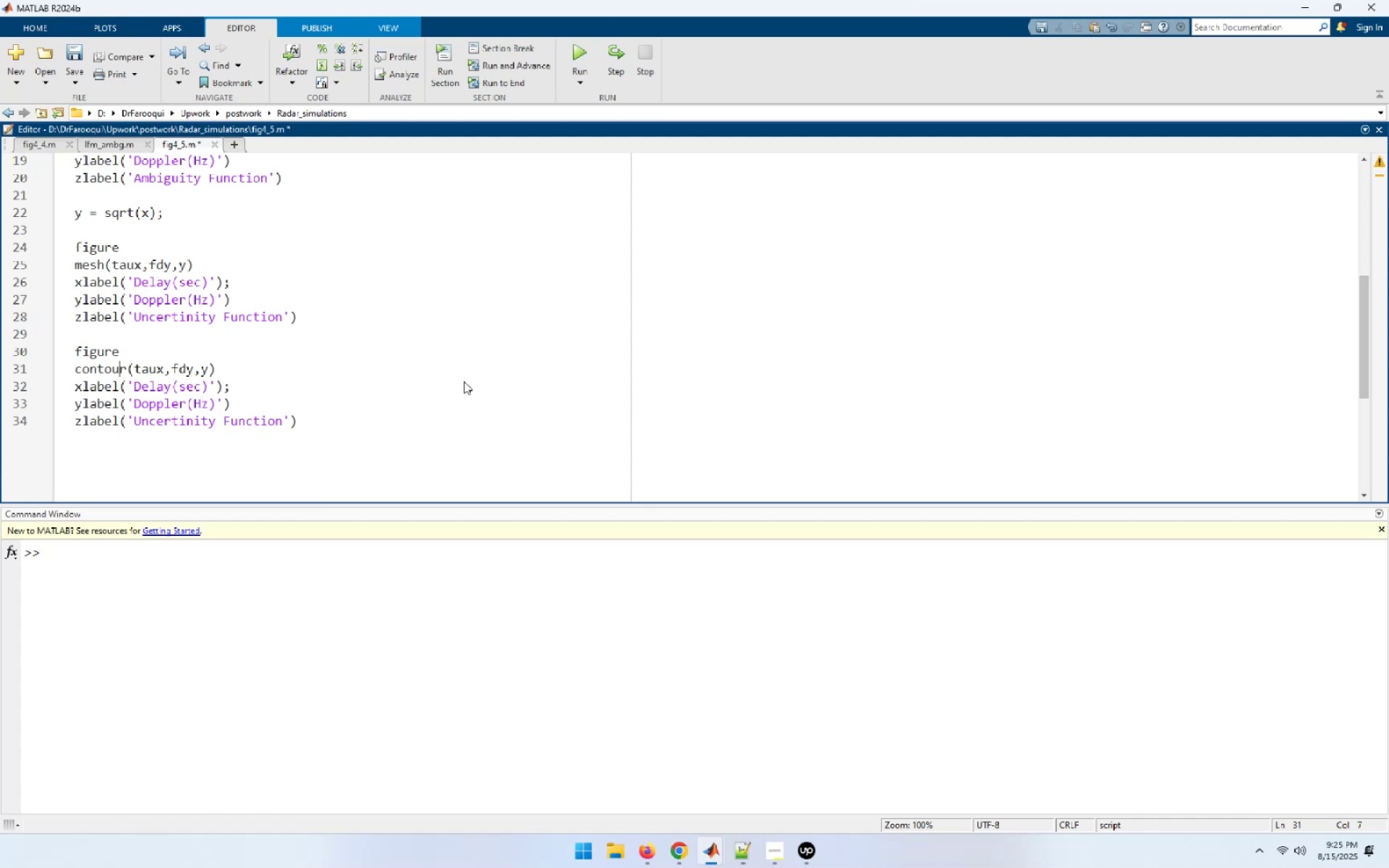 
wait(9.95)
 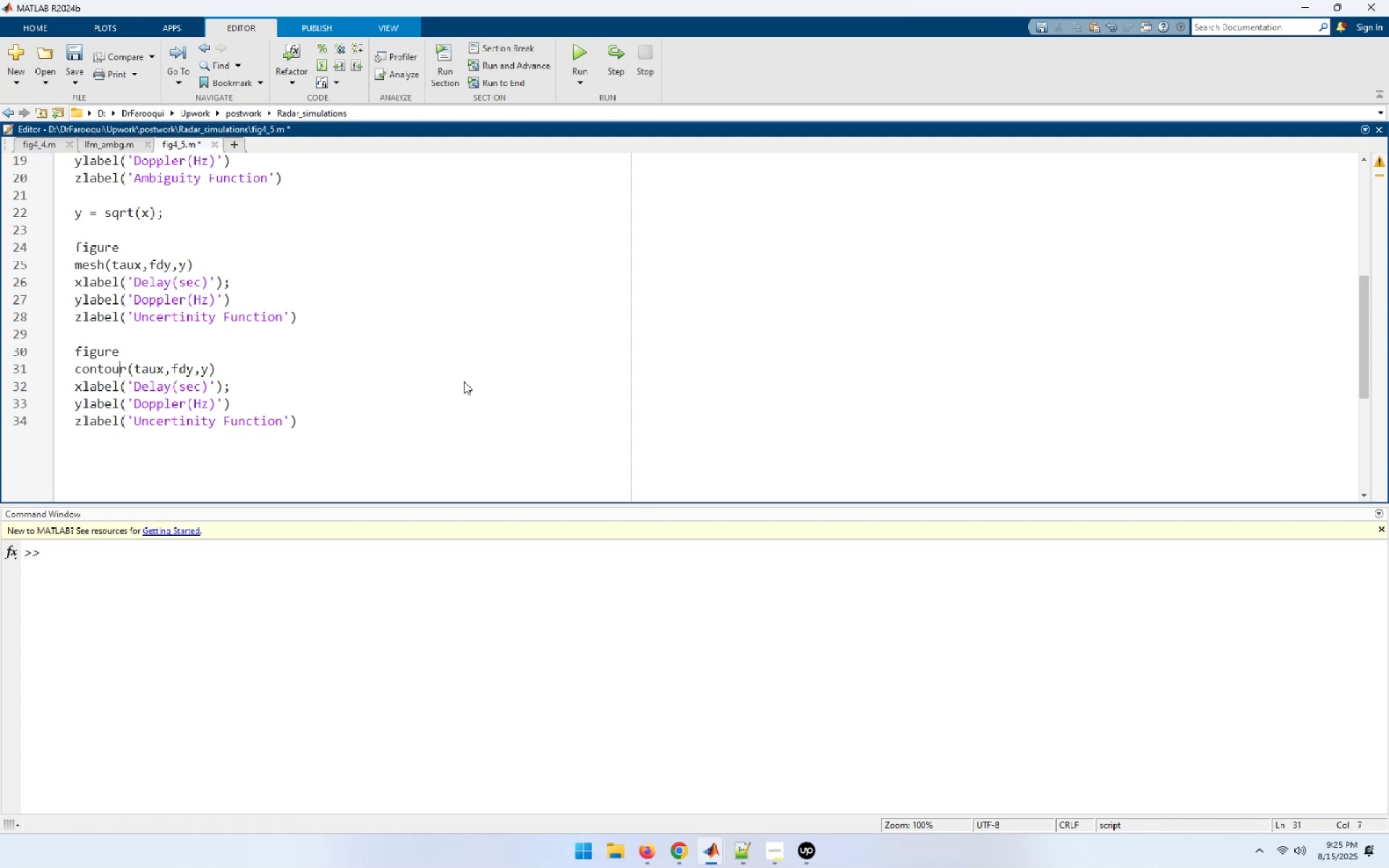 
key(ArrowDown)
 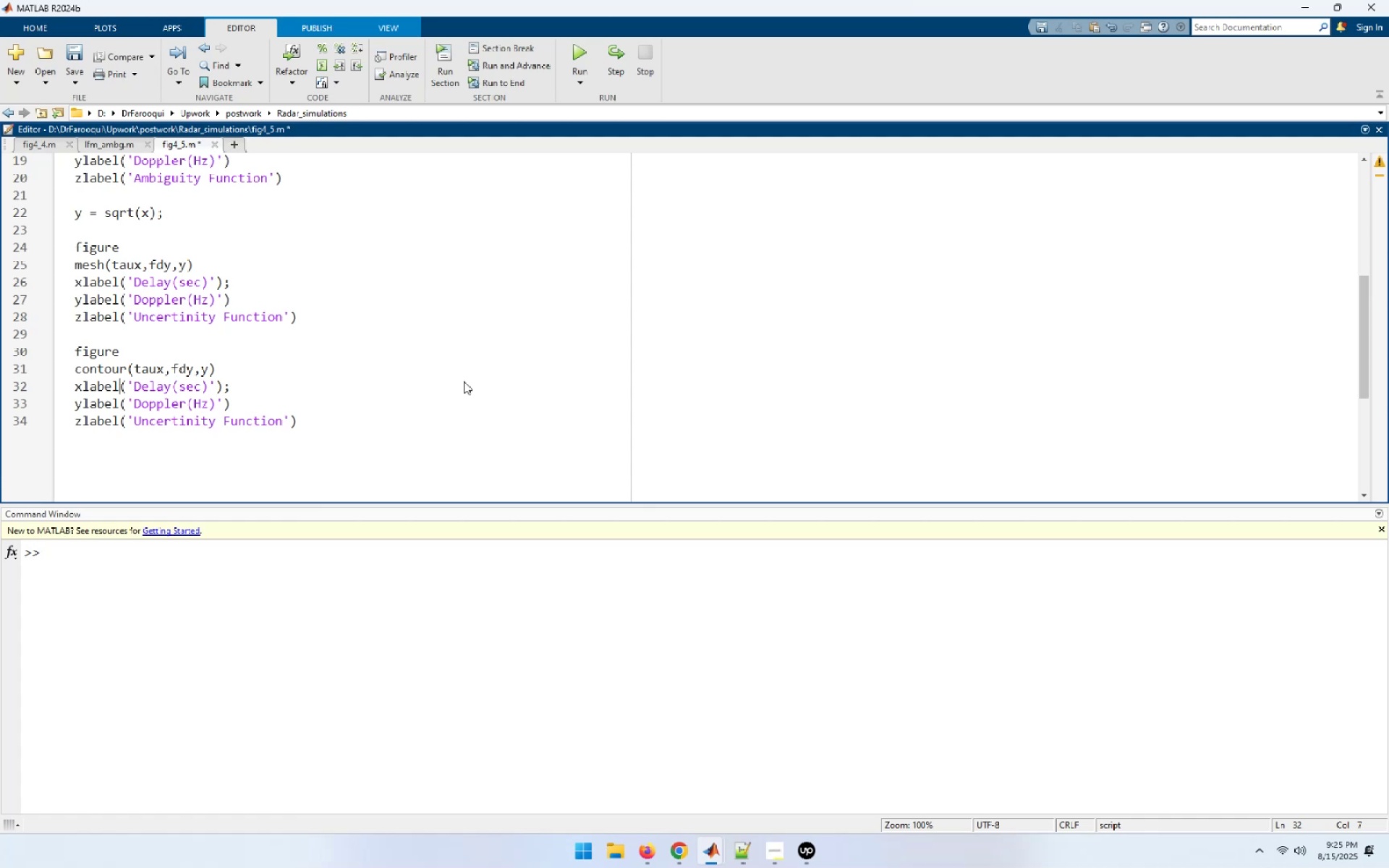 
wait(5.5)
 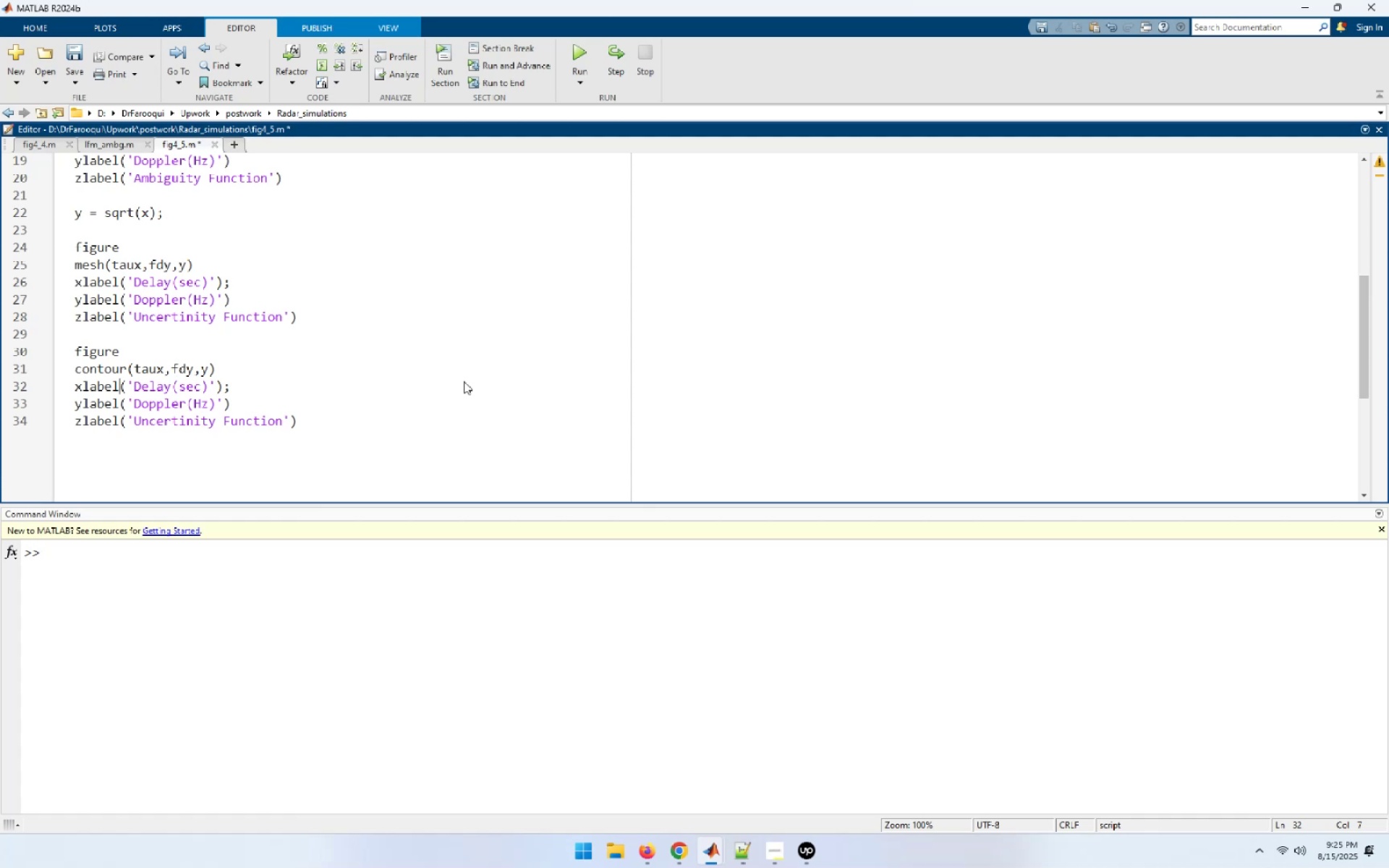 
key(F5)
 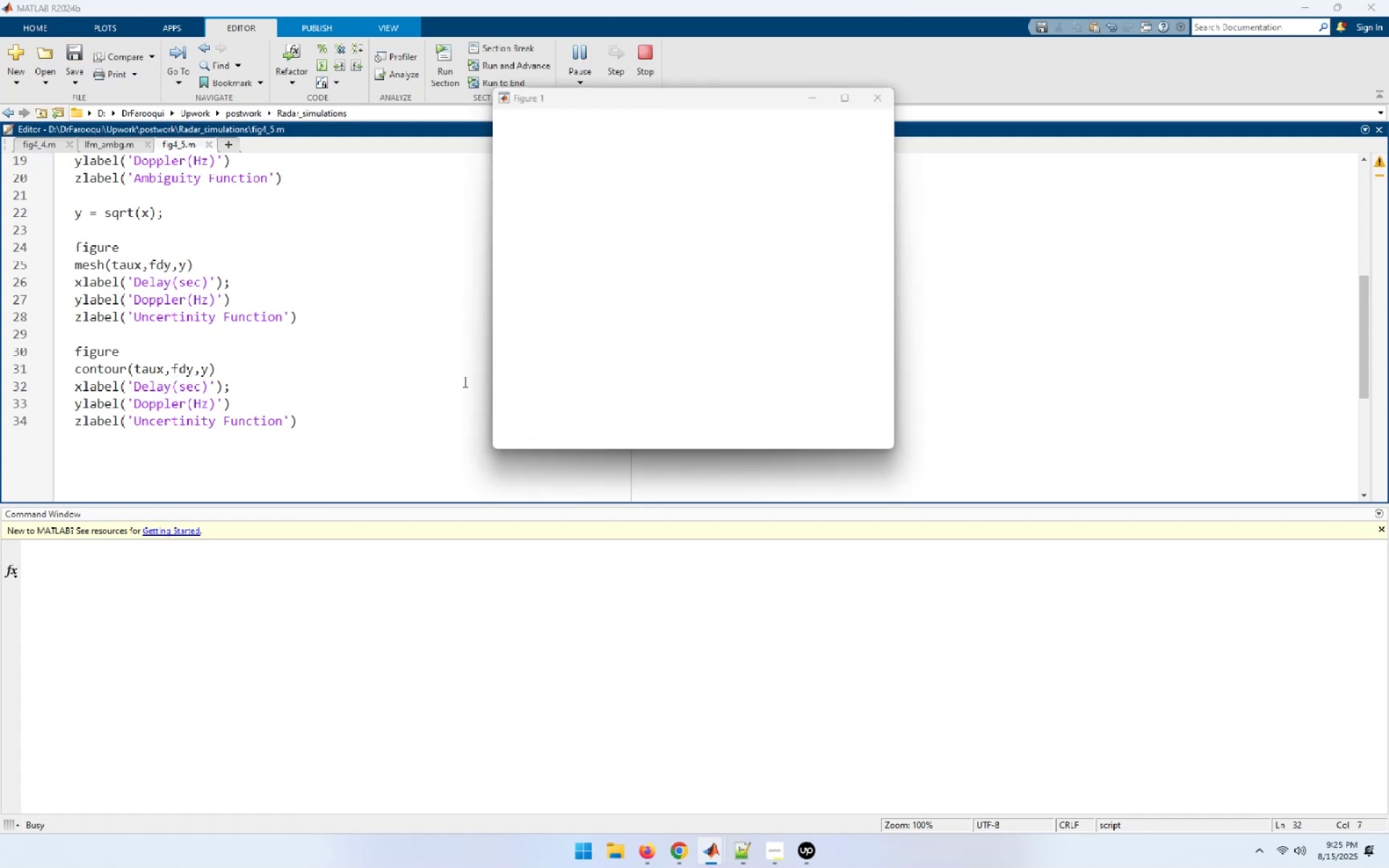 
wait(8.72)
 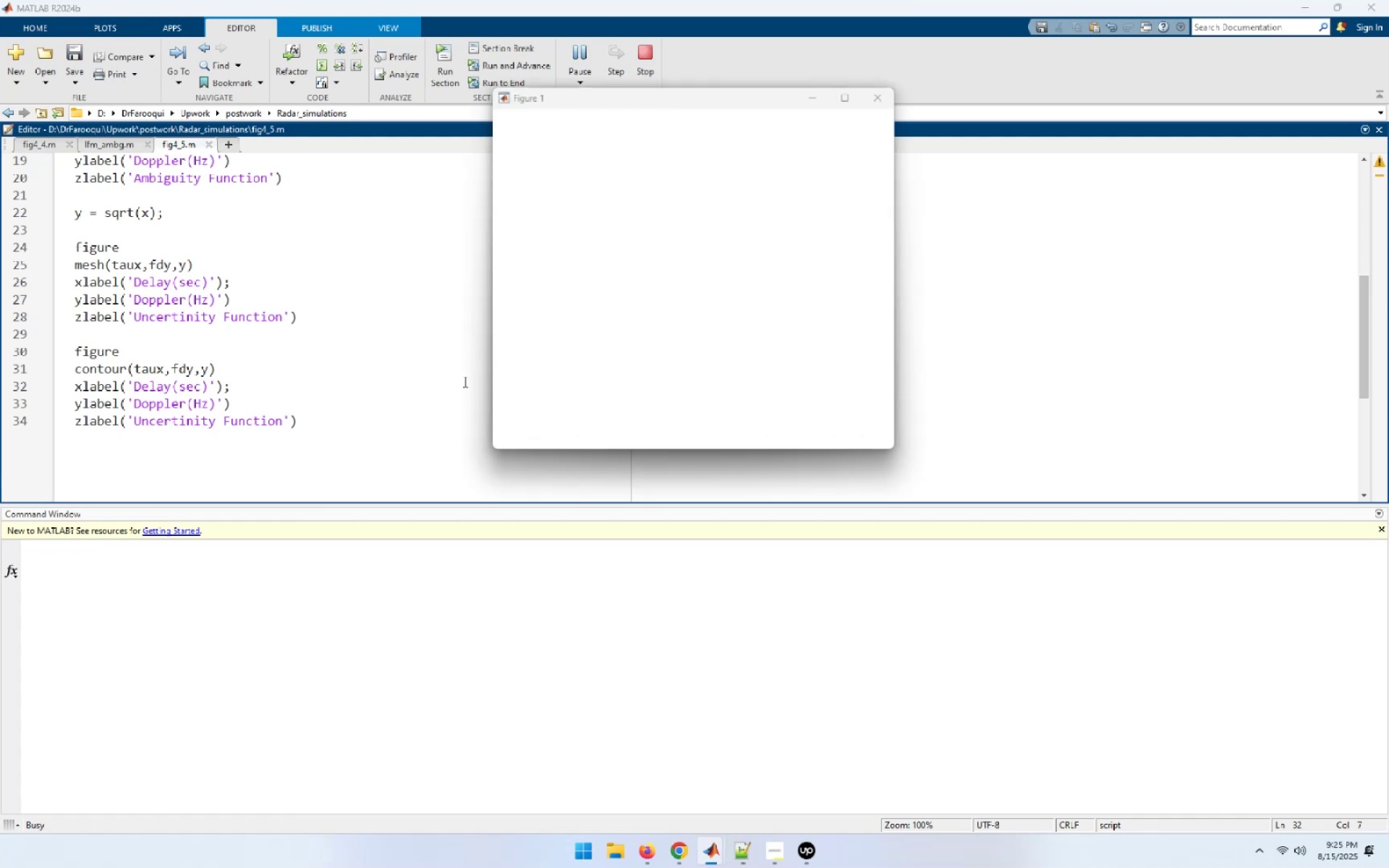 
left_click_drag(start_coordinate=[634, 101], to_coordinate=[1052, 101])
 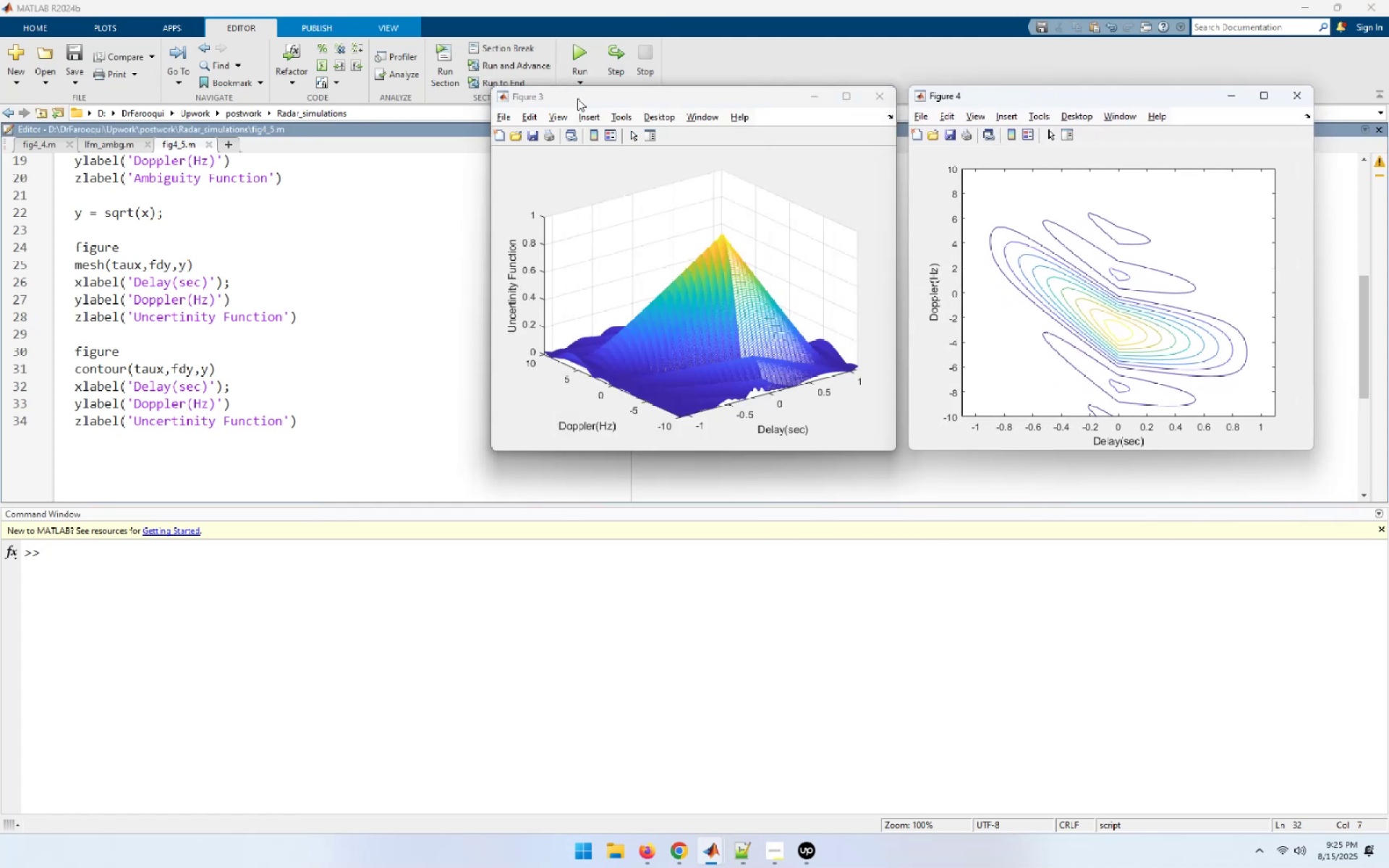 
left_click_drag(start_coordinate=[1094, 102], to_coordinate=[1149, 459])
 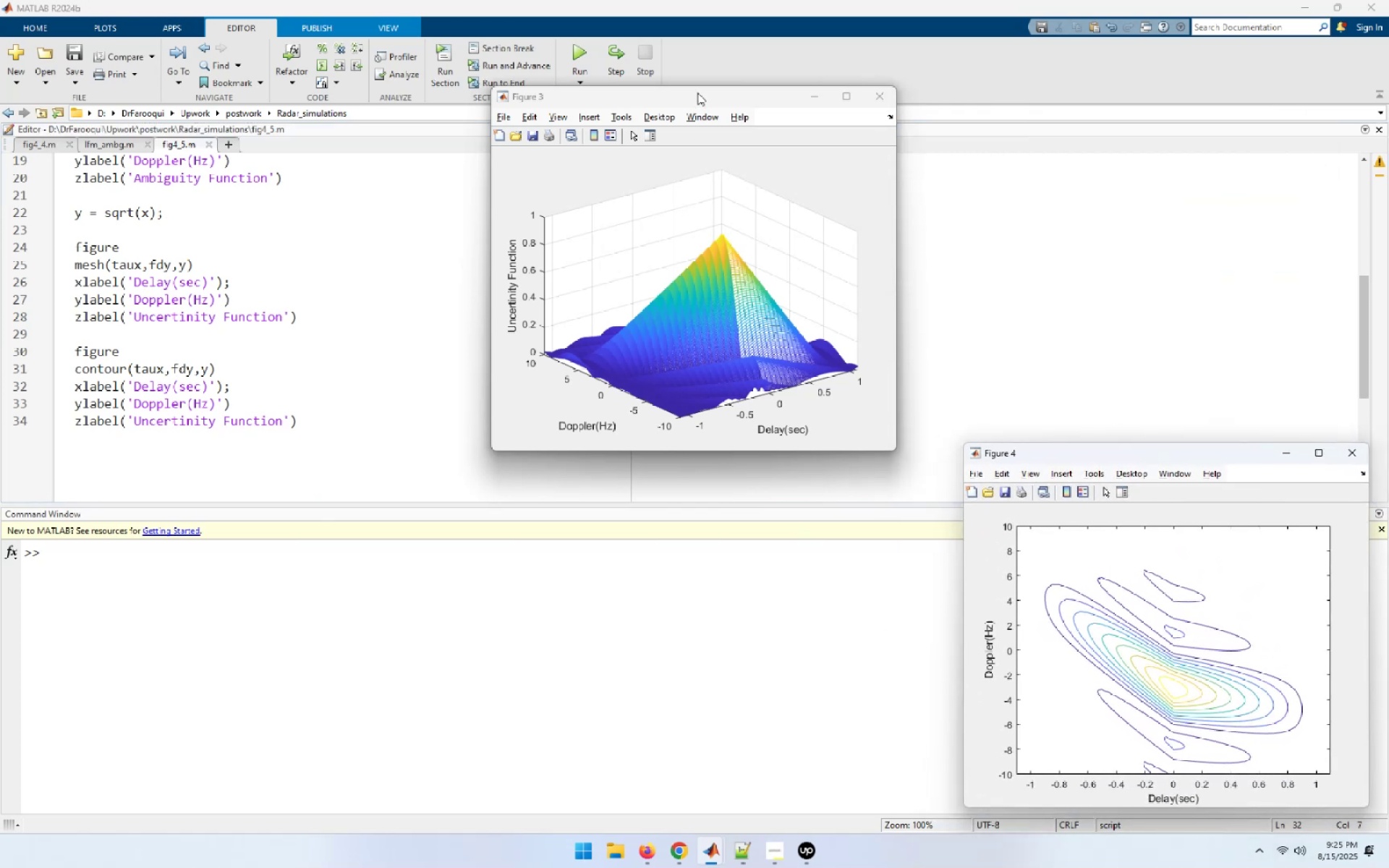 
left_click_drag(start_coordinate=[697, 92], to_coordinate=[1170, 72])
 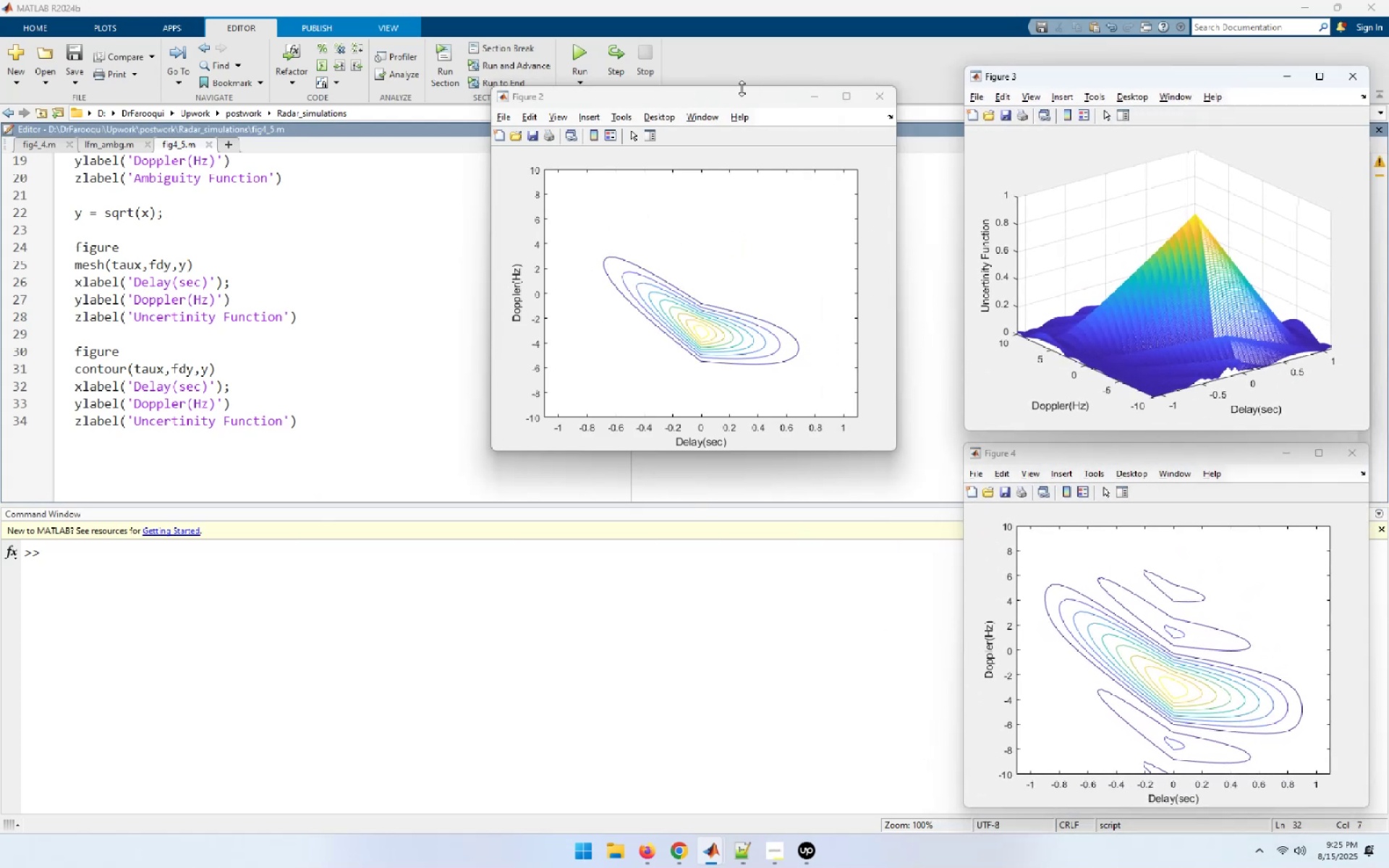 
left_click_drag(start_coordinate=[734, 98], to_coordinate=[786, 459])
 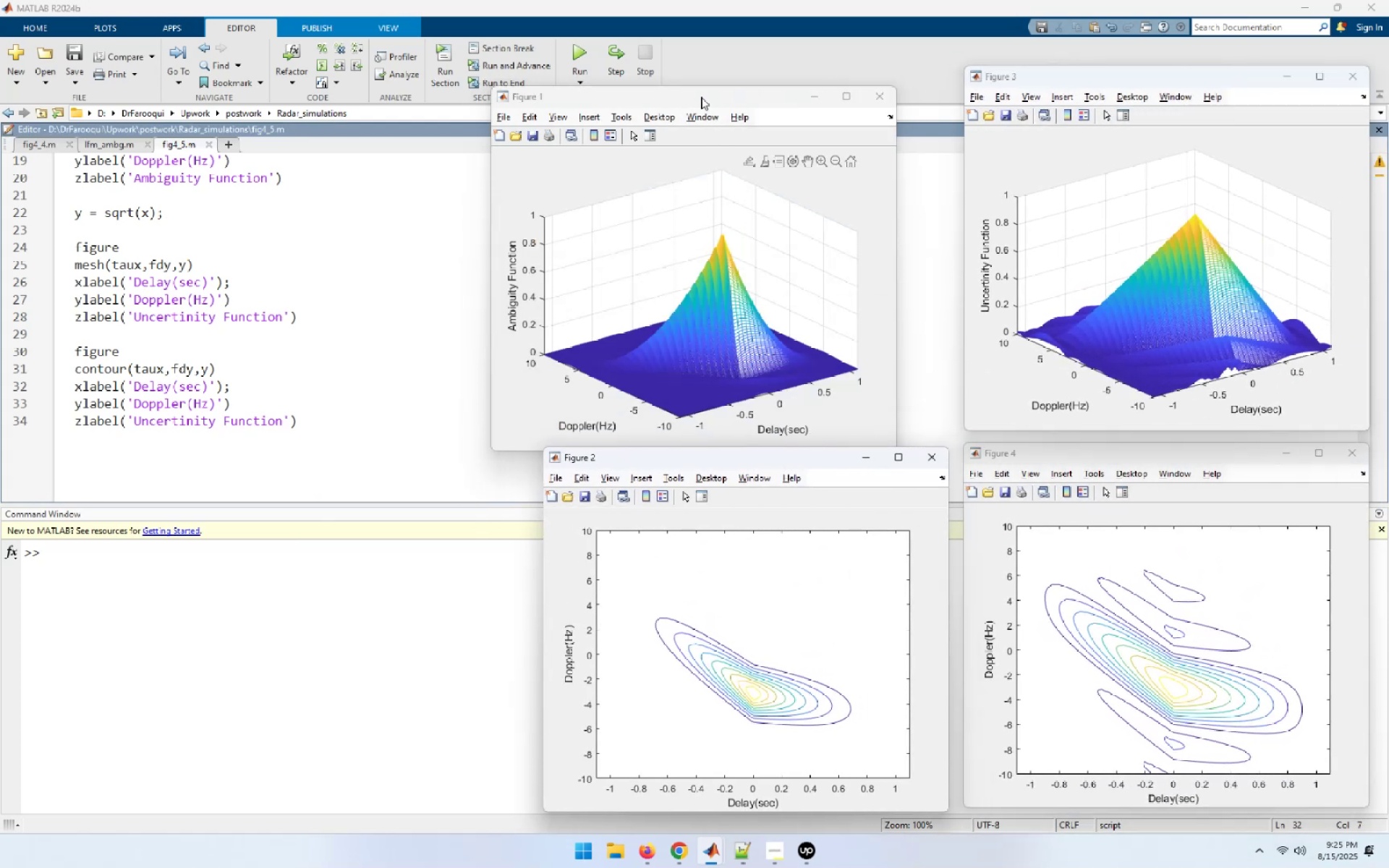 
left_click_drag(start_coordinate=[700, 90], to_coordinate=[767, 63])
 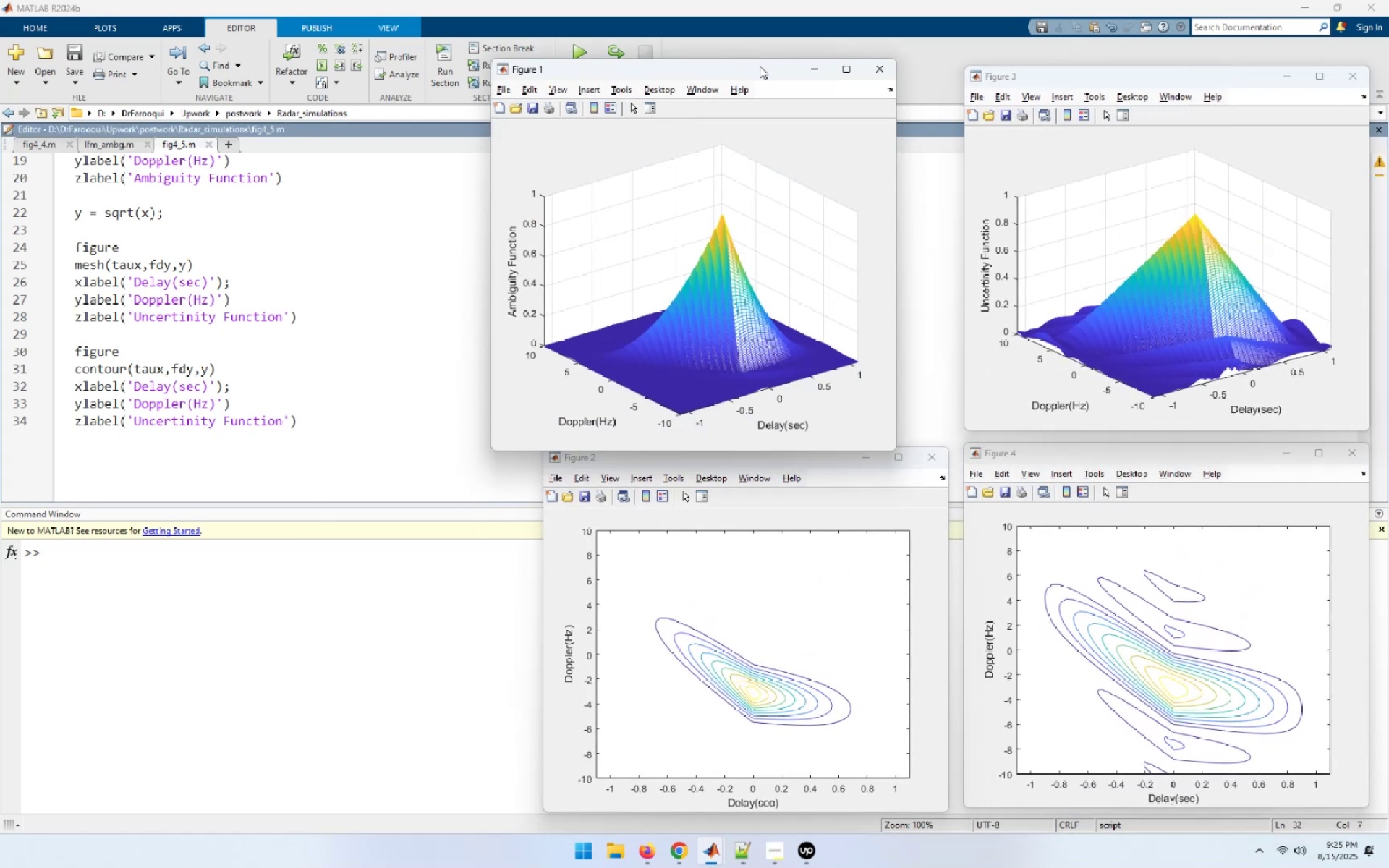 
left_click_drag(start_coordinate=[753, 69], to_coordinate=[810, 67])
 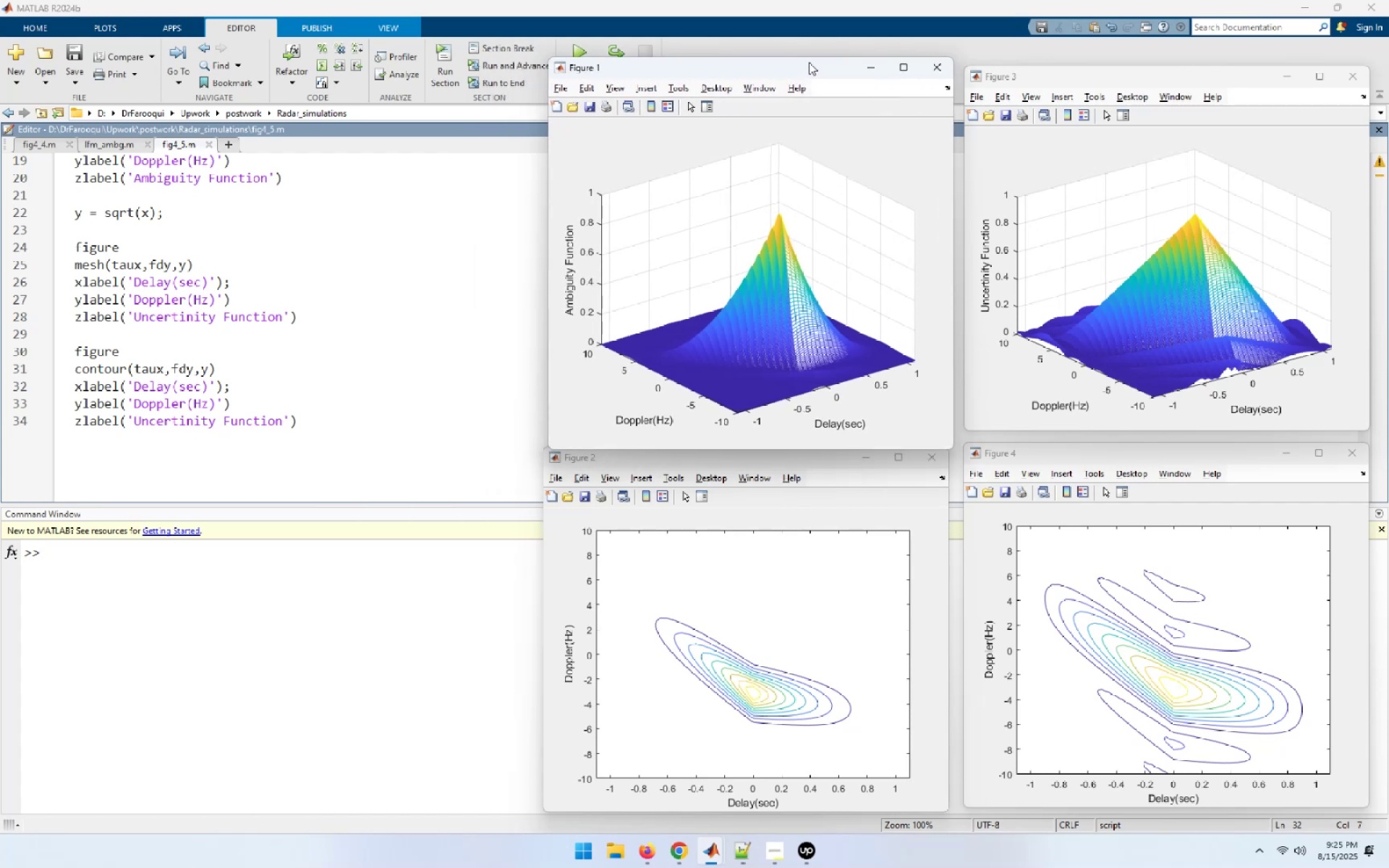 
left_click_drag(start_coordinate=[809, 59], to_coordinate=[807, 75])
 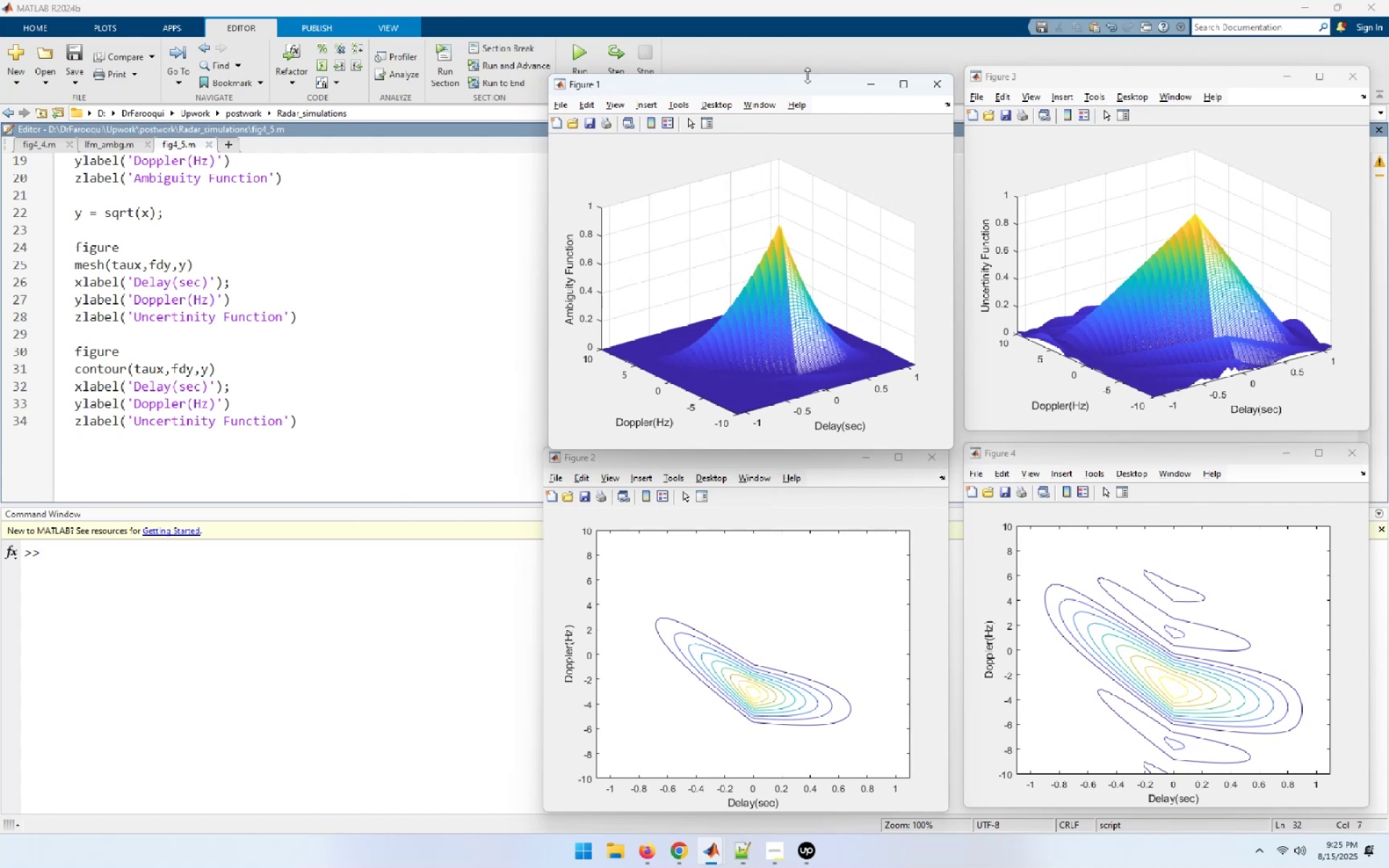 
wait(15.43)
 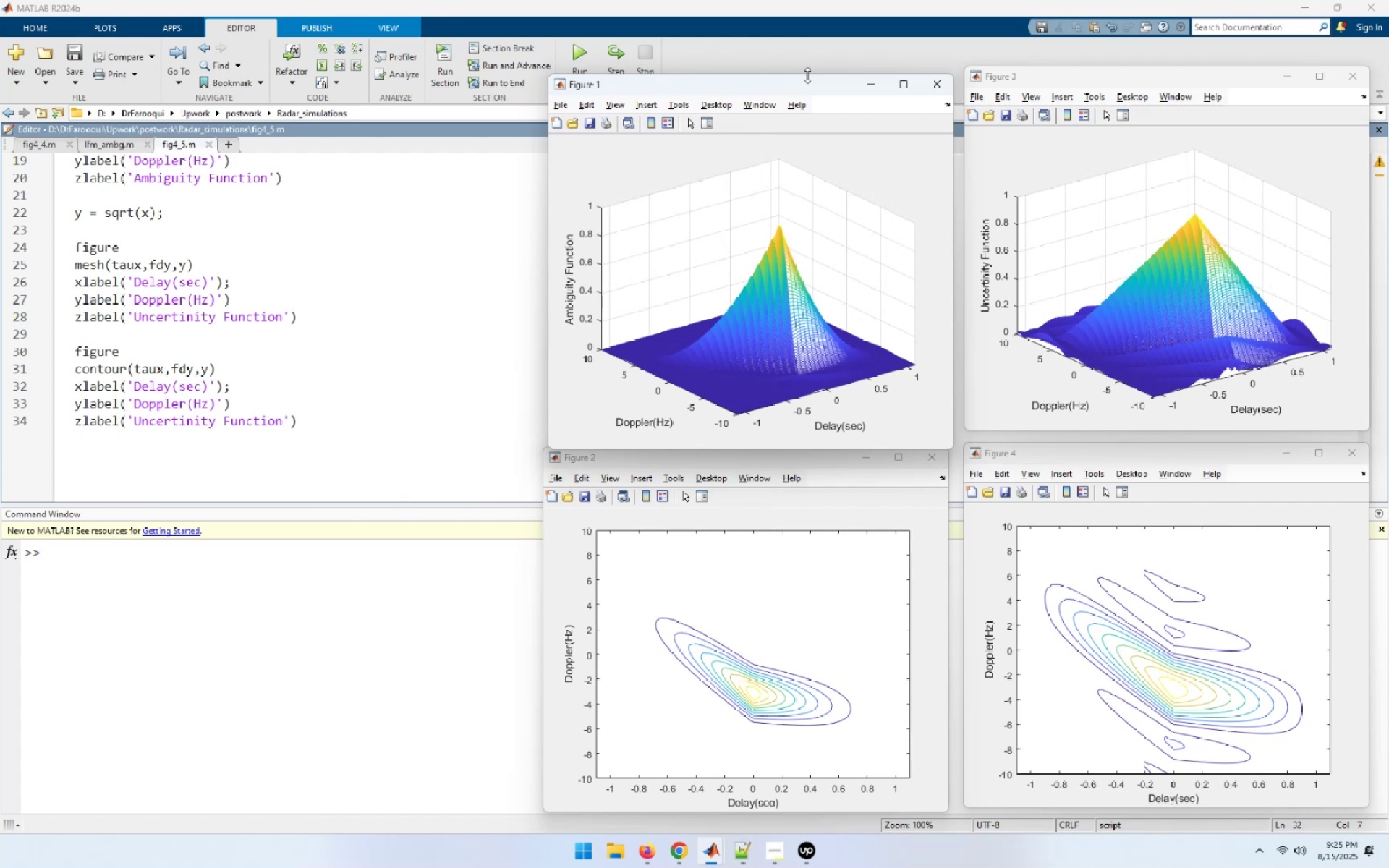 
left_click_drag(start_coordinate=[647, 85], to_coordinate=[647, 69])
 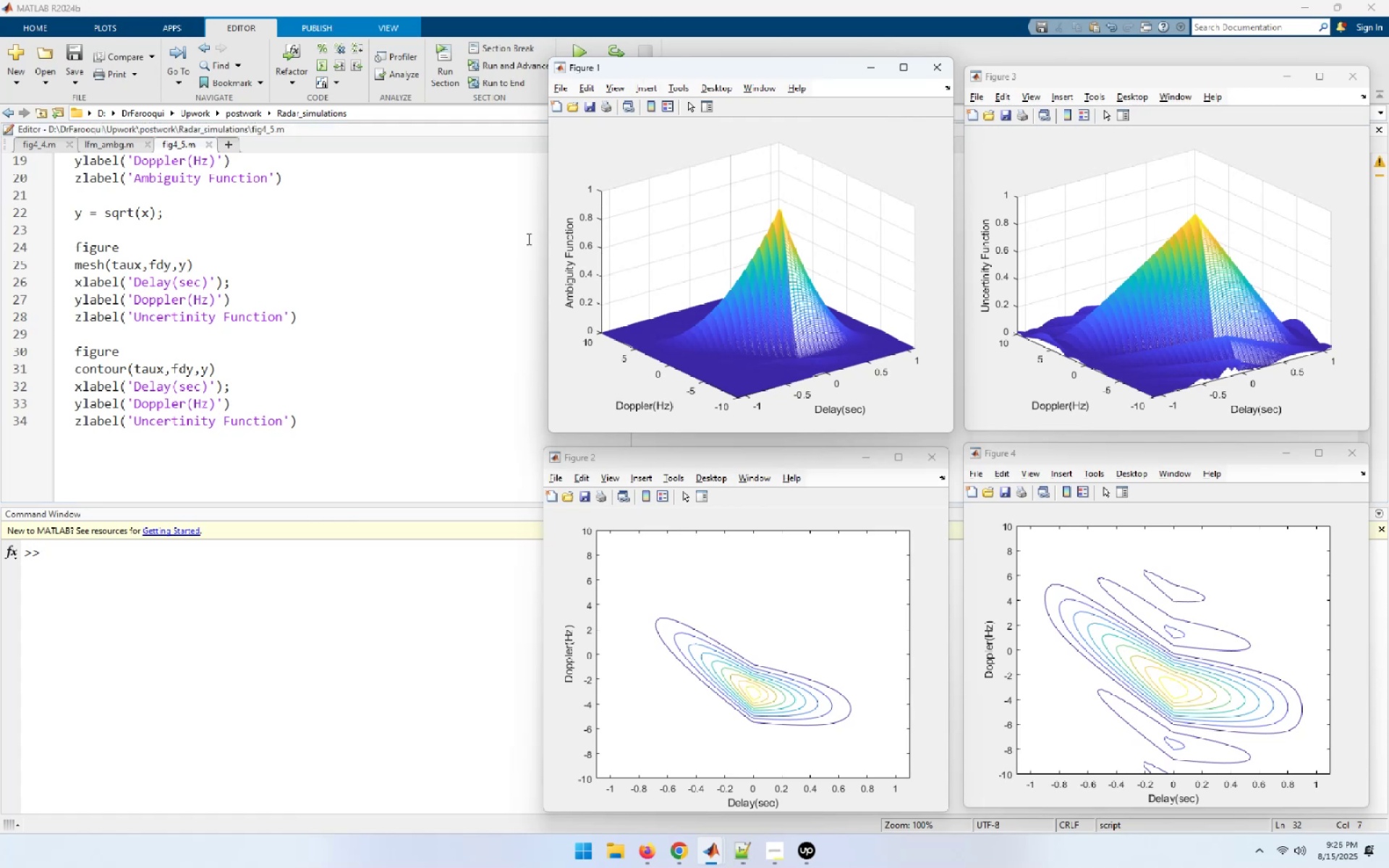 
wait(23.71)
 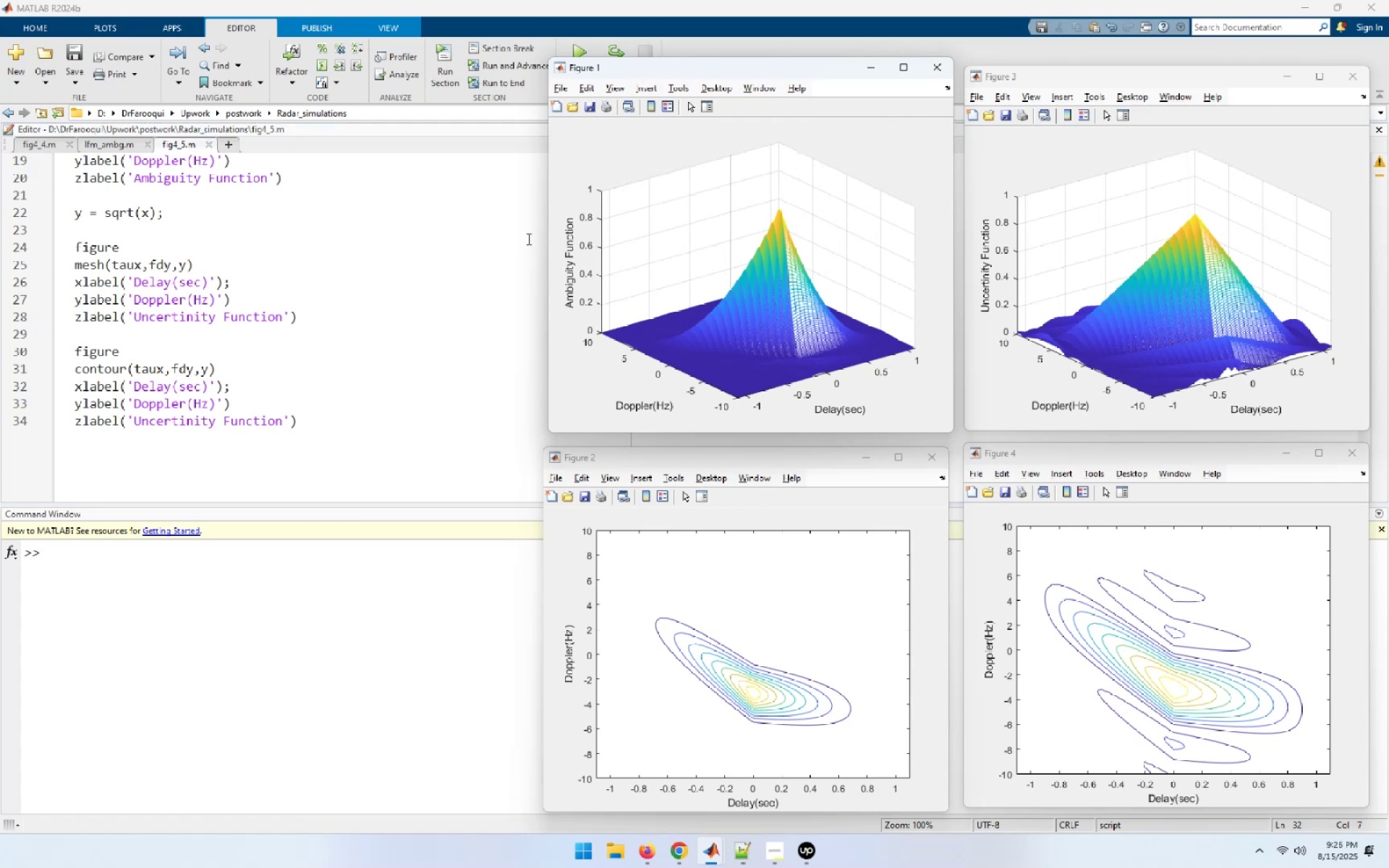 
left_click([613, 758])
 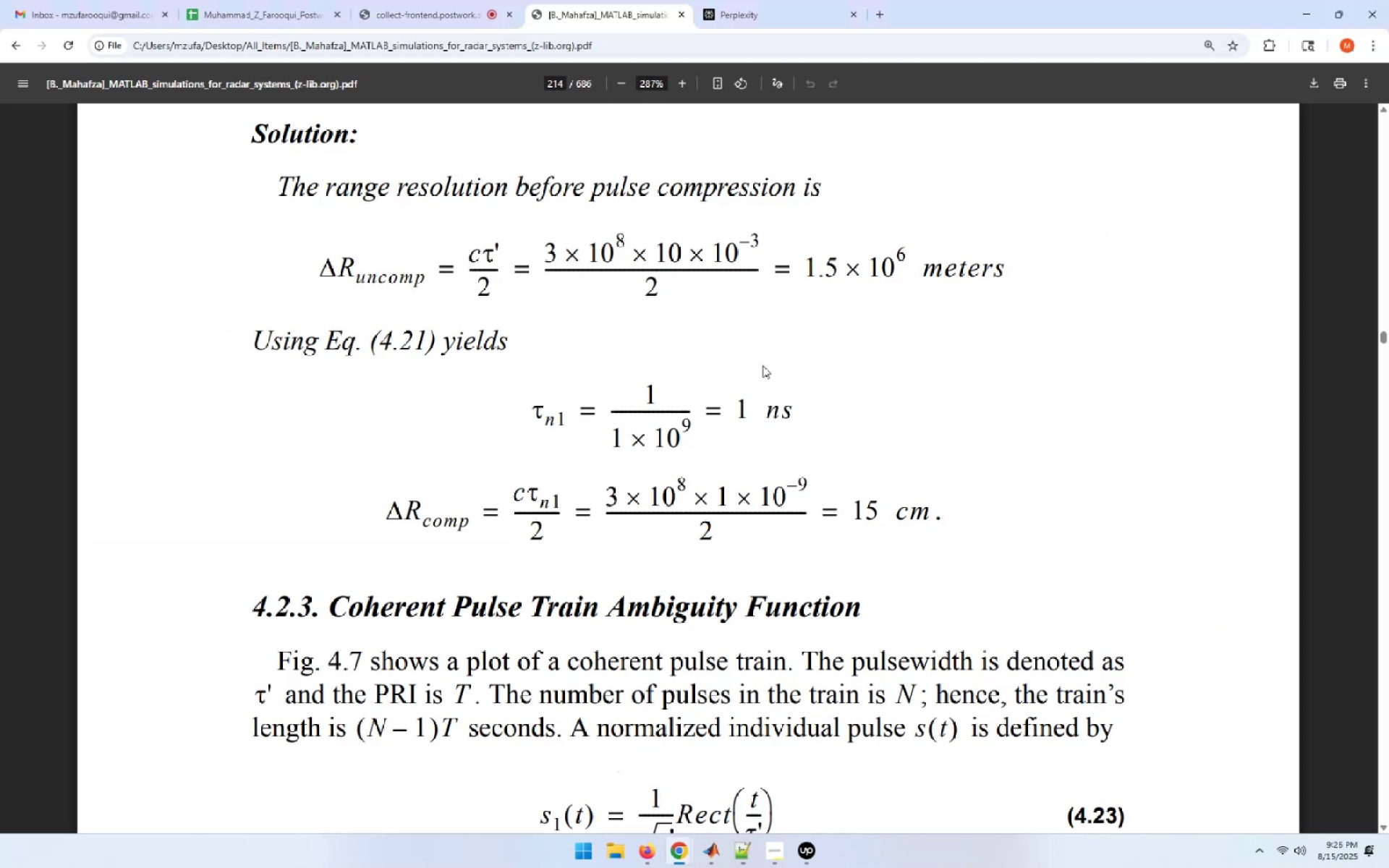 
scroll: coordinate [763, 365], scroll_direction: up, amount: 16.0
 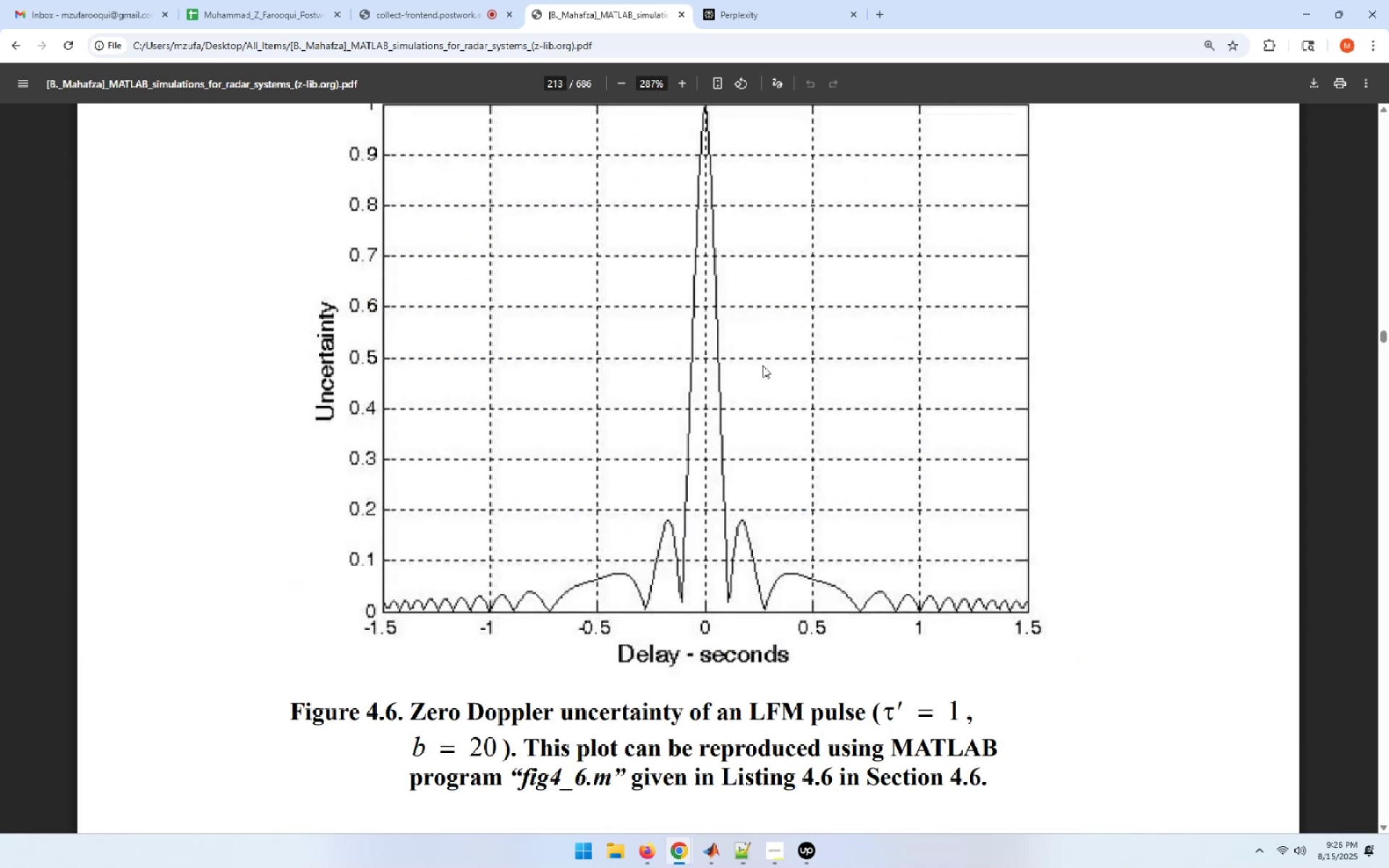 
scroll: coordinate [763, 365], scroll_direction: down, amount: 15.0
 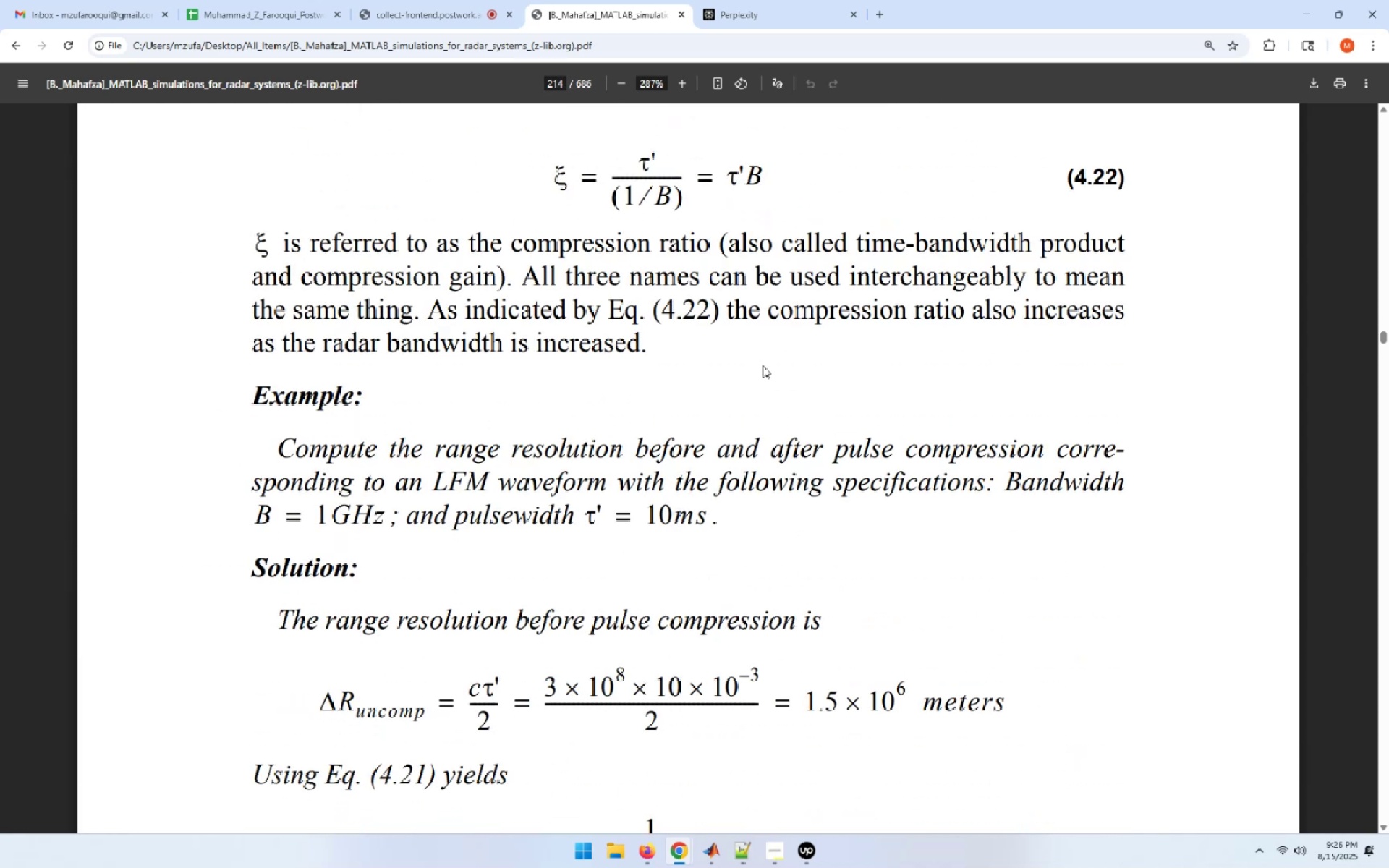 
wait(5.64)
 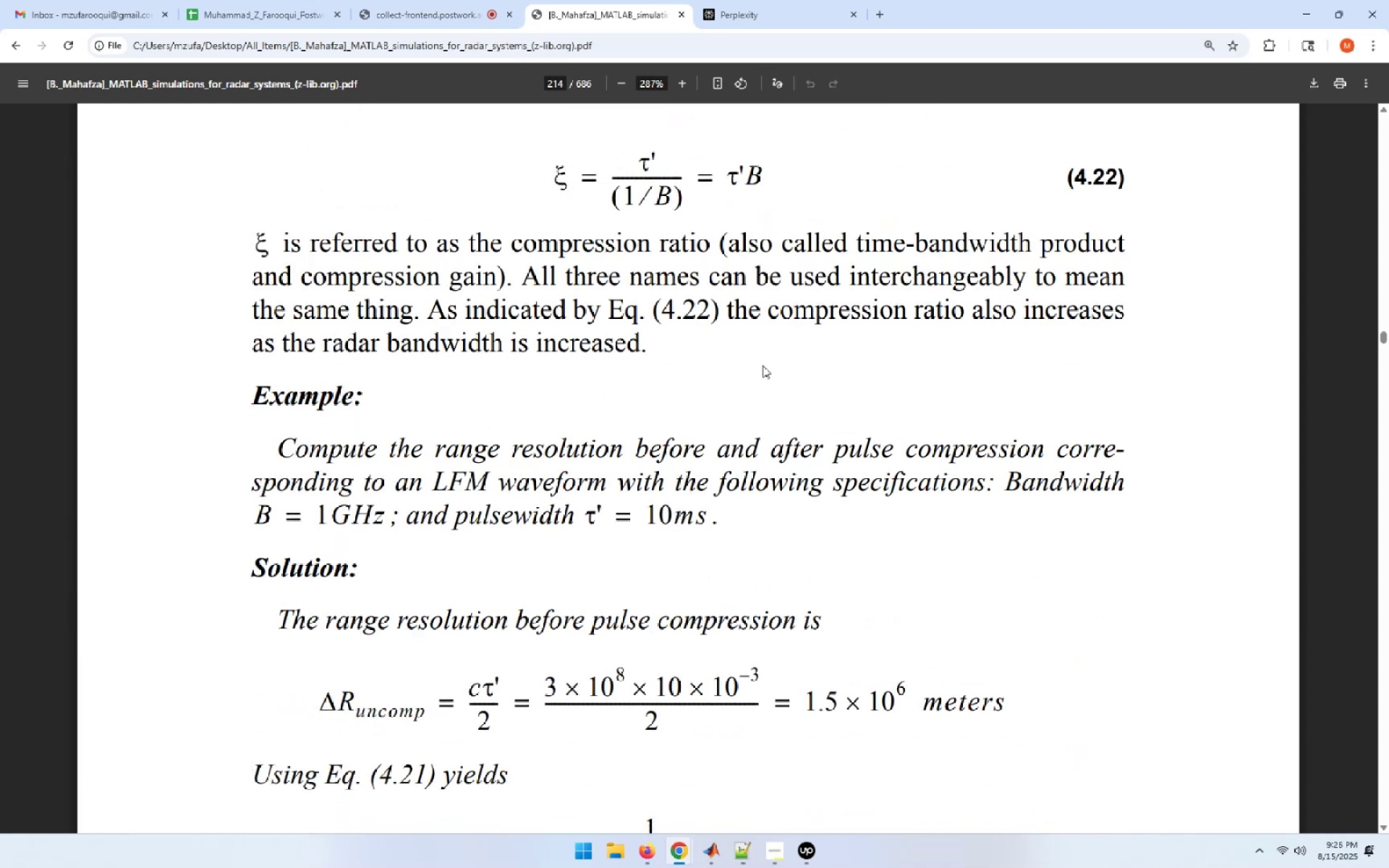 
scroll: coordinate [763, 365], scroll_direction: up, amount: 4.0
 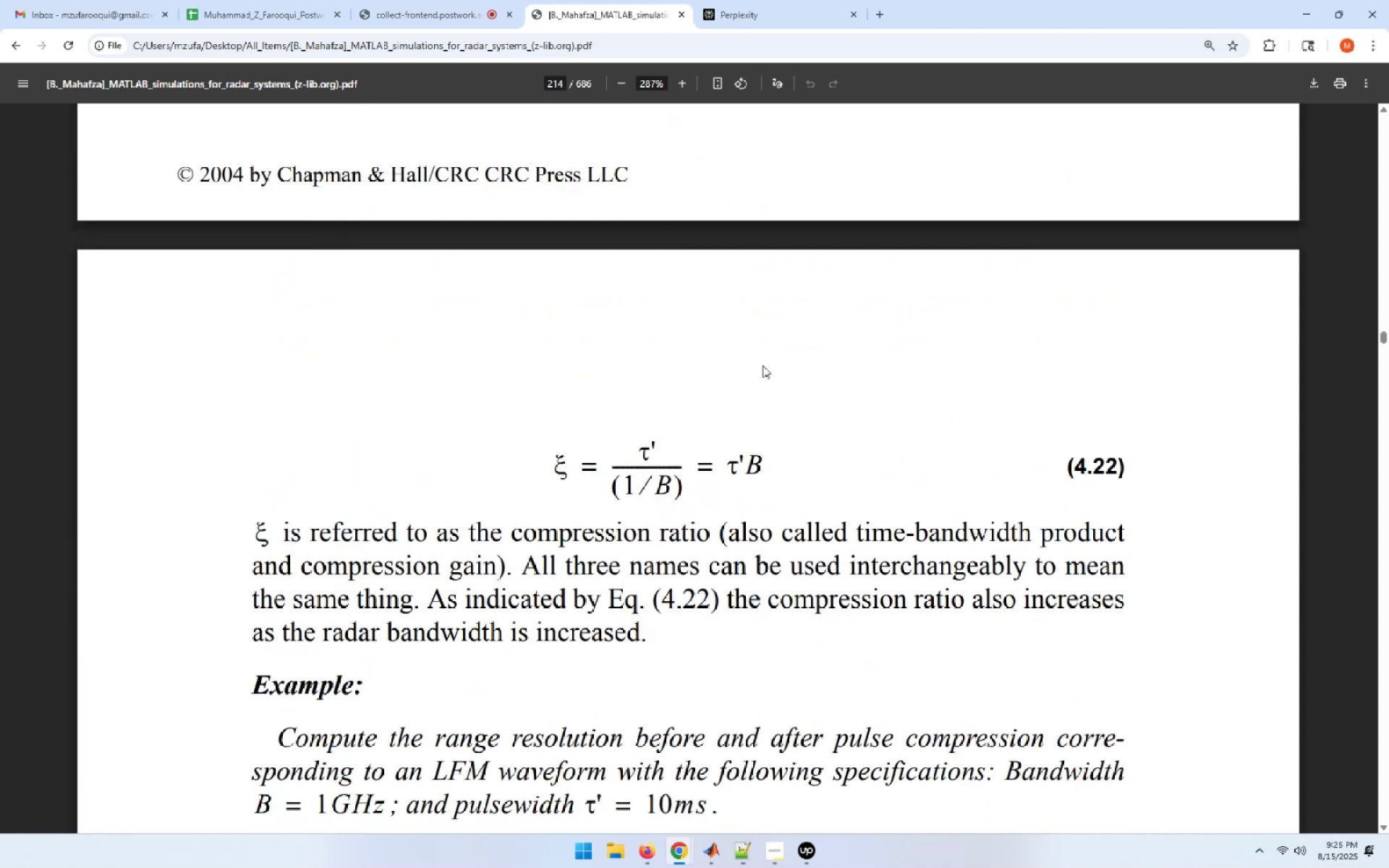 
scroll: coordinate [763, 365], scroll_direction: down, amount: 5.0
 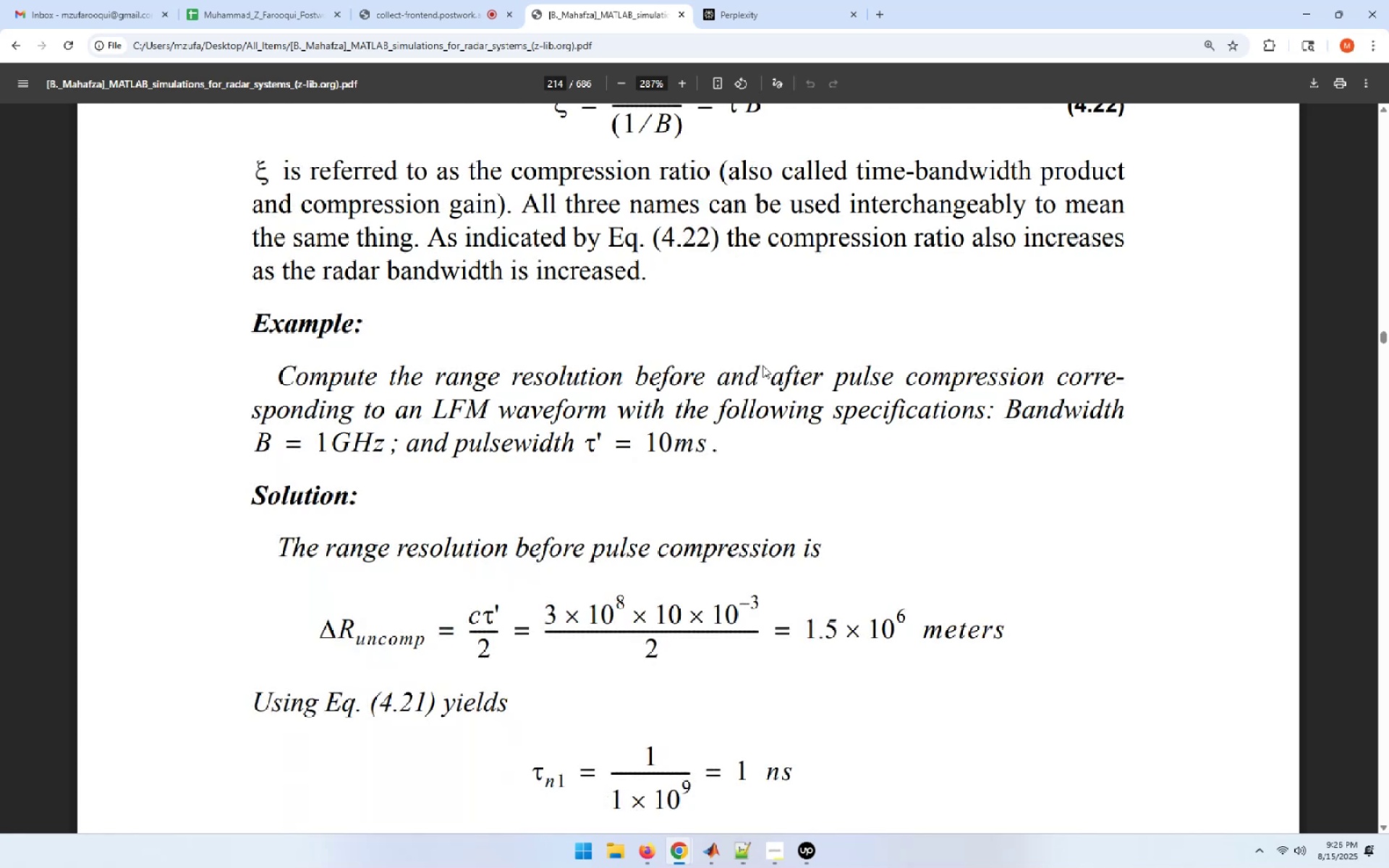 
wait(8.55)
 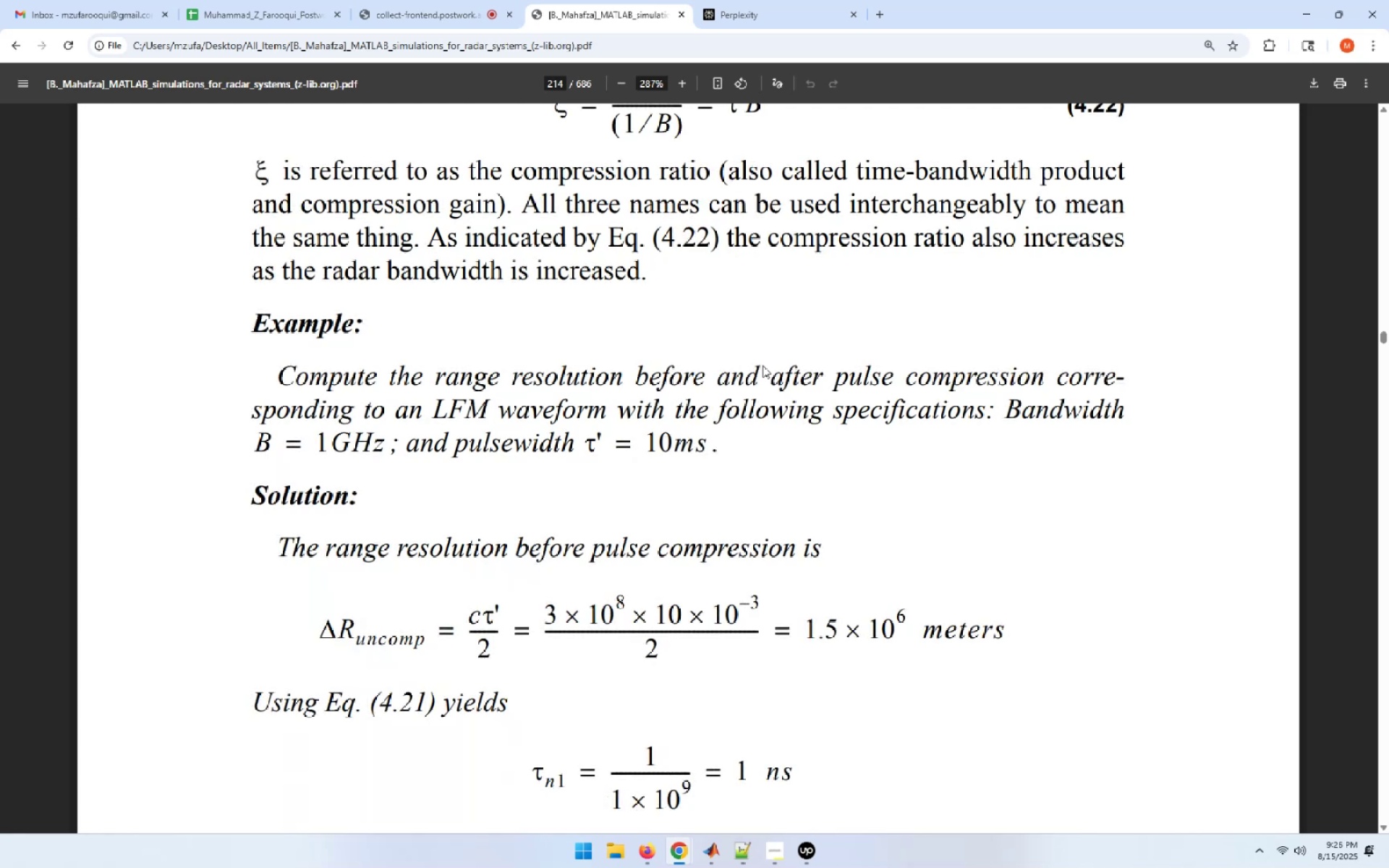 
scroll: coordinate [763, 365], scroll_direction: down, amount: 2.0
 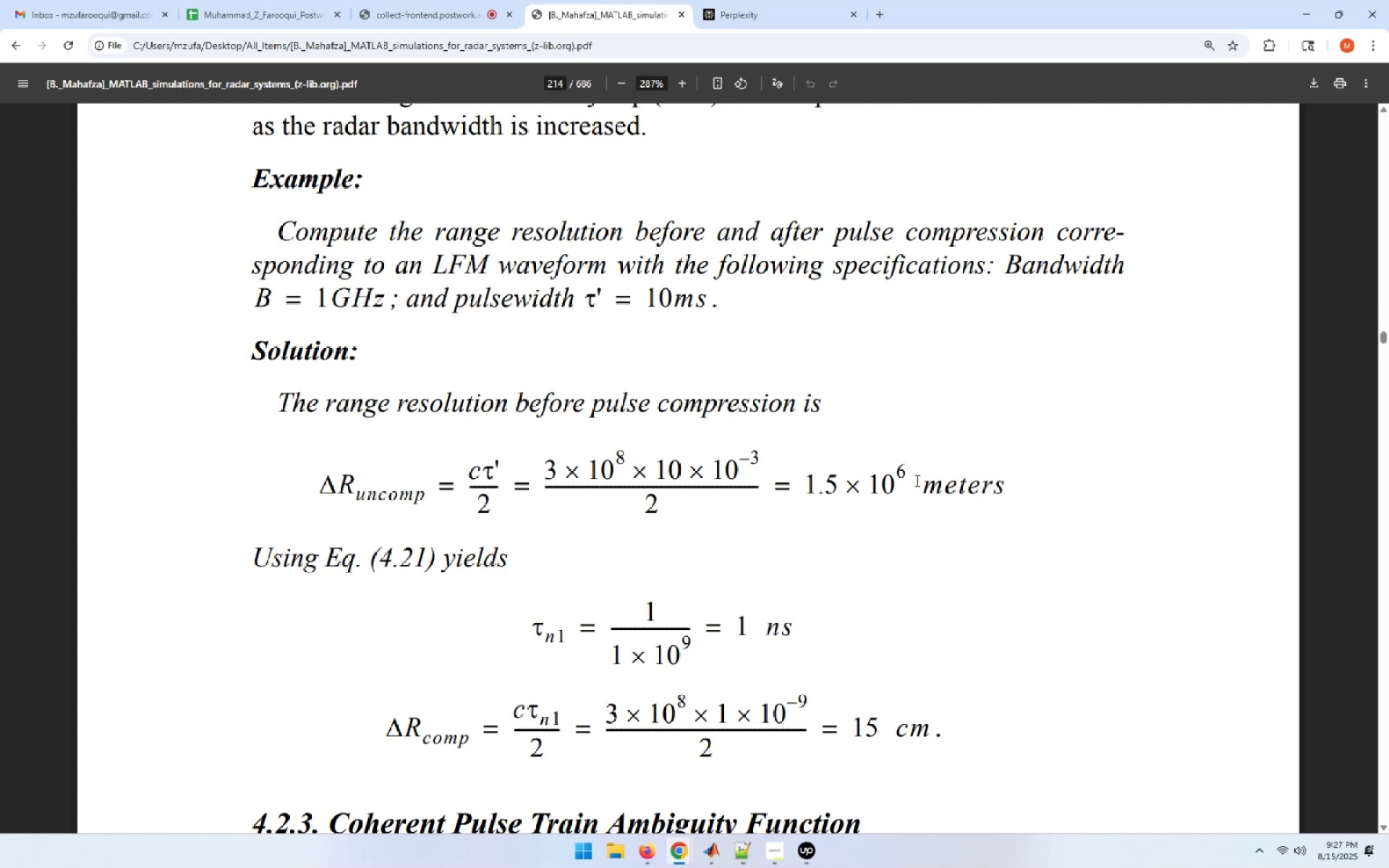 
wait(25.89)
 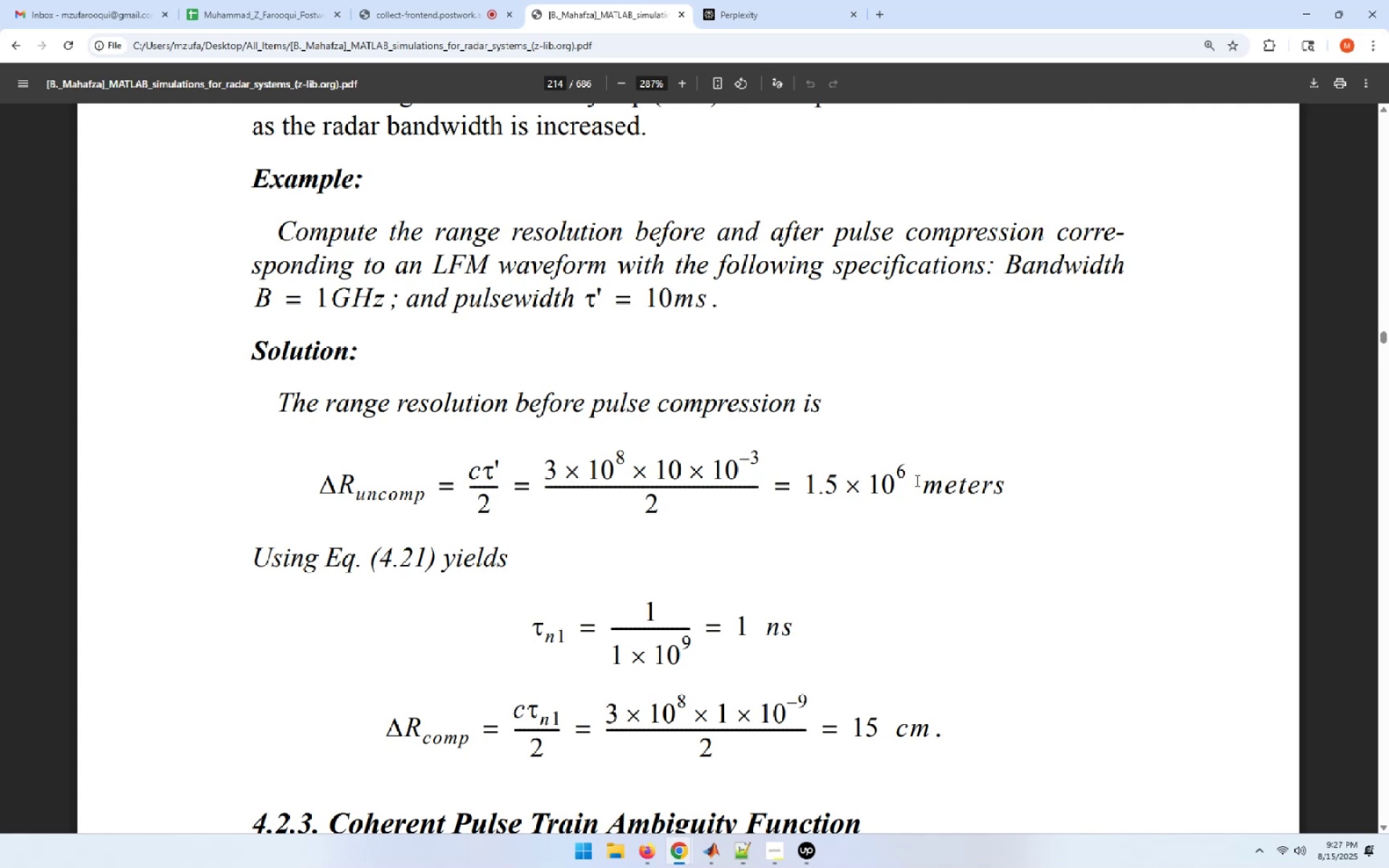 
scroll: coordinate [916, 480], scroll_direction: down, amount: 2.0
 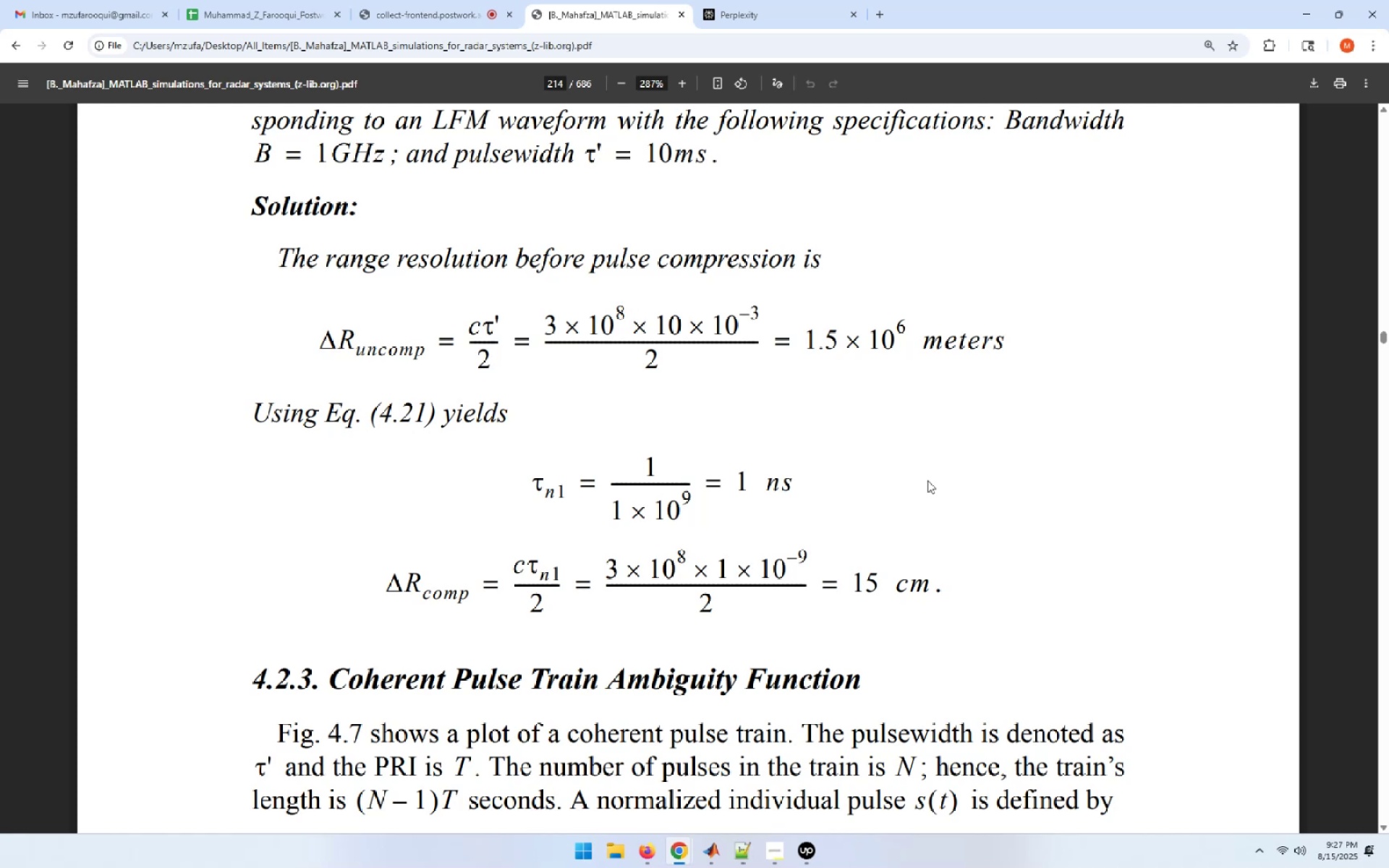 
wait(16.9)
 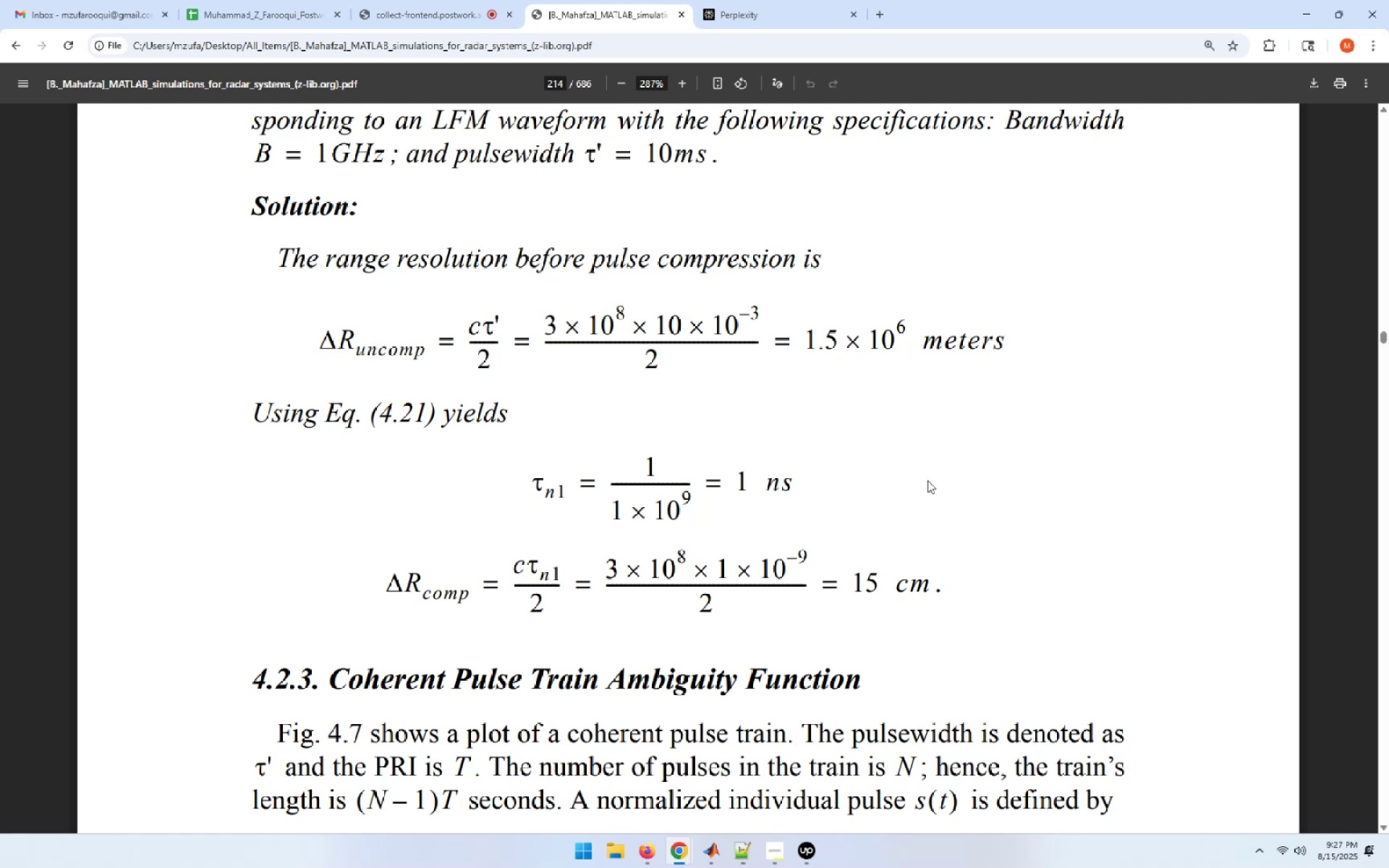 
scroll: coordinate [927, 480], scroll_direction: down, amount: 11.0
 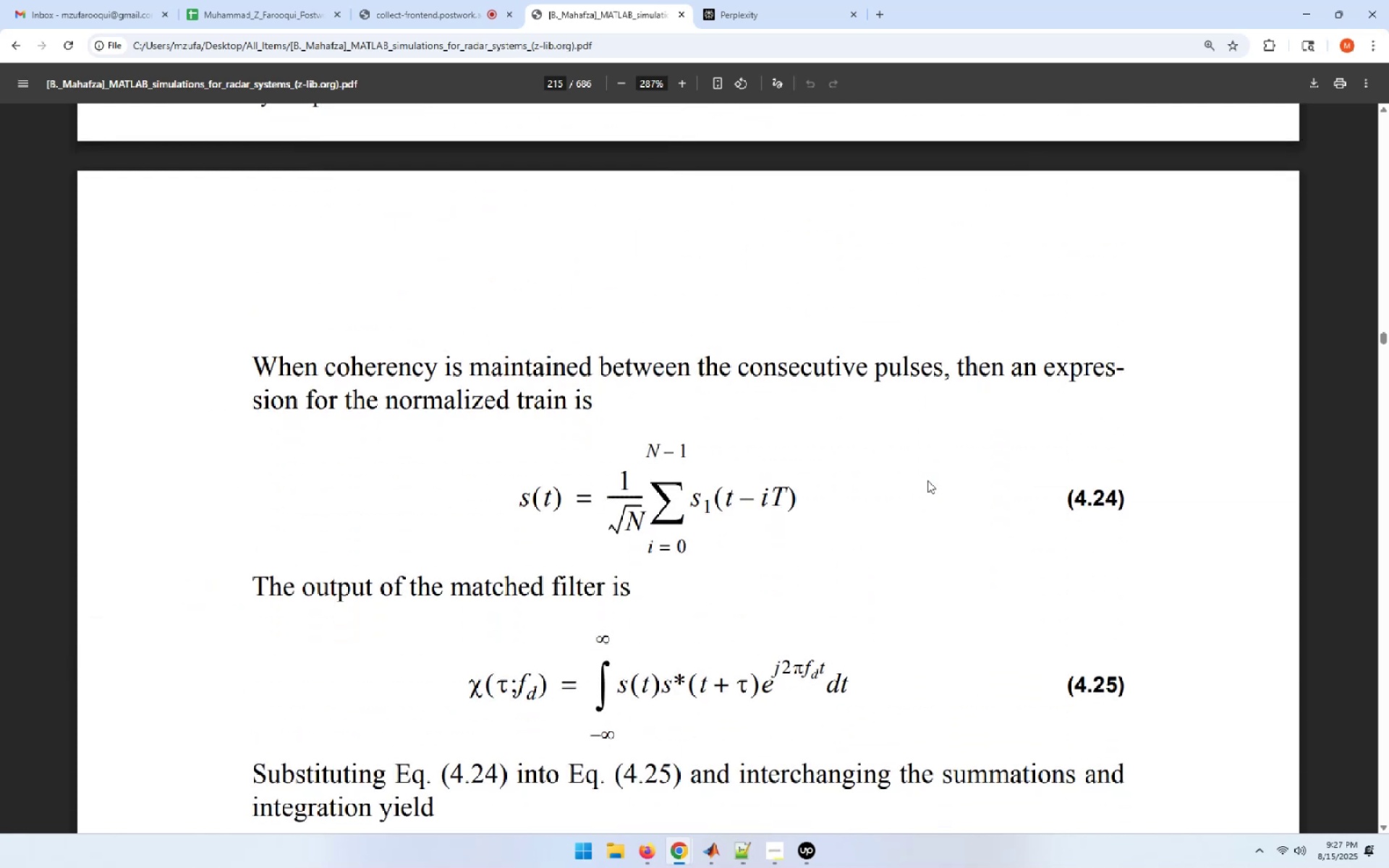 
wait(10.39)
 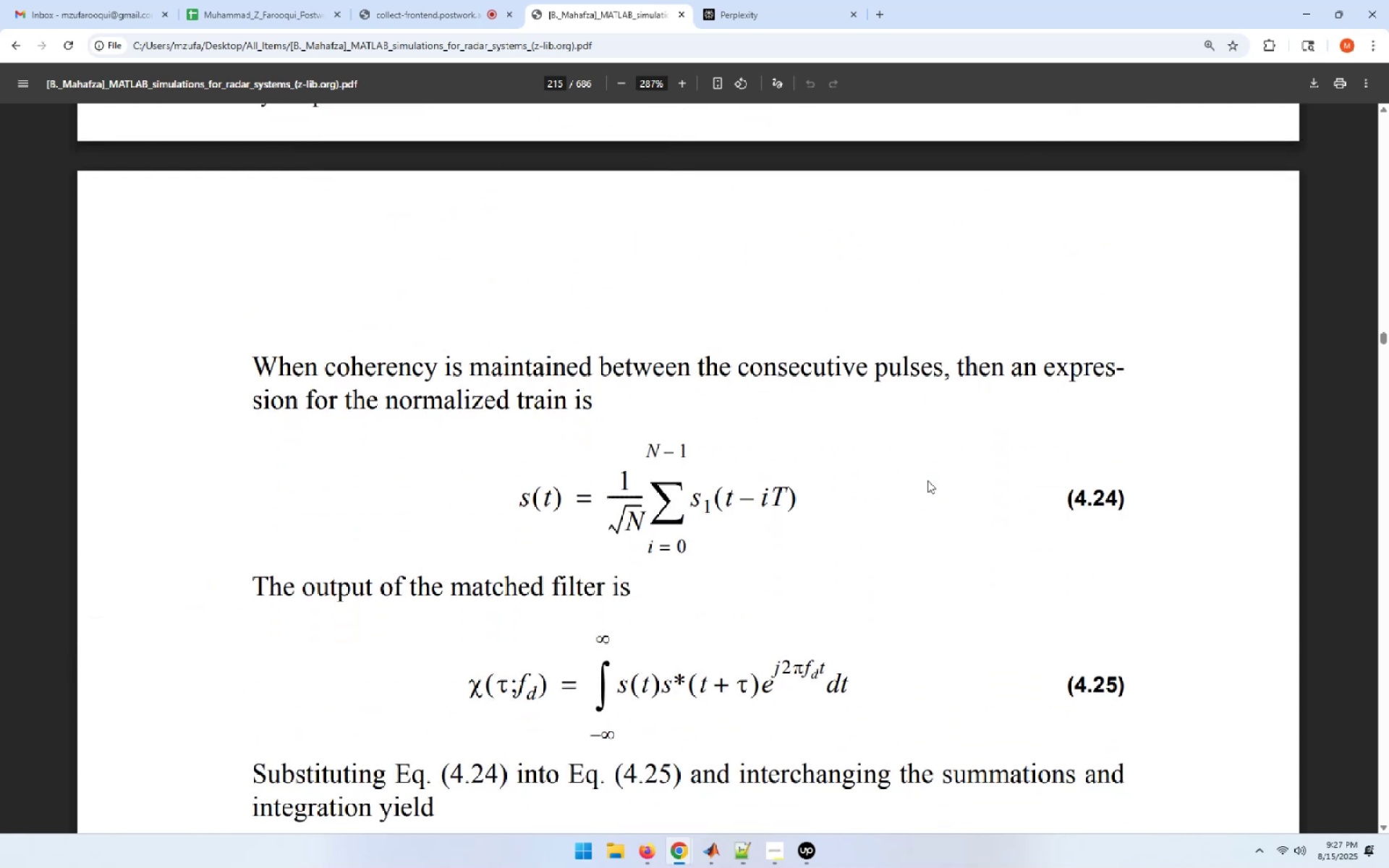 
scroll: coordinate [927, 480], scroll_direction: down, amount: 18.0
 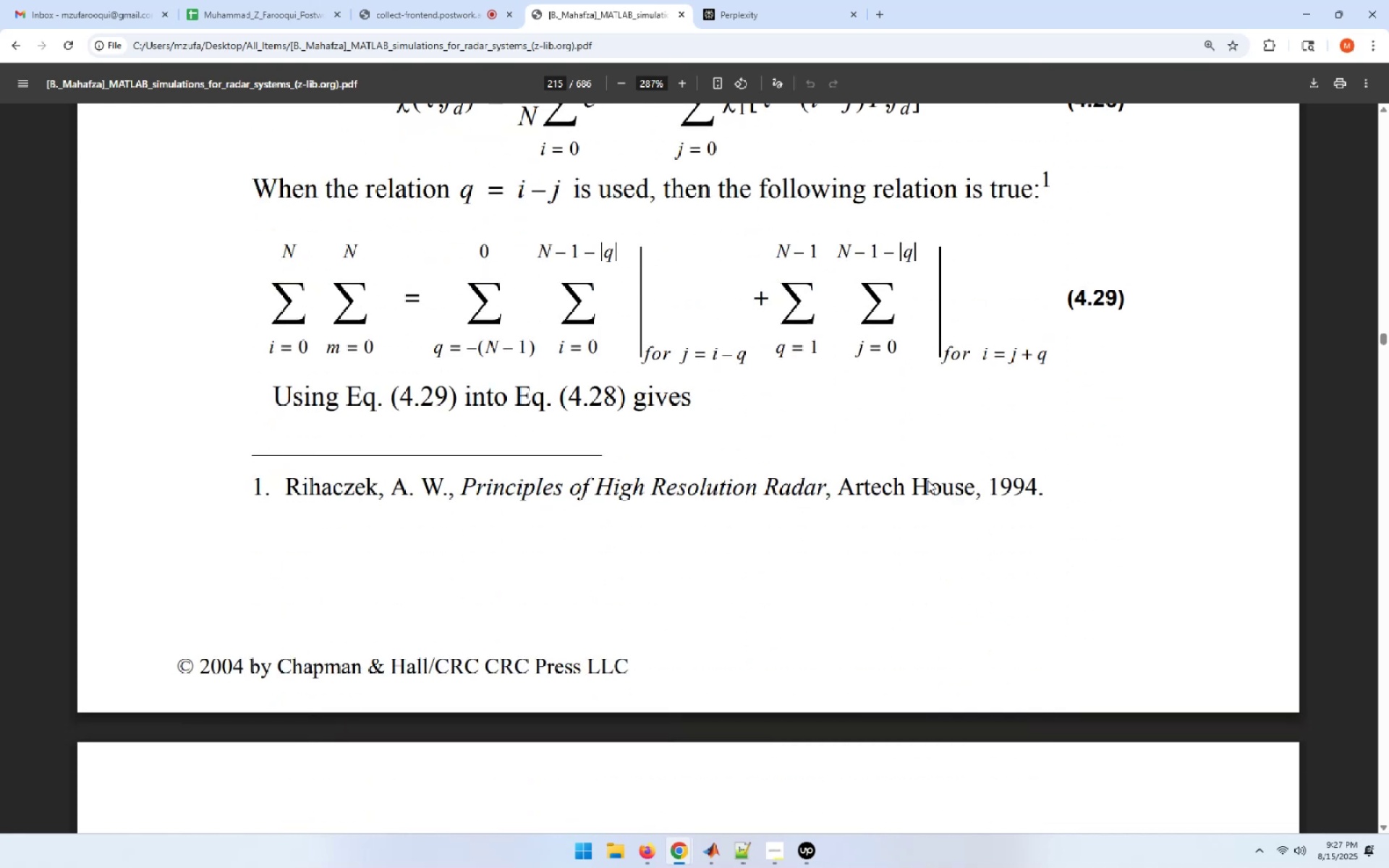 
scroll: coordinate [927, 480], scroll_direction: up, amount: 5.0
 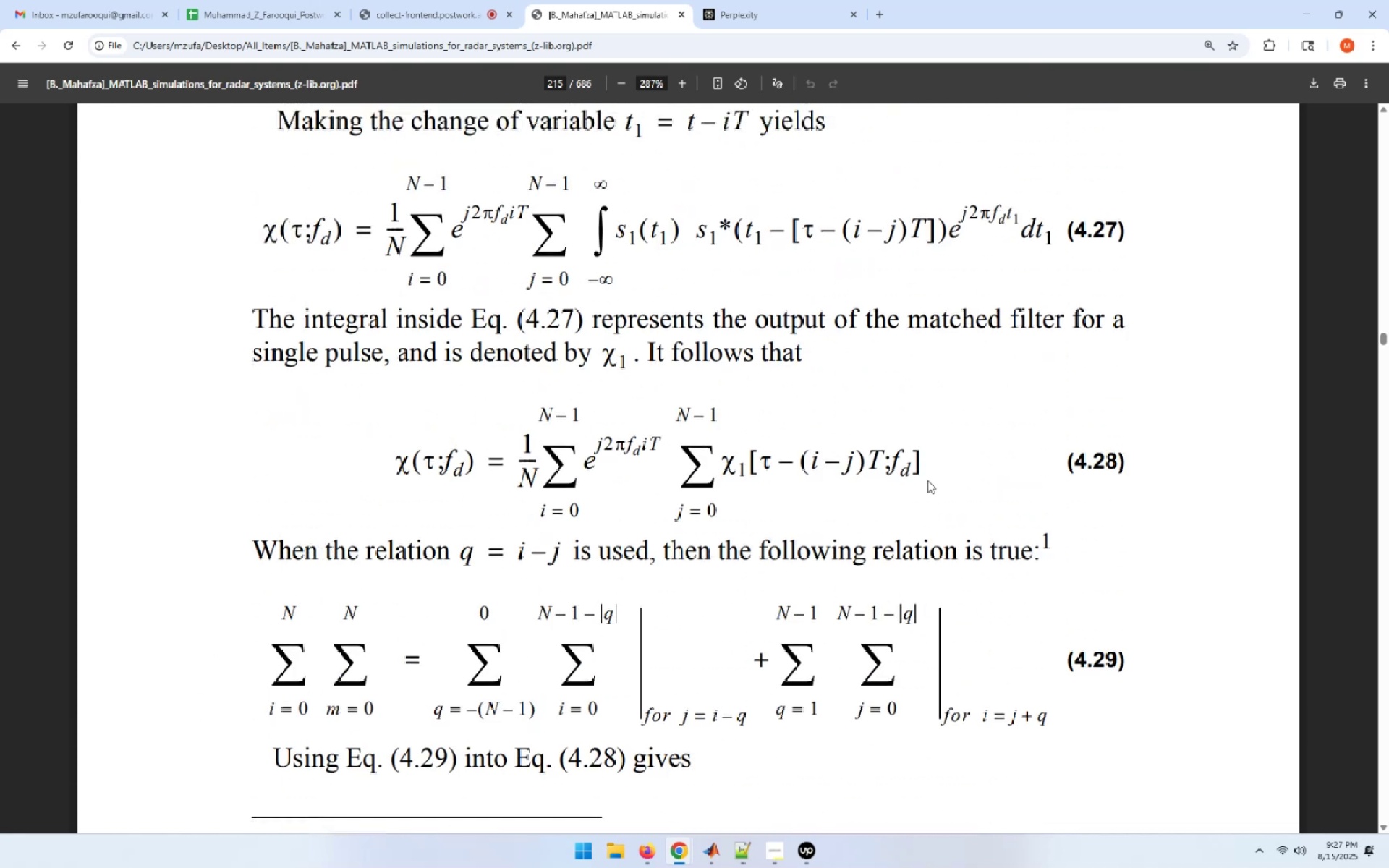 
scroll: coordinate [927, 480], scroll_direction: down, amount: 29.0
 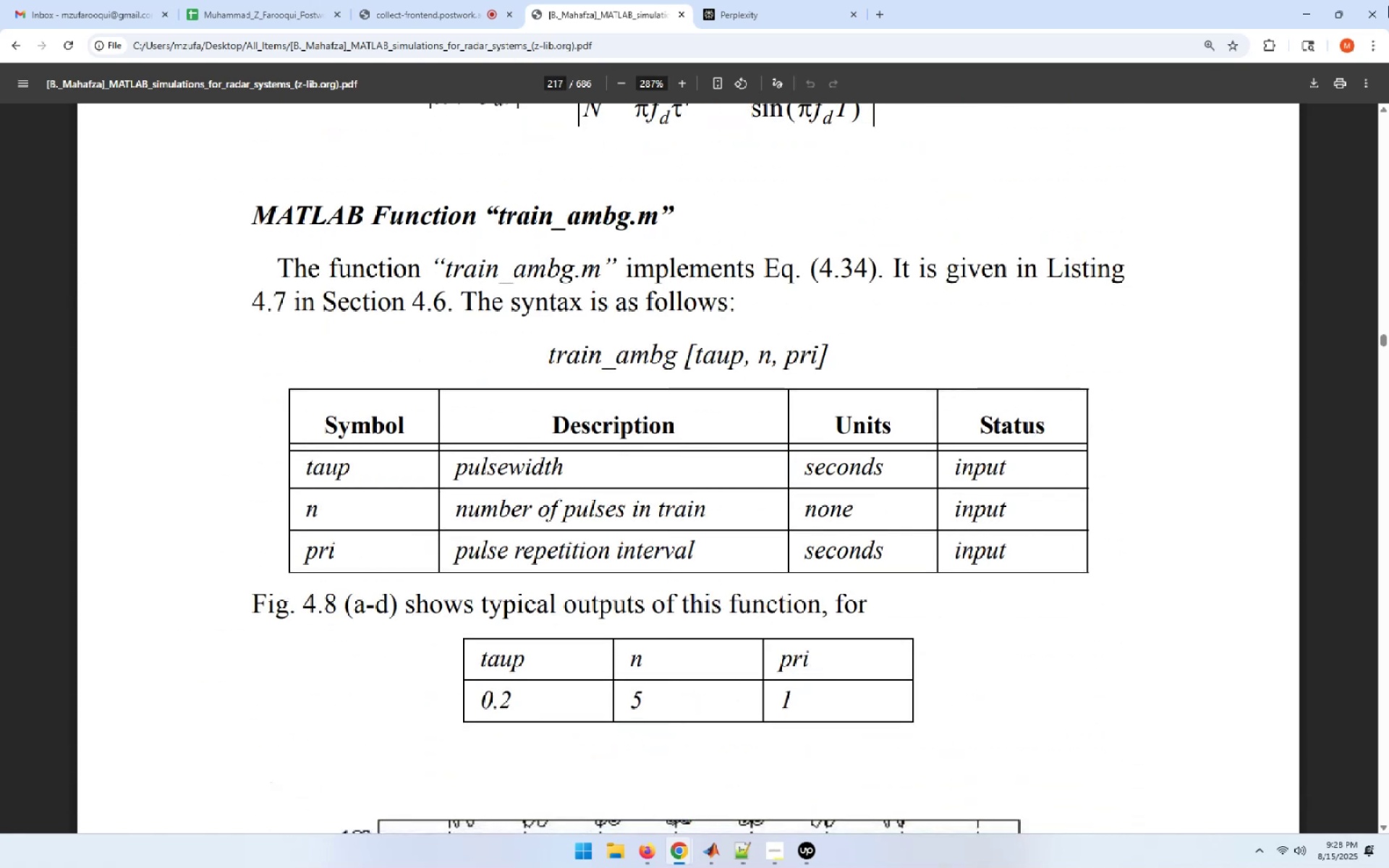 
left_click([1301, 7])
 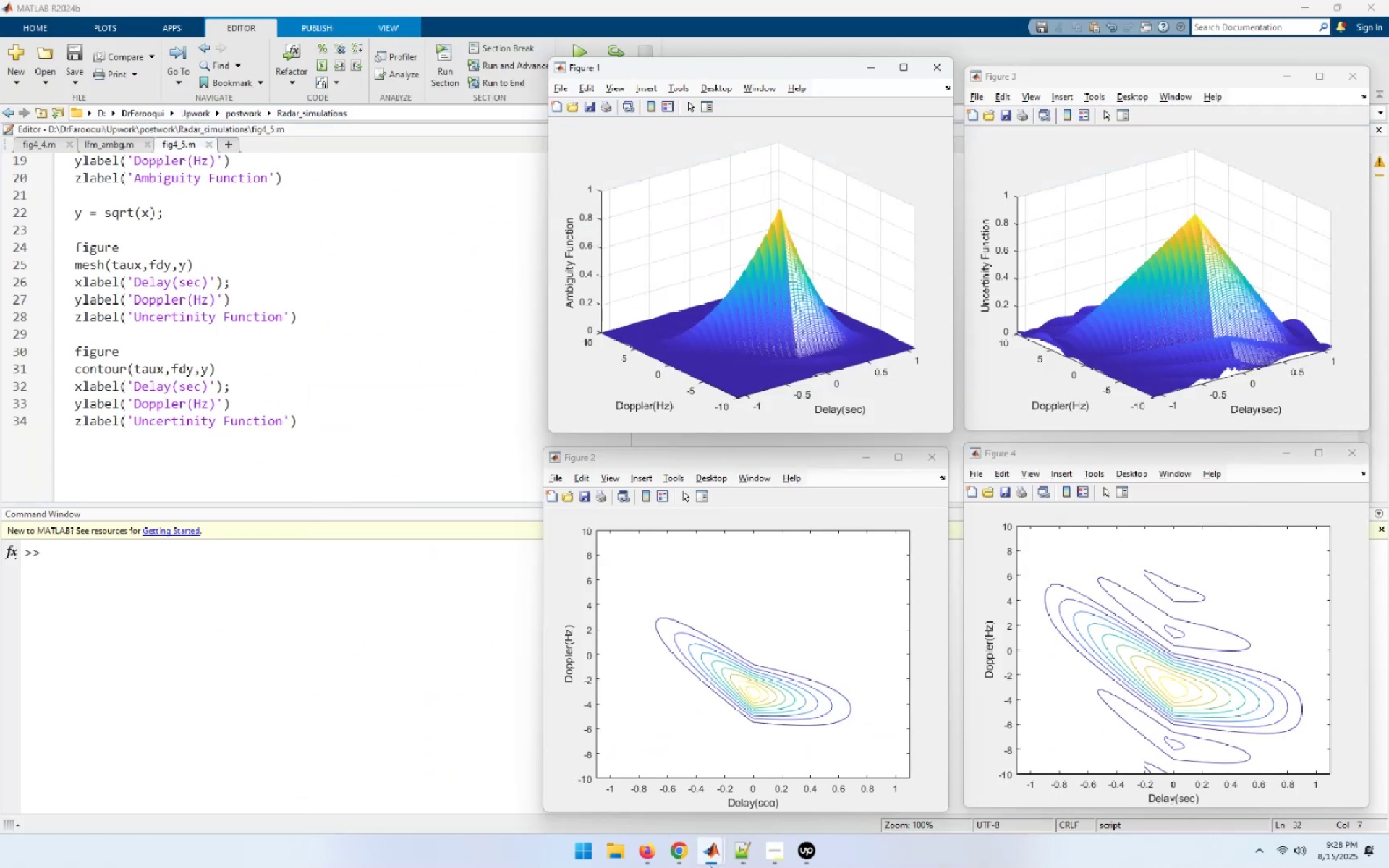 
left_click([663, 856])
 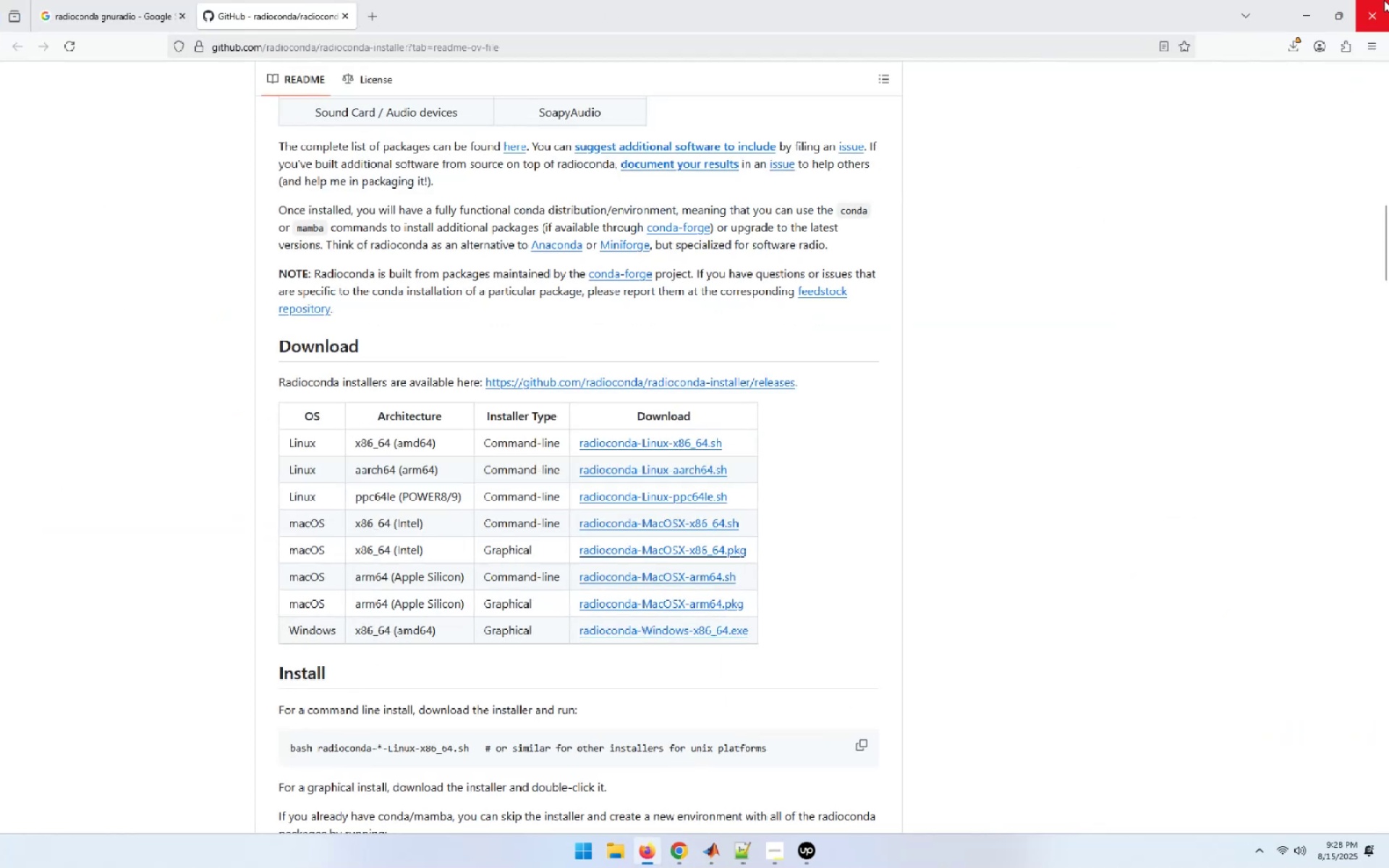 
left_click([1312, 15])
 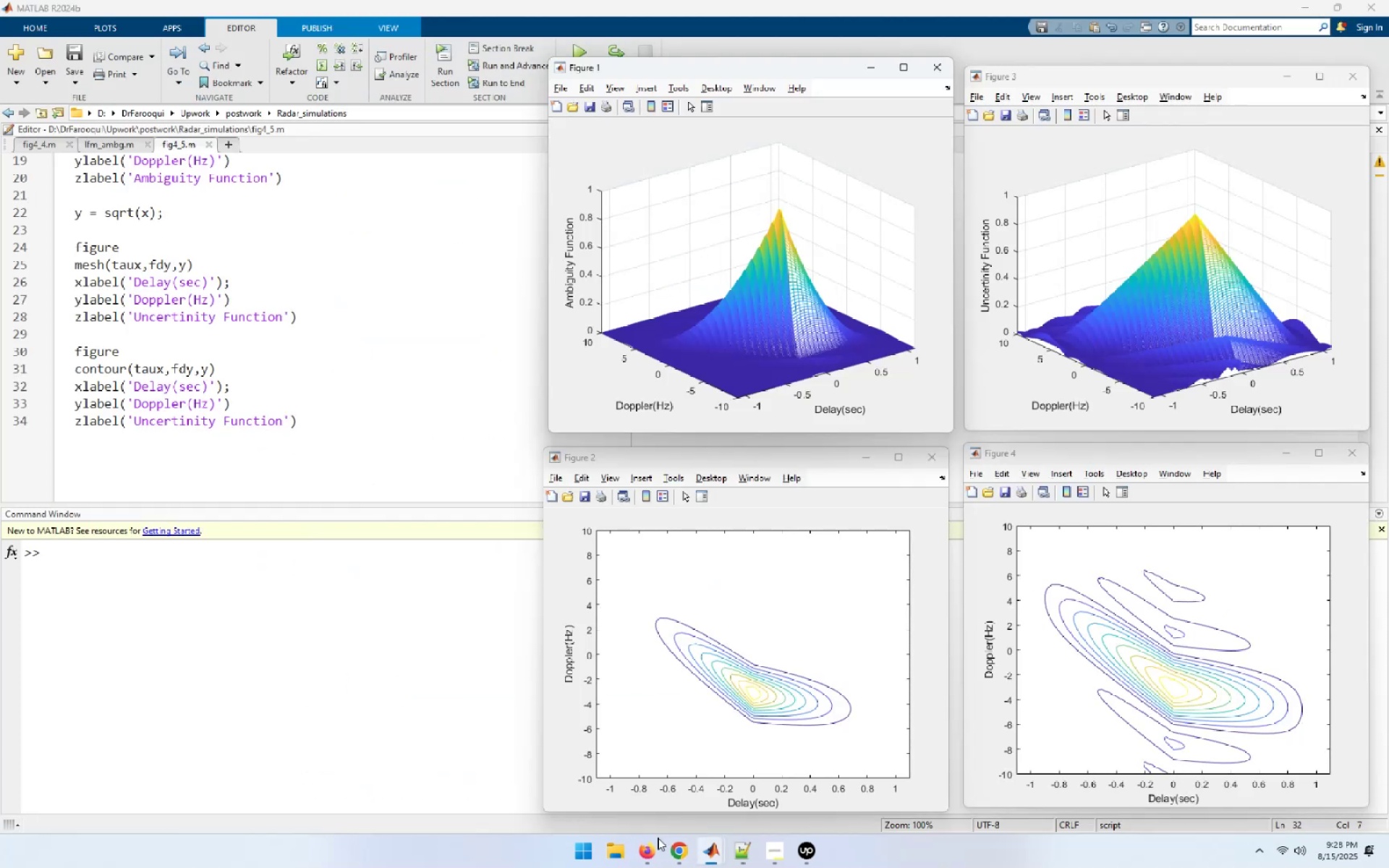 
left_click([681, 850])
 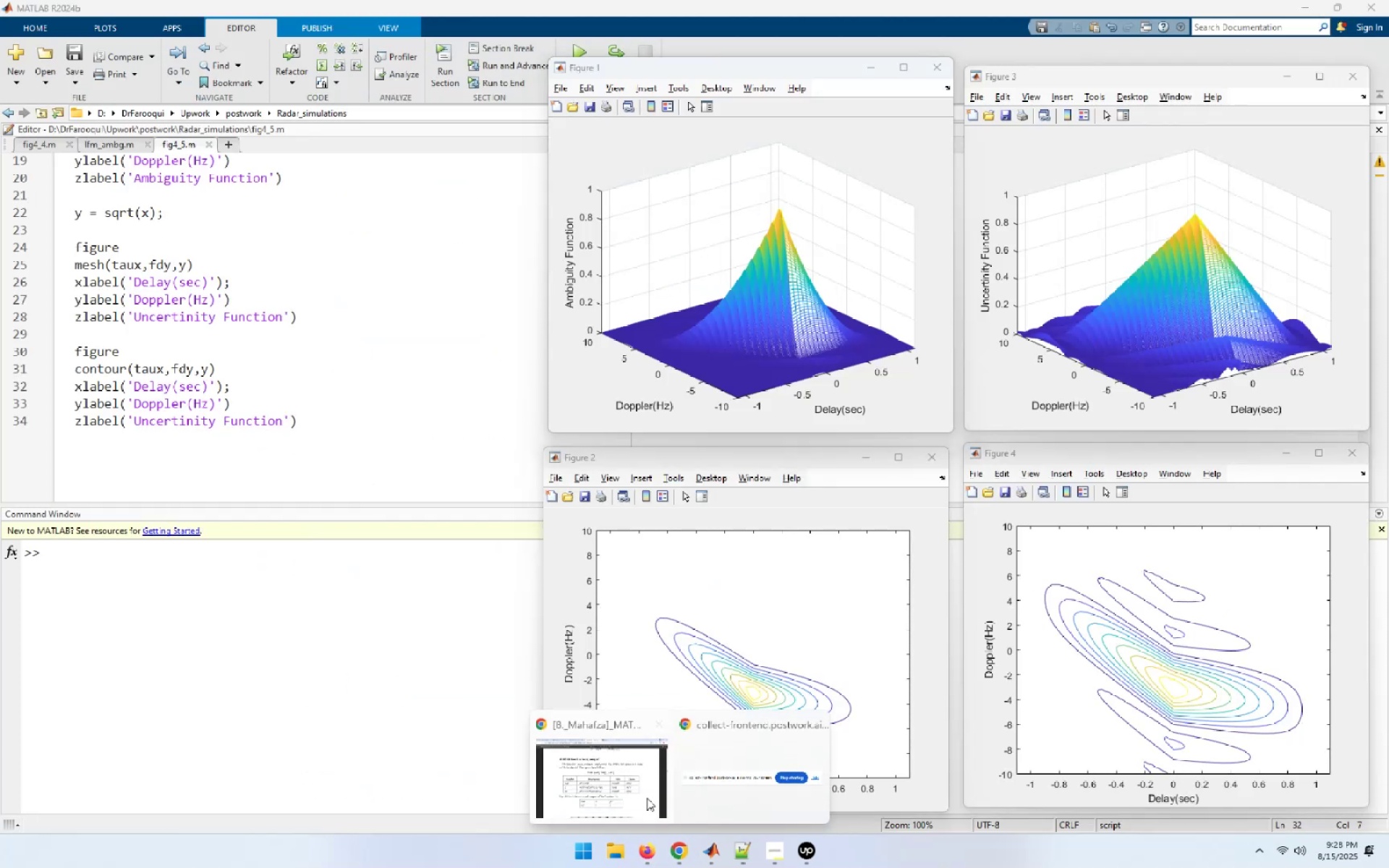 
left_click([608, 777])
 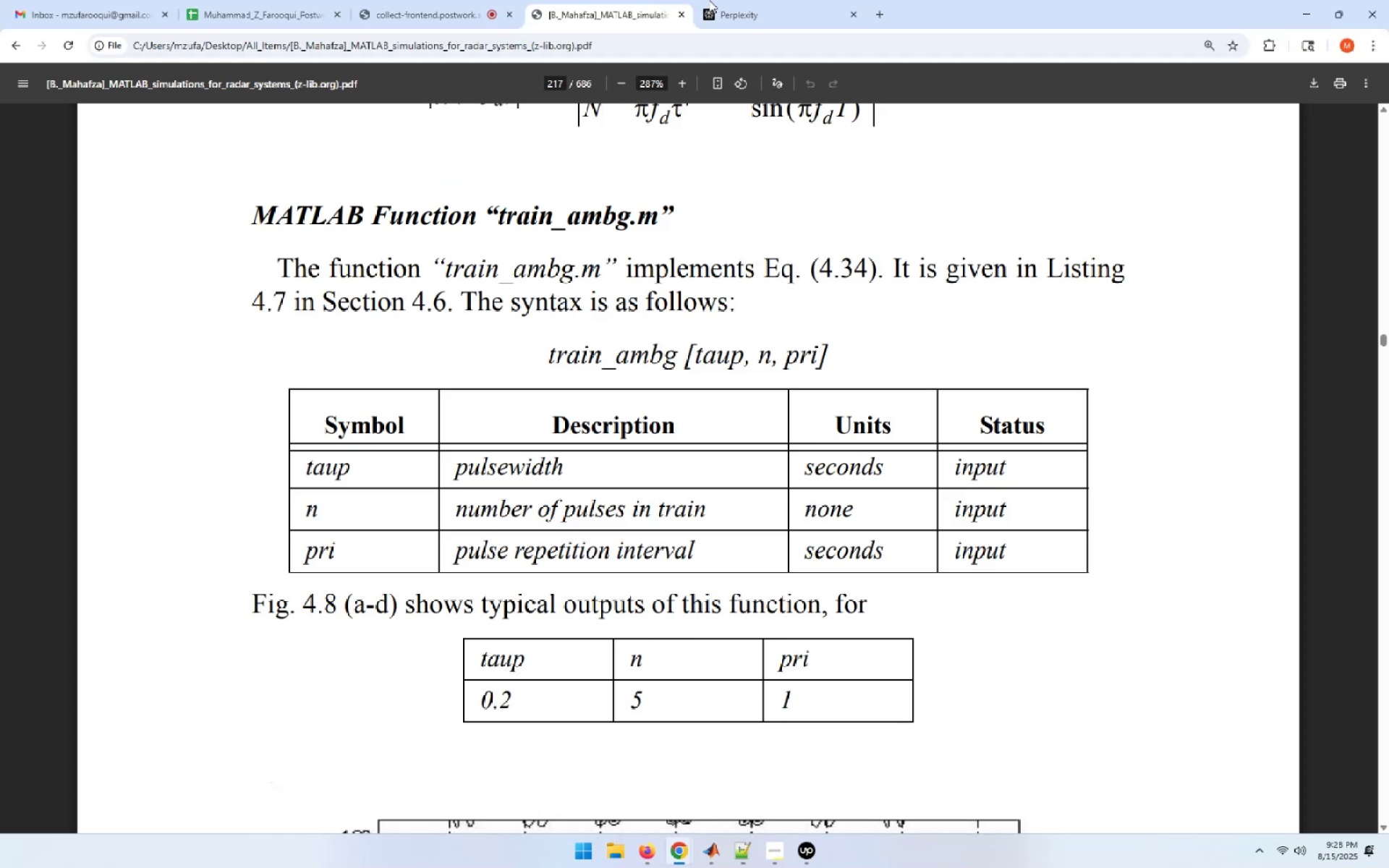 
left_click([732, 0])
 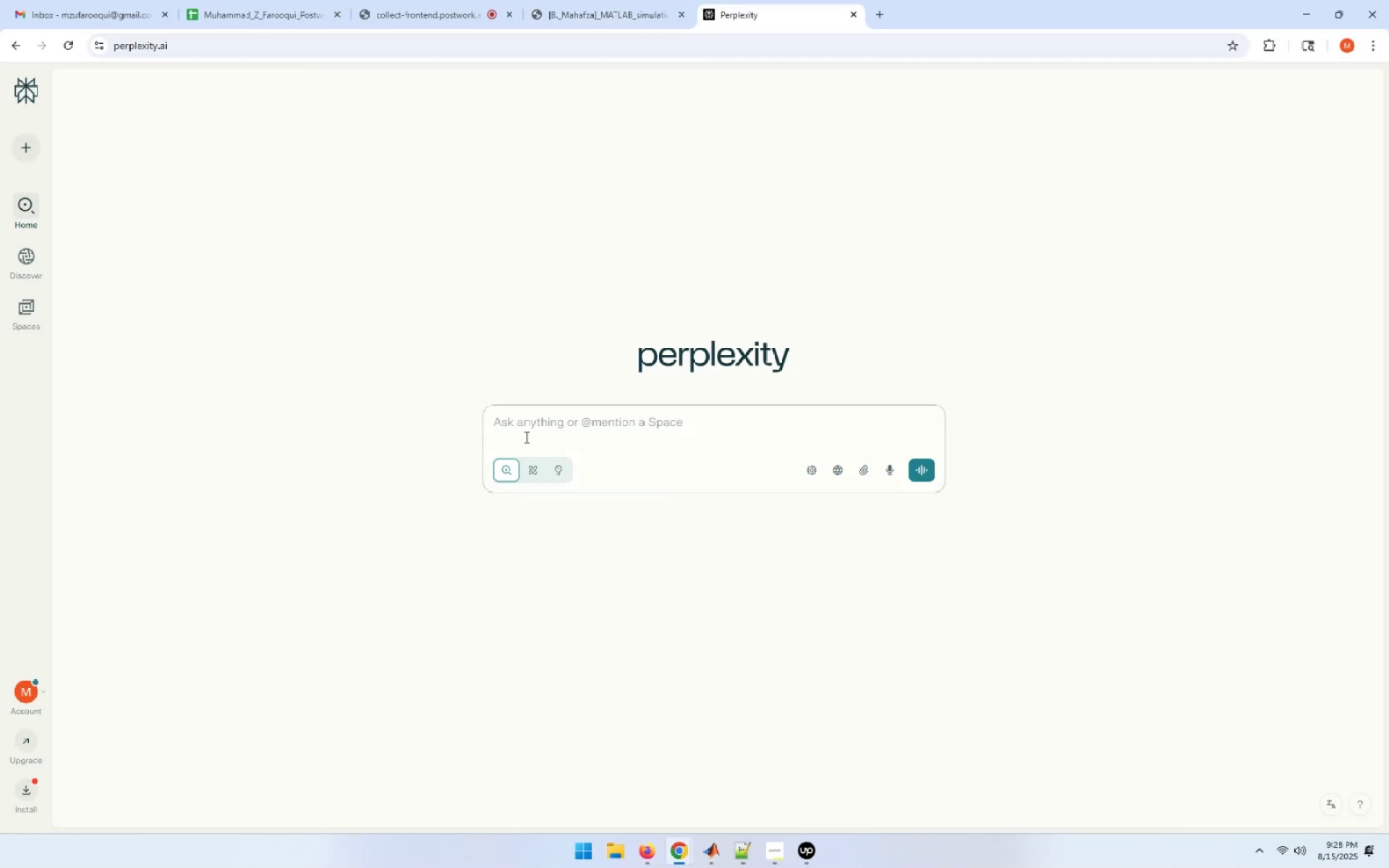 
left_click([556, 420])
 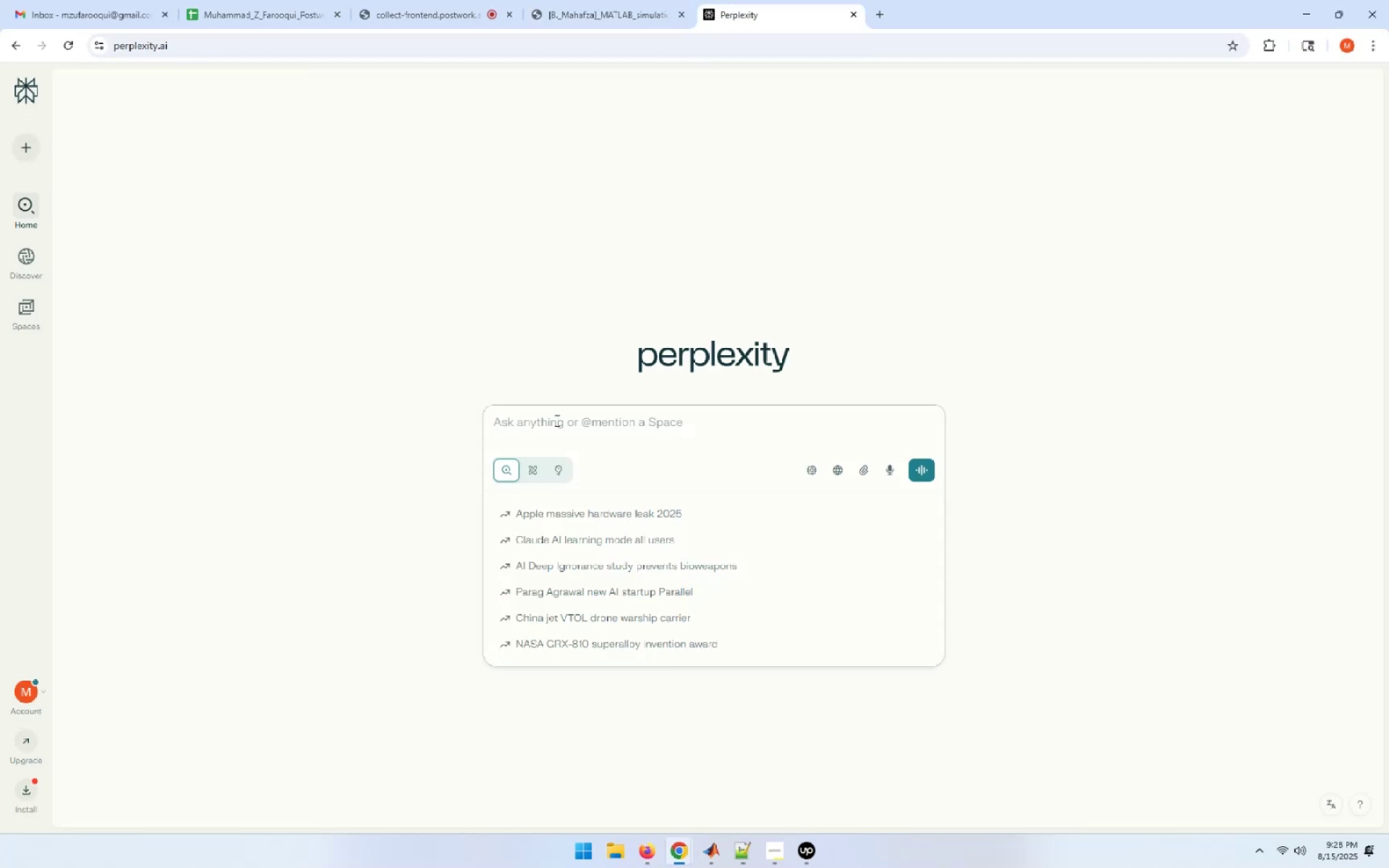 
type(explain amb)
key(Backspace)
key(Backspace)
key(Backspace)
type(radar ambiguity function )
 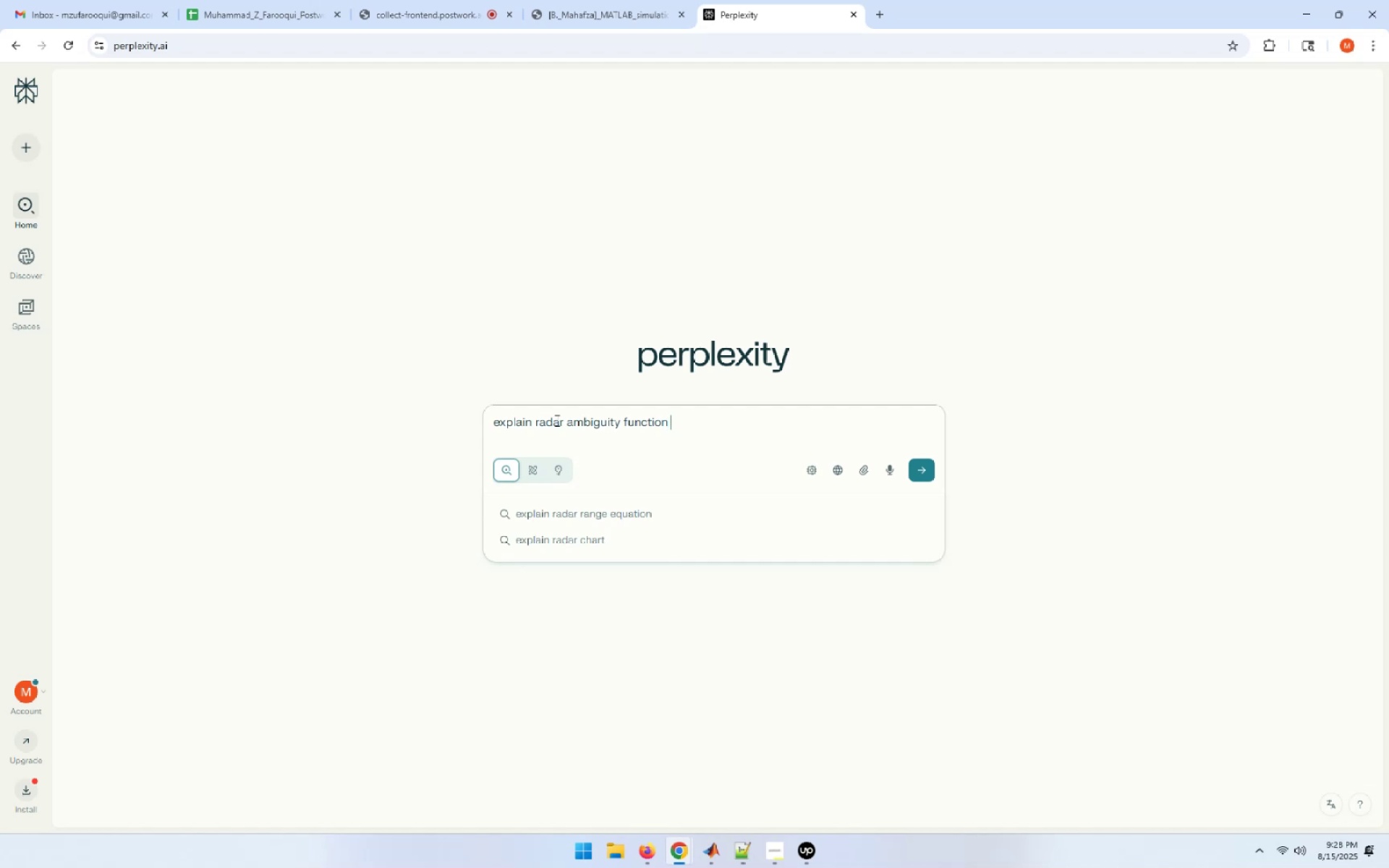 
key(Enter)
 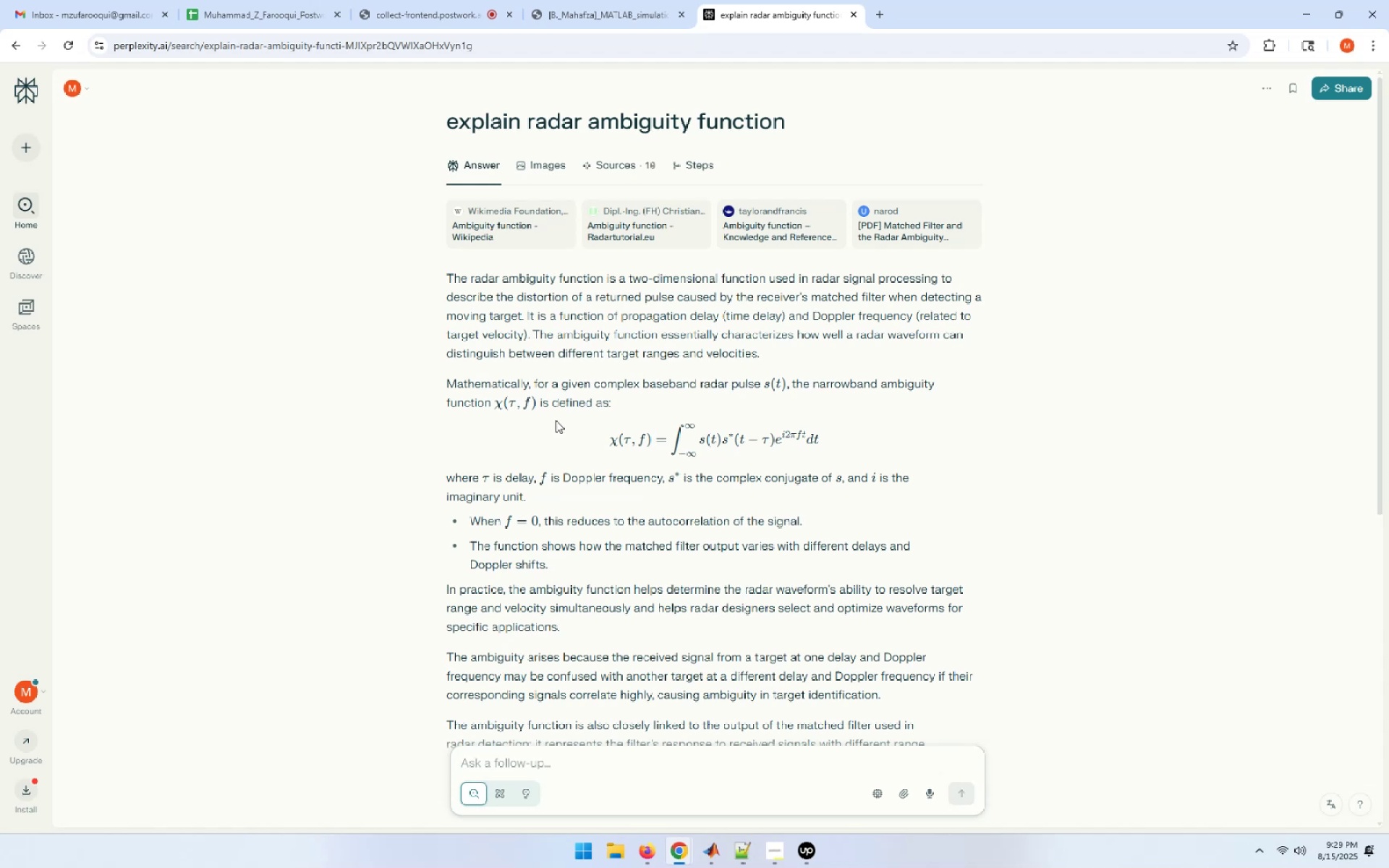 
wait(36.95)
 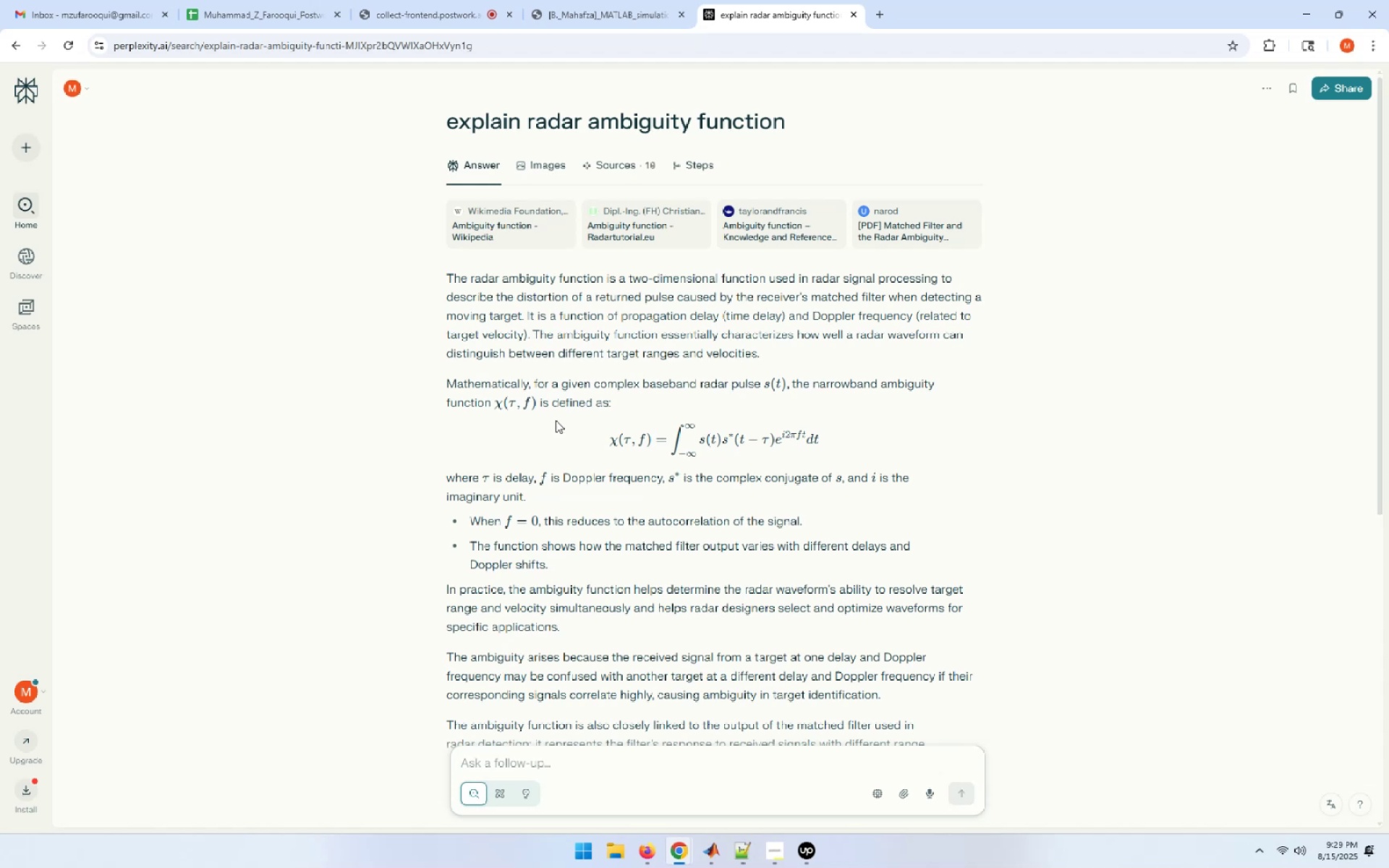 
scroll: coordinate [718, 579], scroll_direction: down, amount: 2.0
 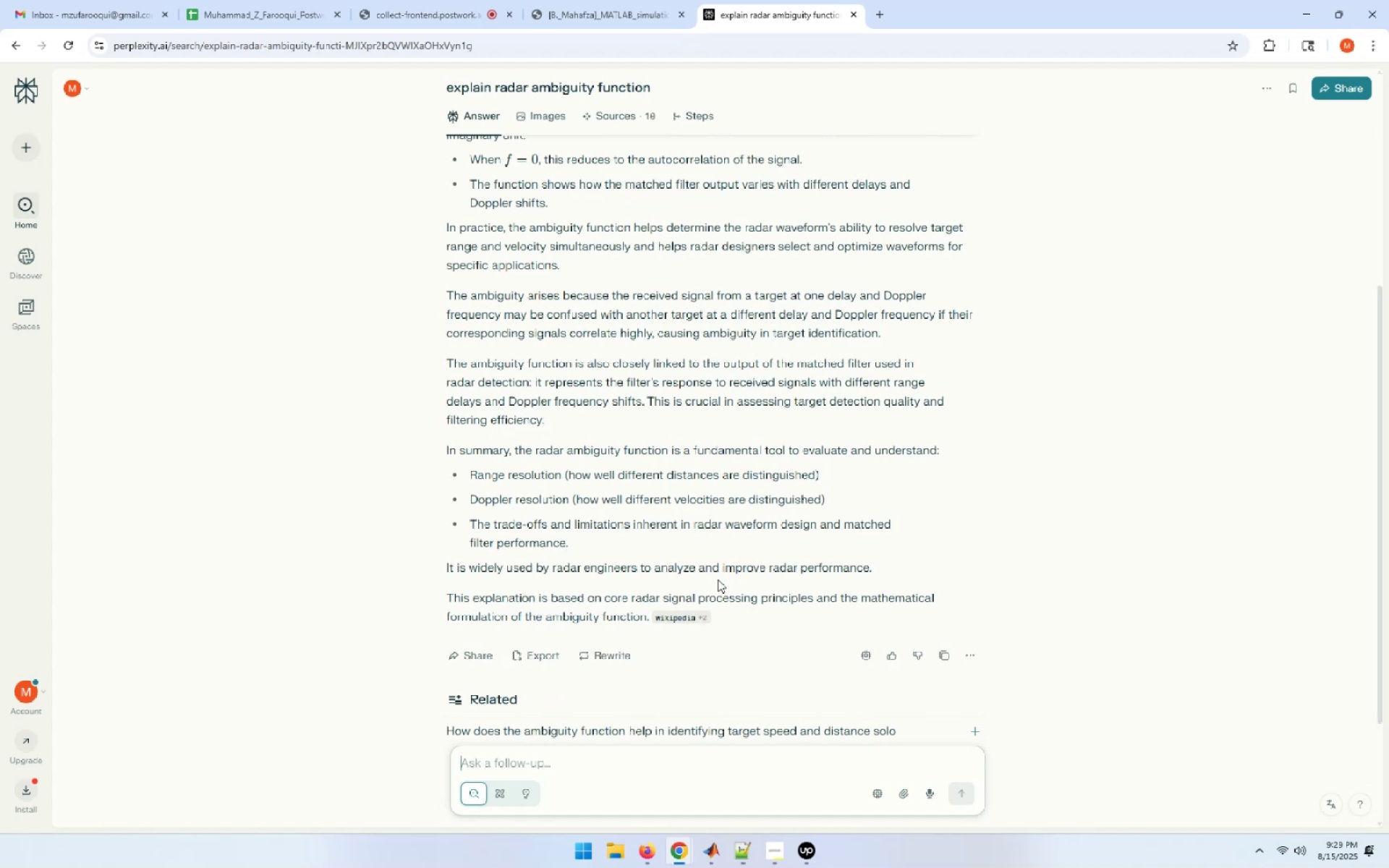 
wait(11.27)
 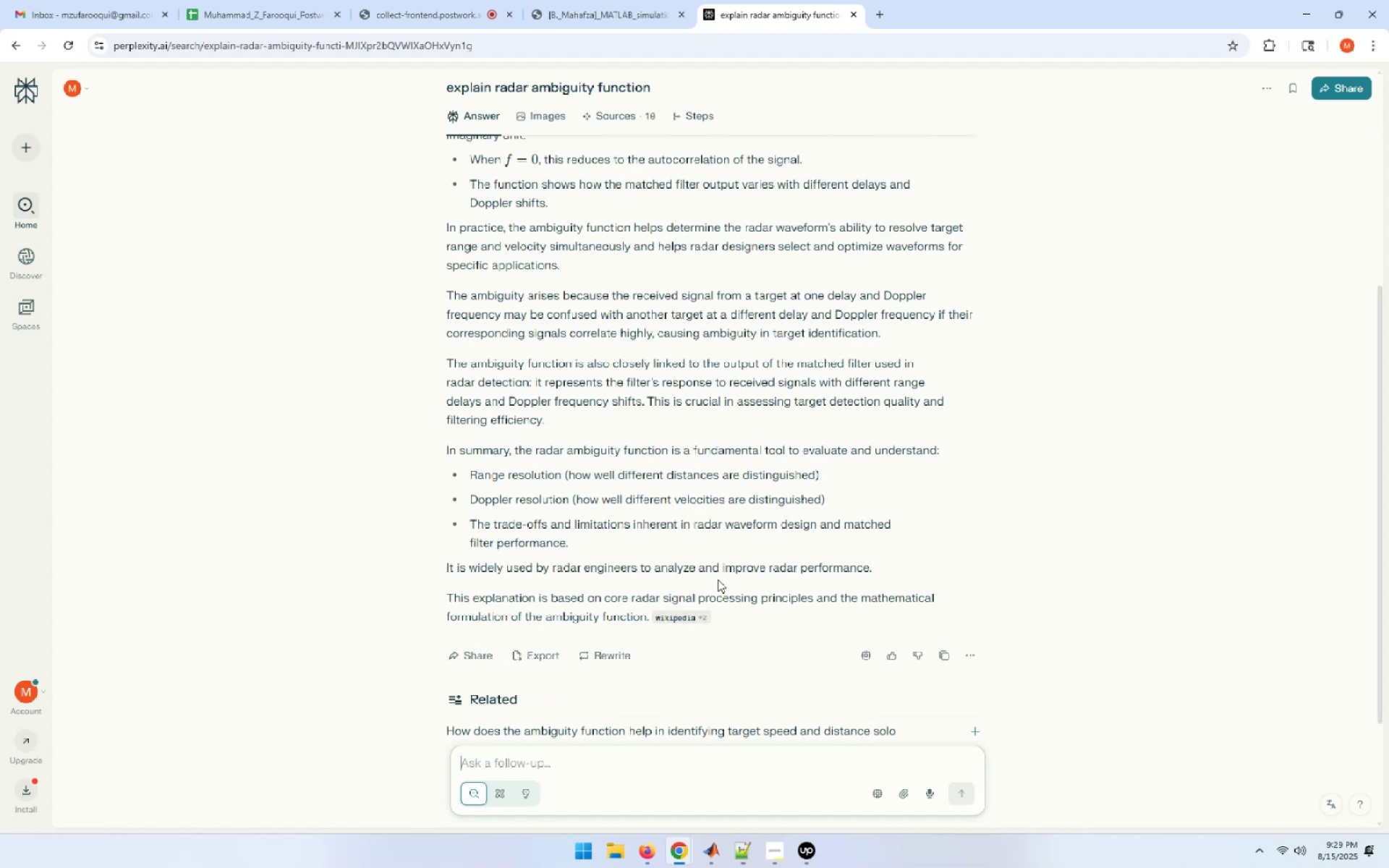 
key(Space)
 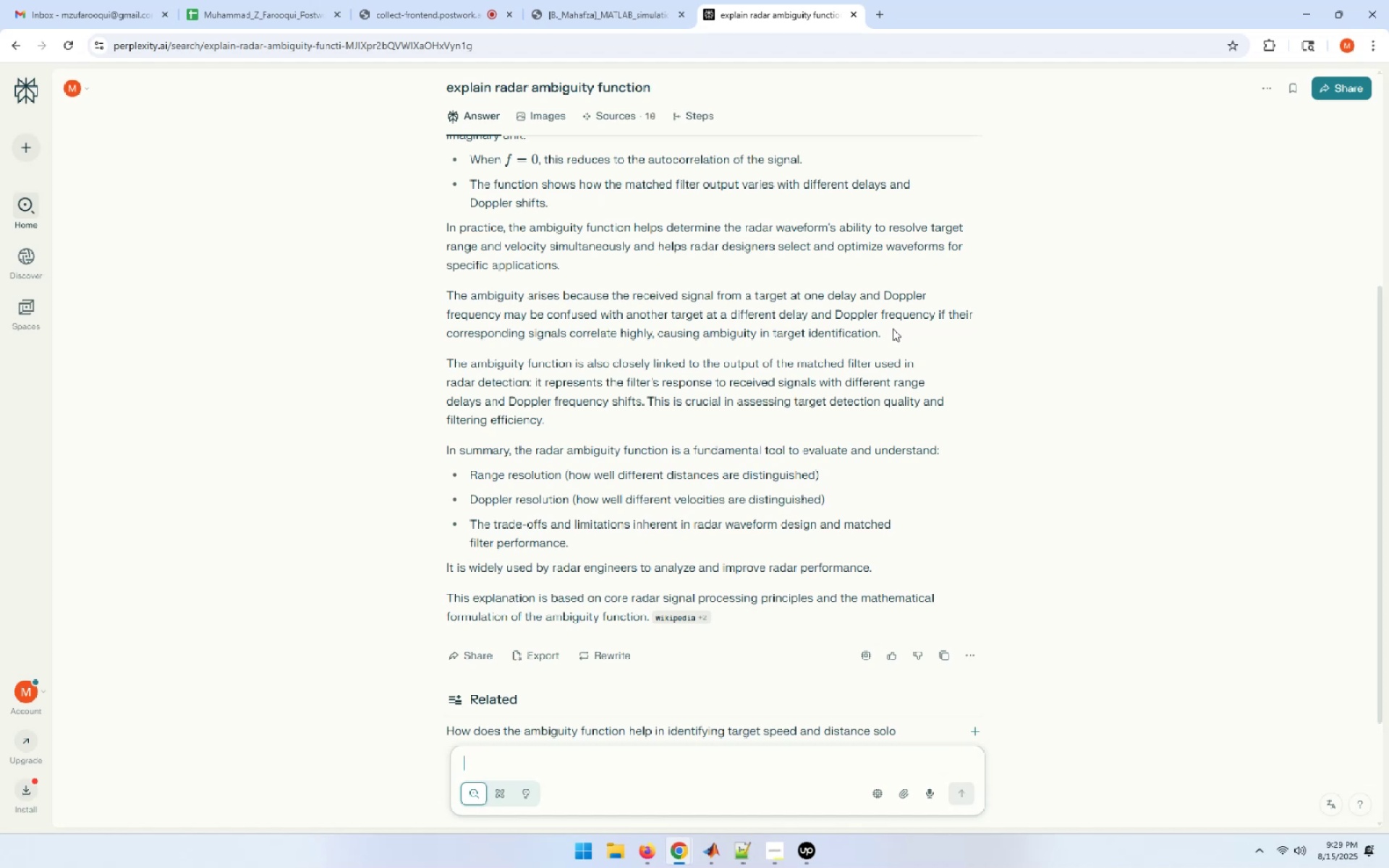 
wait(28.42)
 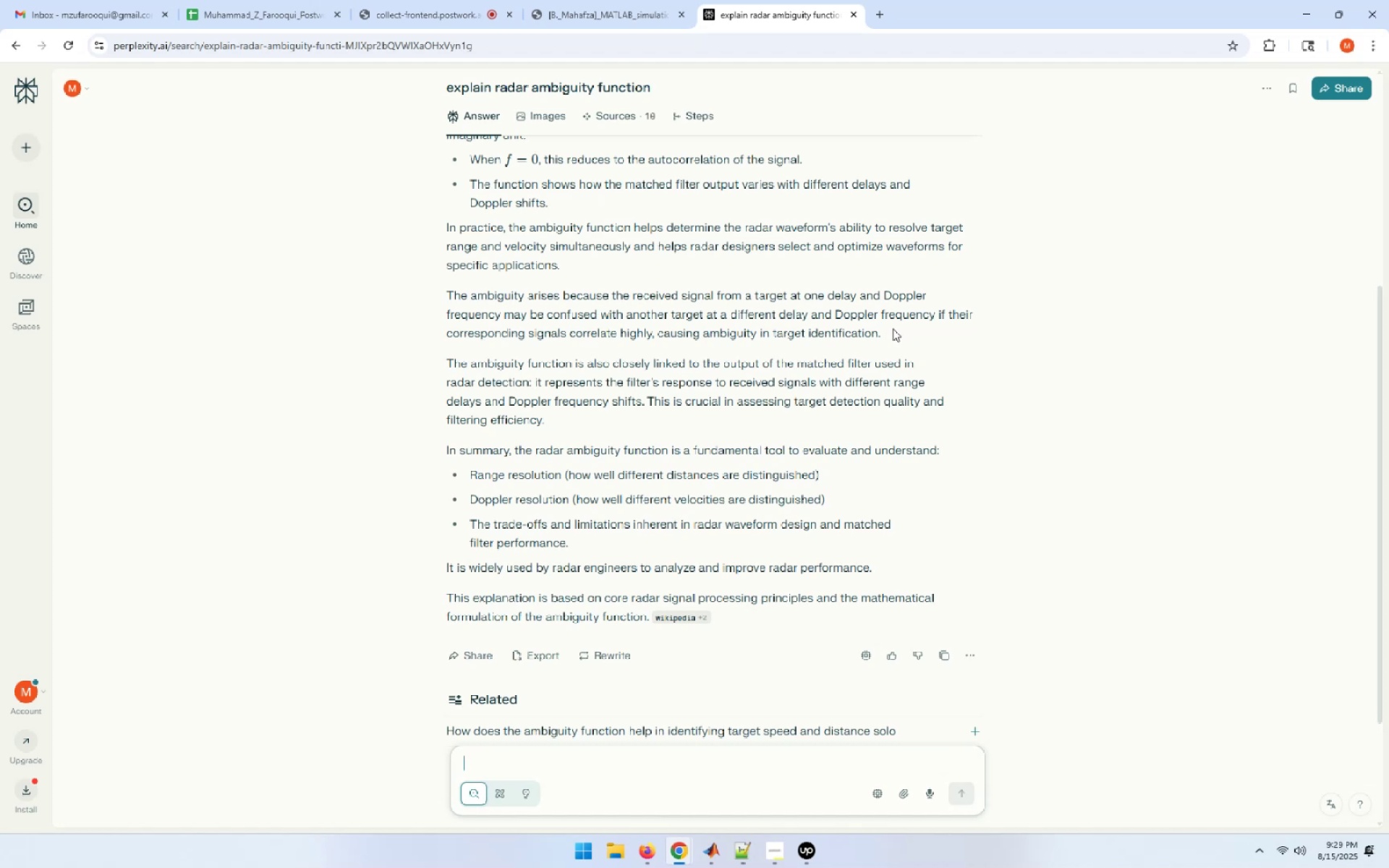 
left_click_drag(start_coordinate=[936, 314], to_coordinate=[448, 292])
 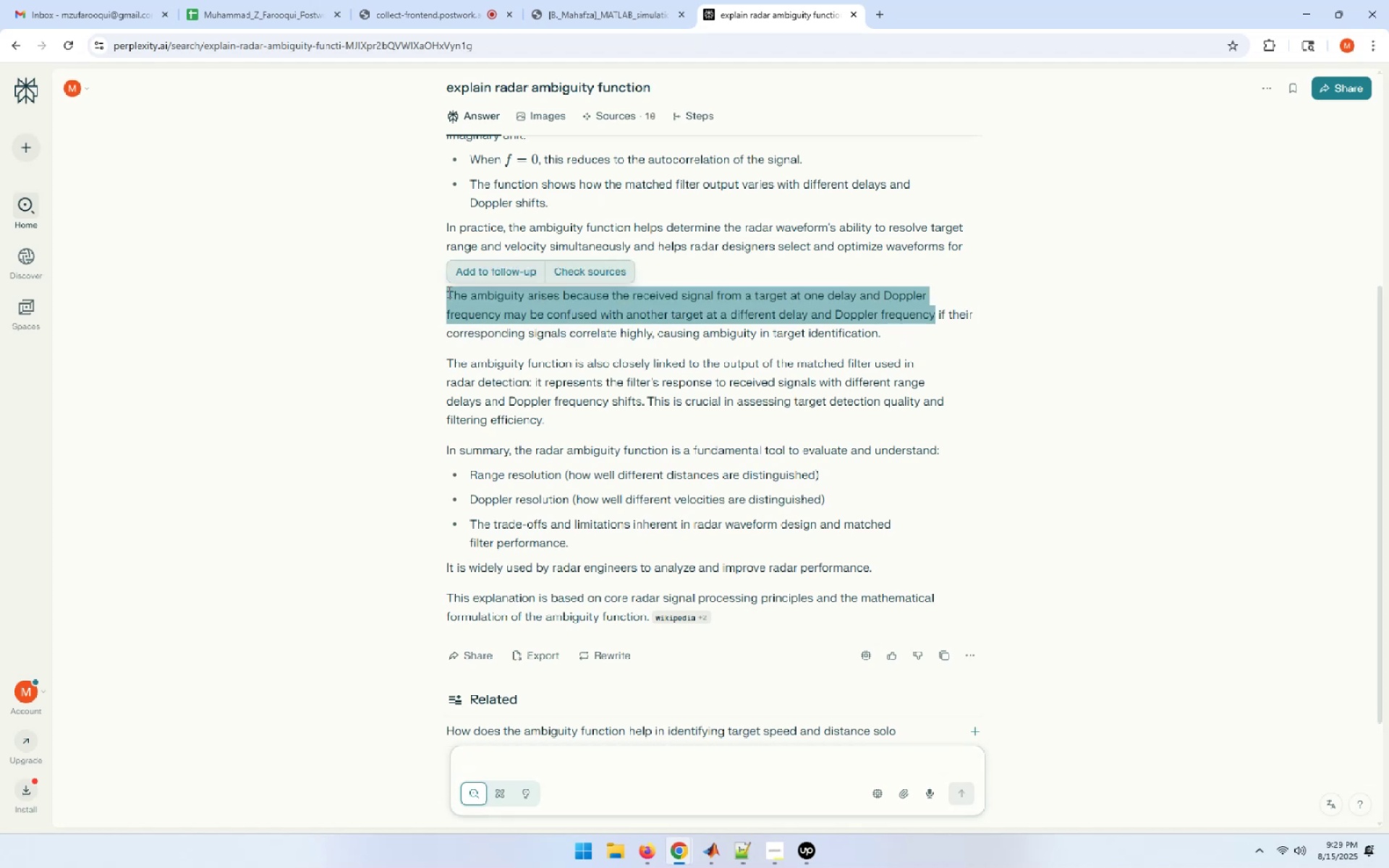 
key(Control+C)
 